 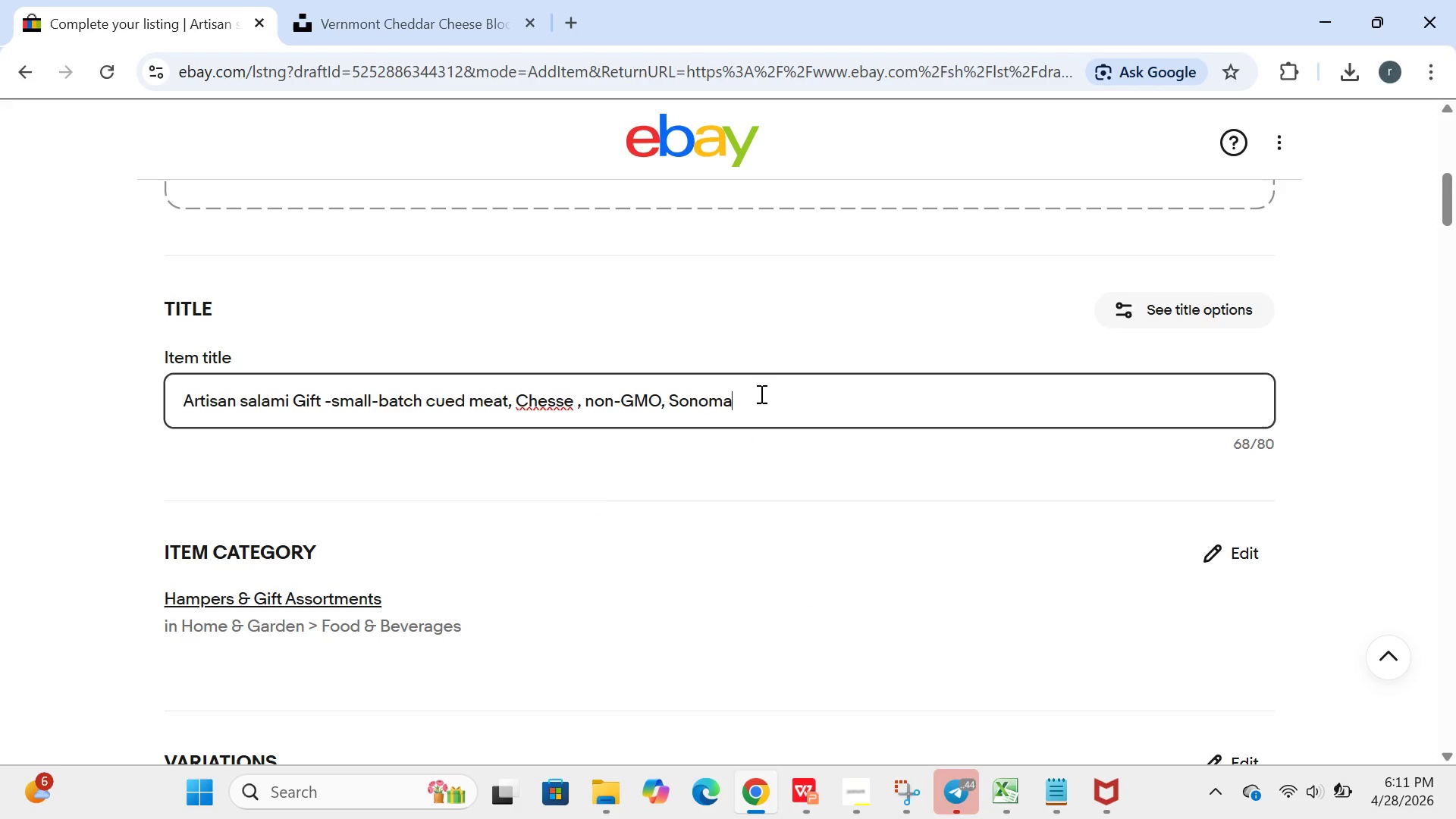 
key(Control+ControlLeft)
 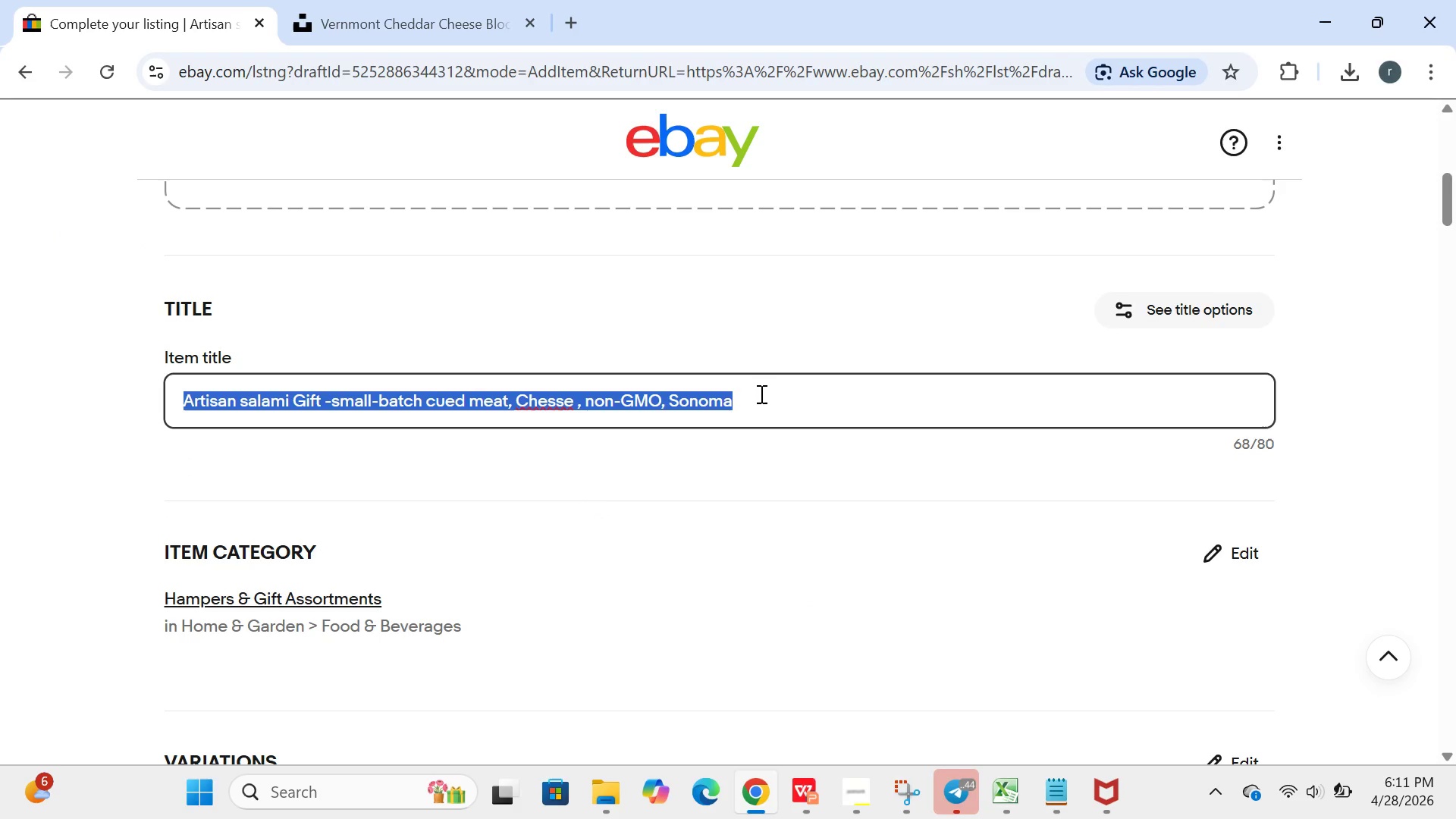 
key(Control+A)
 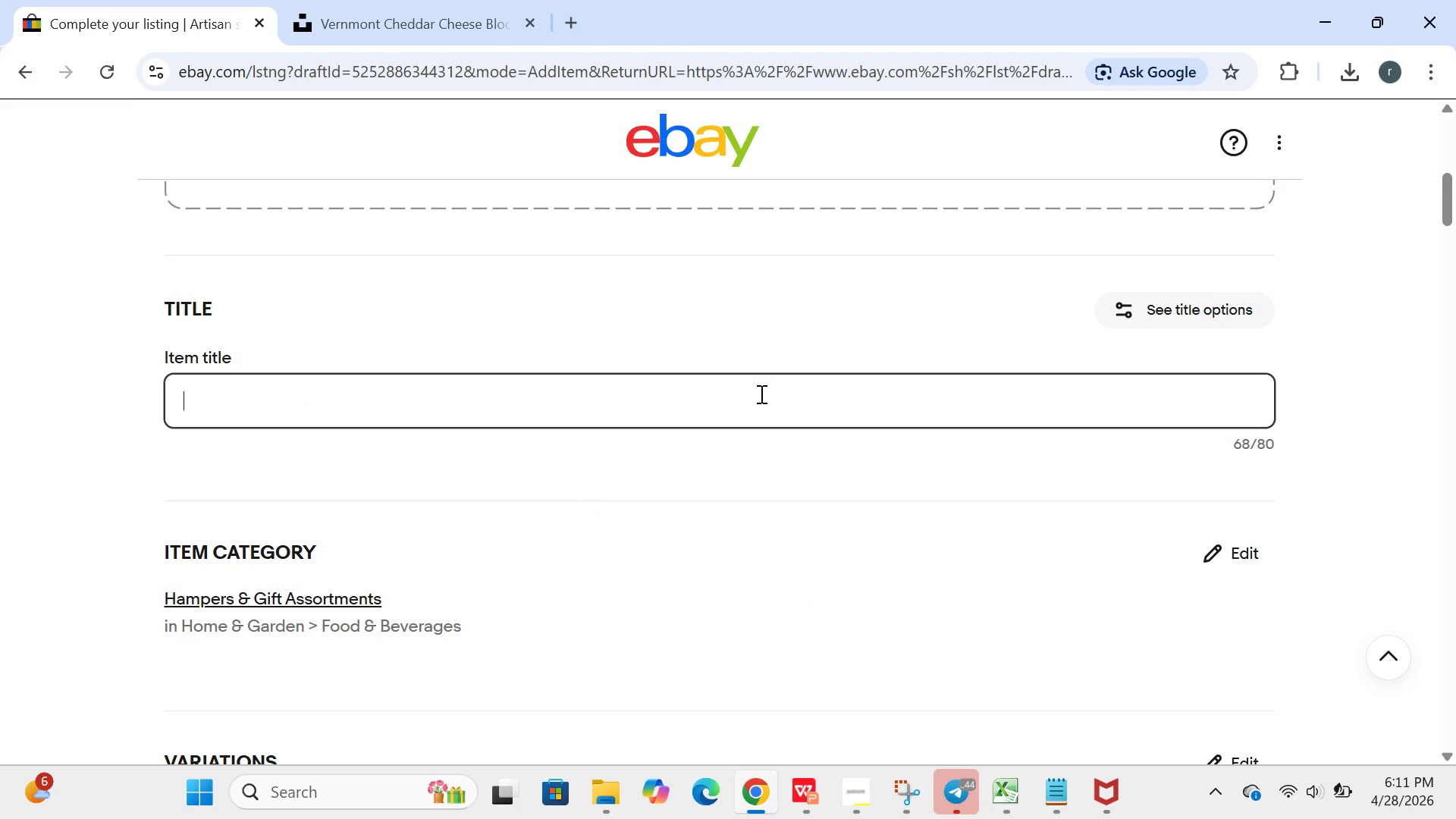 
key(Backspace)
type(LUXURY ATISAN FOOD GIFT BASKR)
key(Backspace)
type(ET )
key(Backspace)
type(-CURED MEATS AND)
 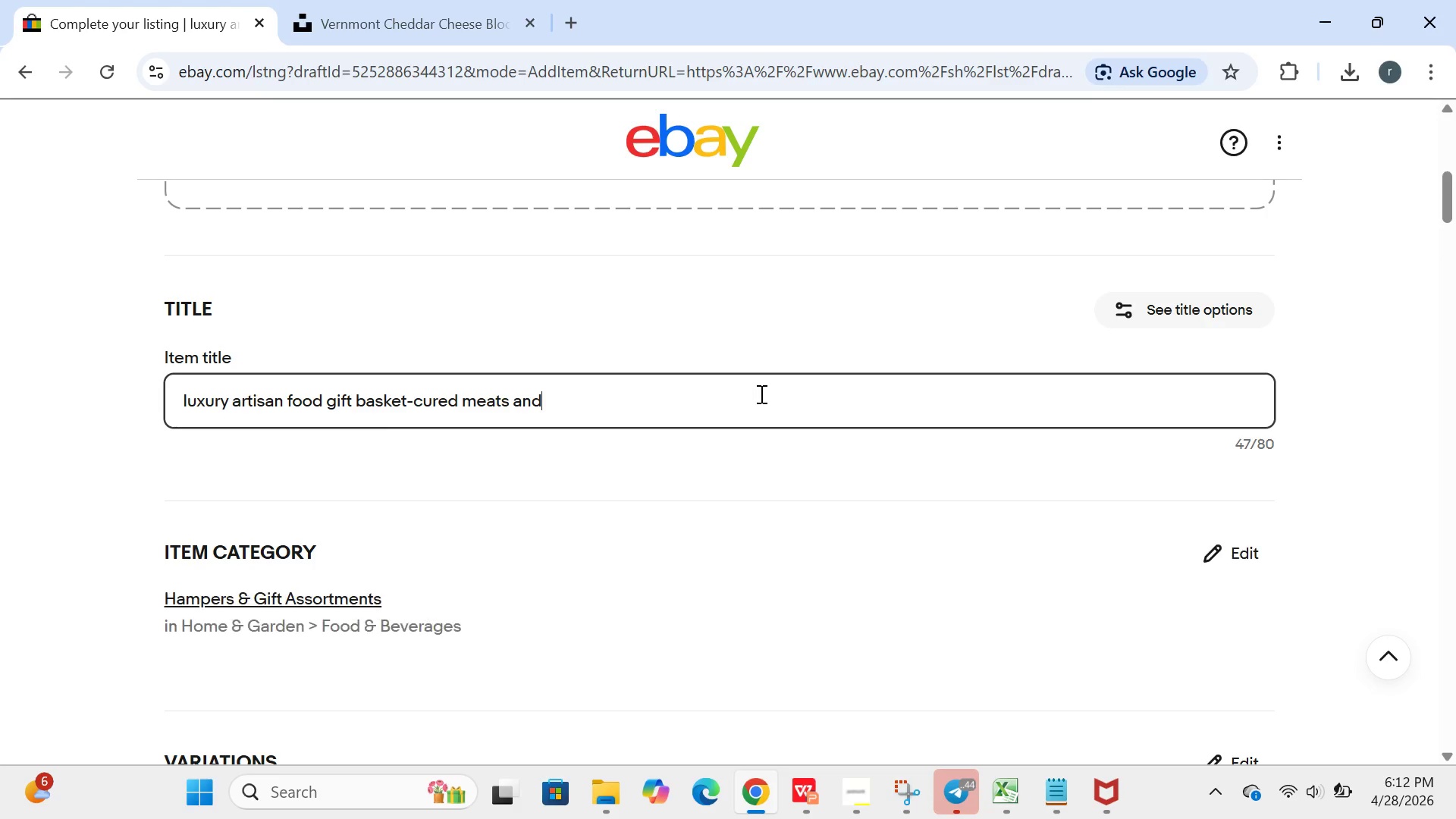 
type( CHEESE,VIRIGINA HAND-CRAFTED)
 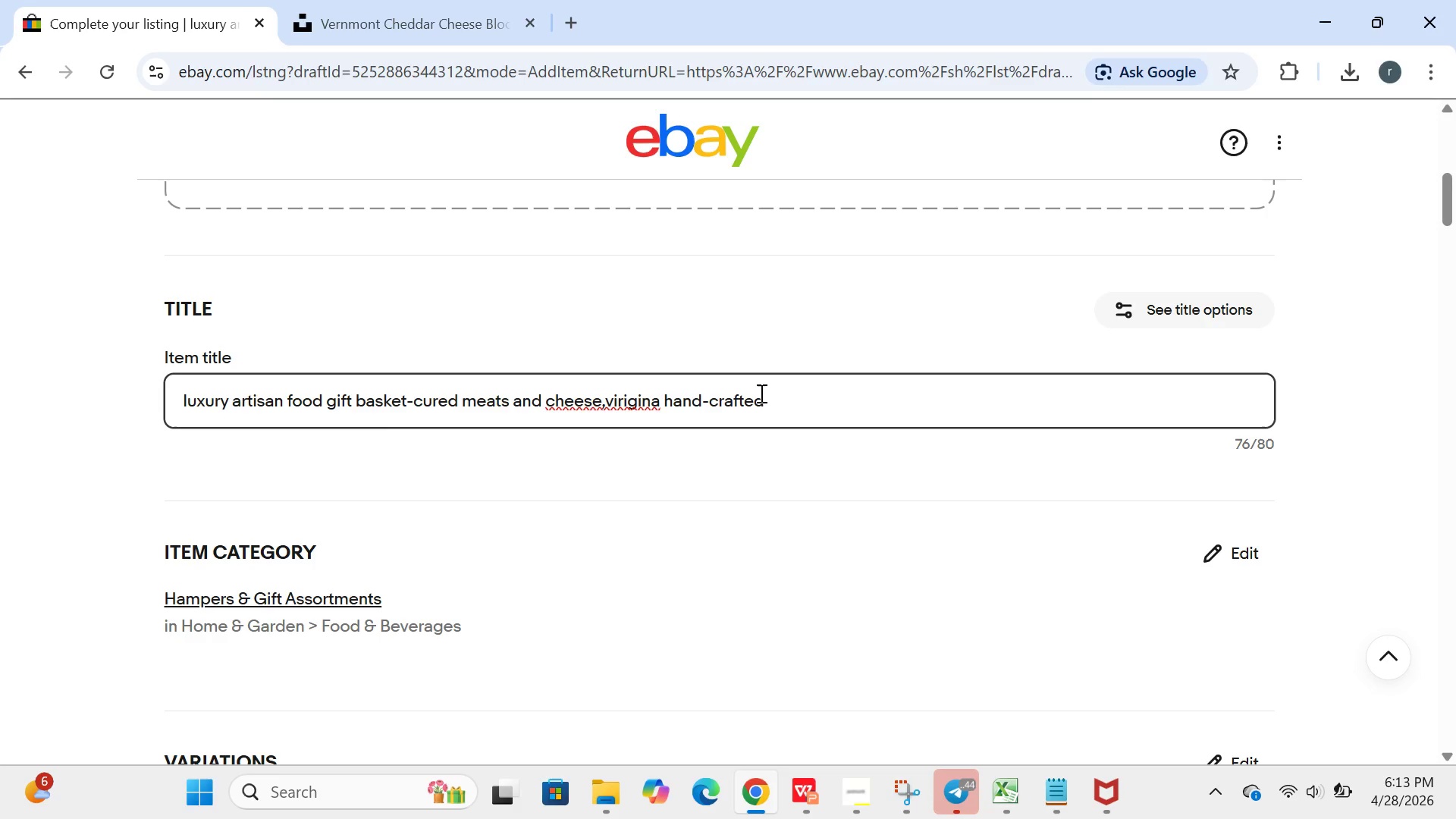 
wait(42.38)
 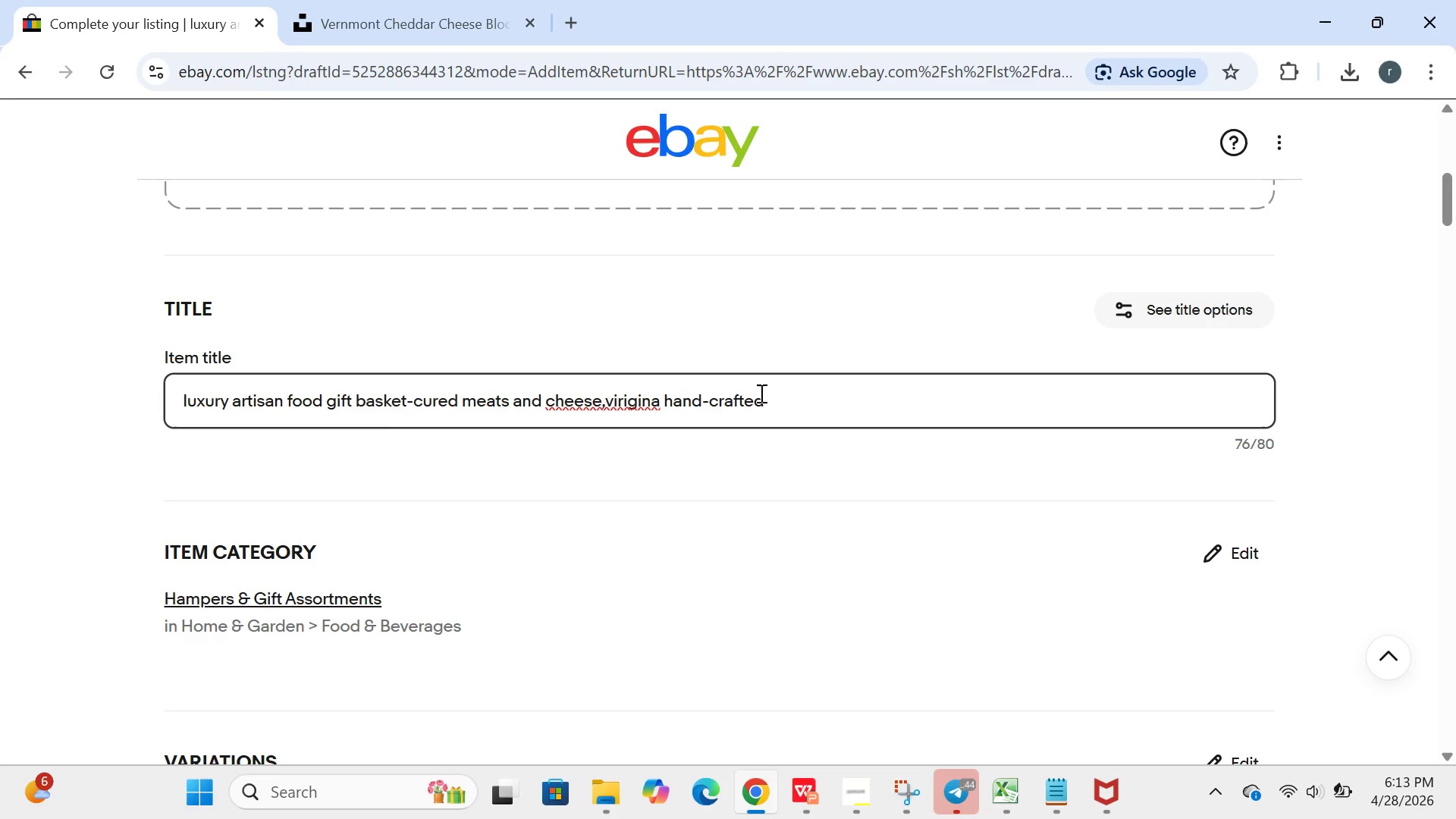 
left_click_drag(start_coordinate=[613, 405], to_coordinate=[605, 400])
 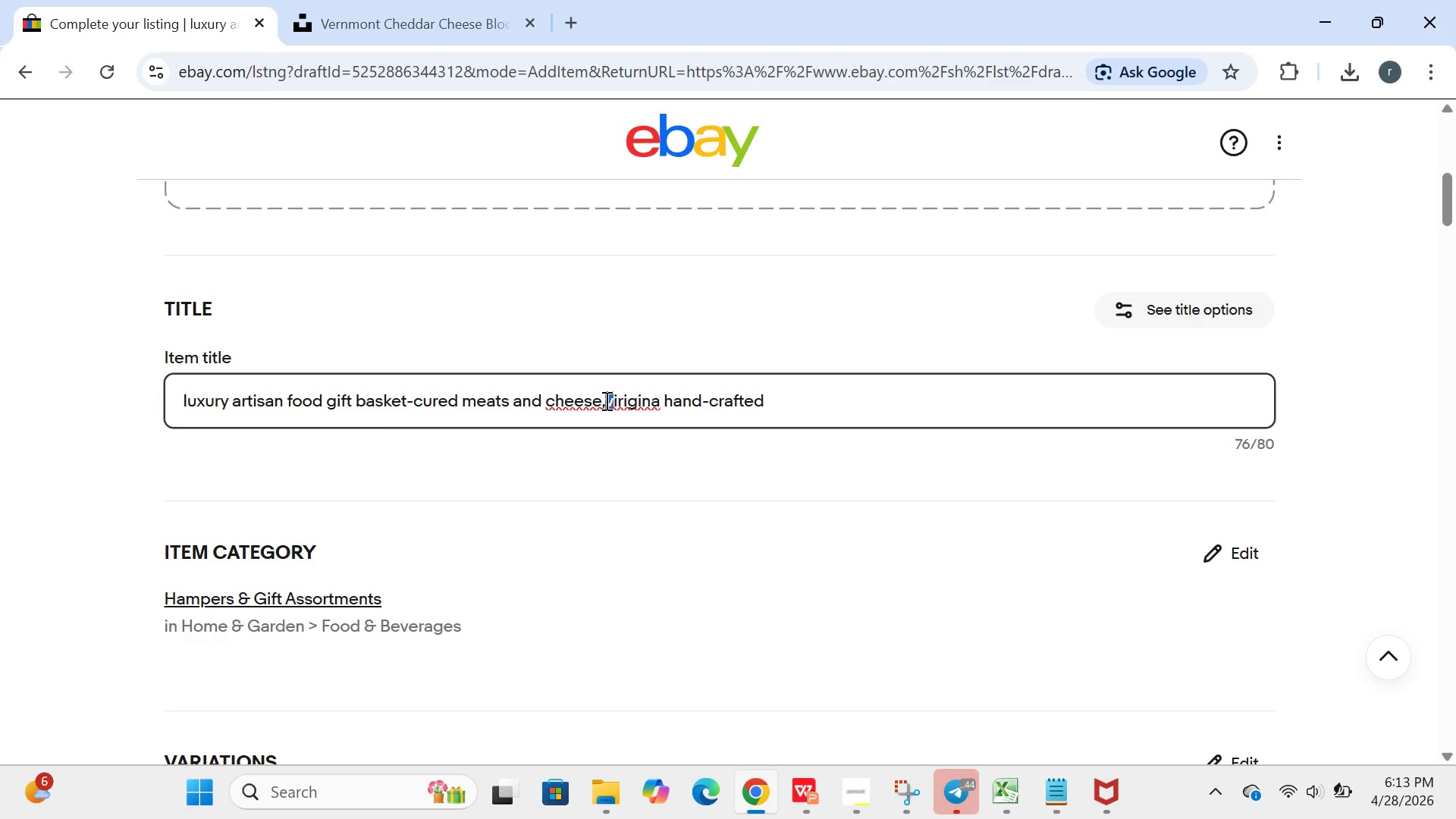 
left_click([605, 400])
 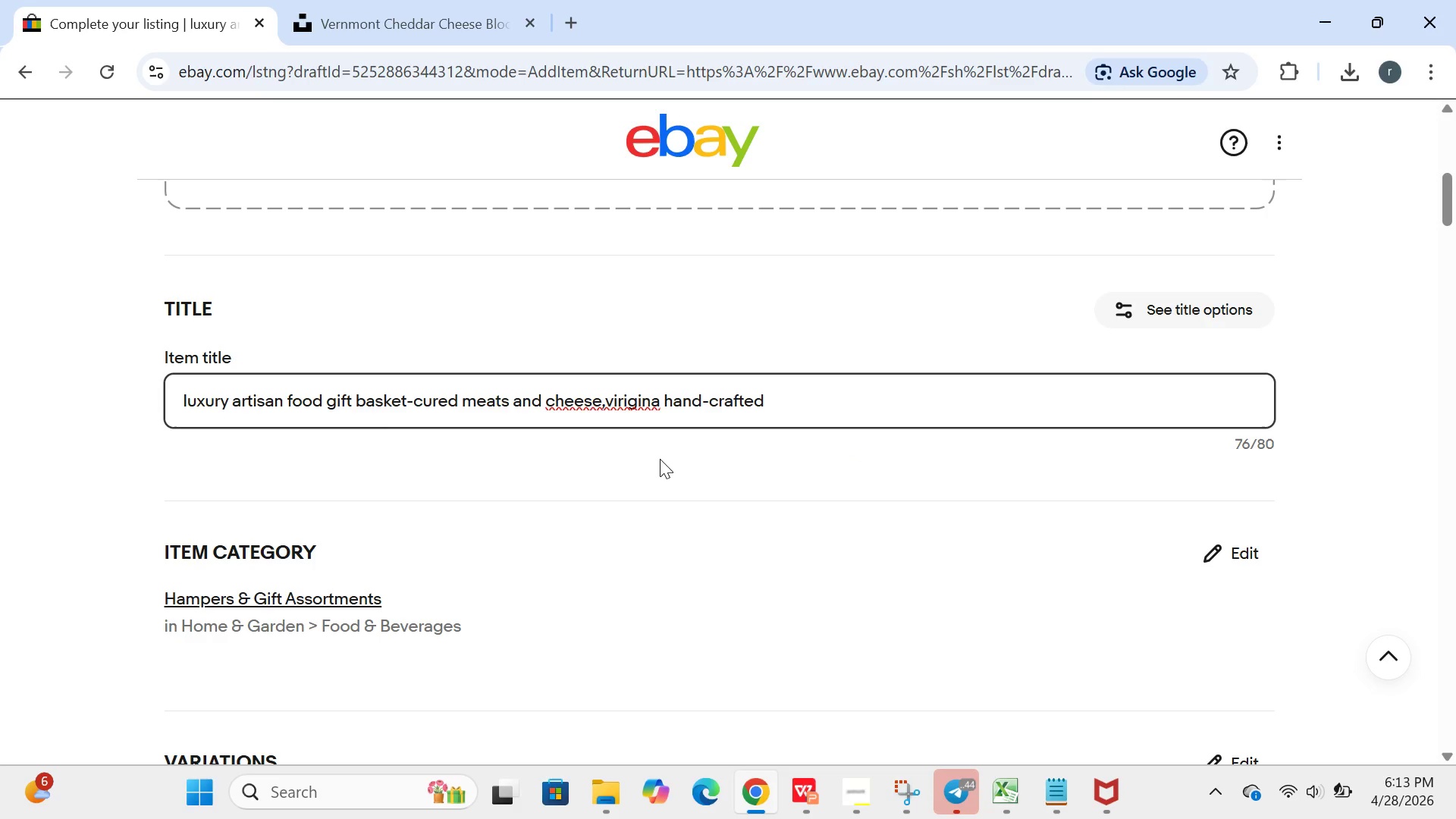 
key(Space)
 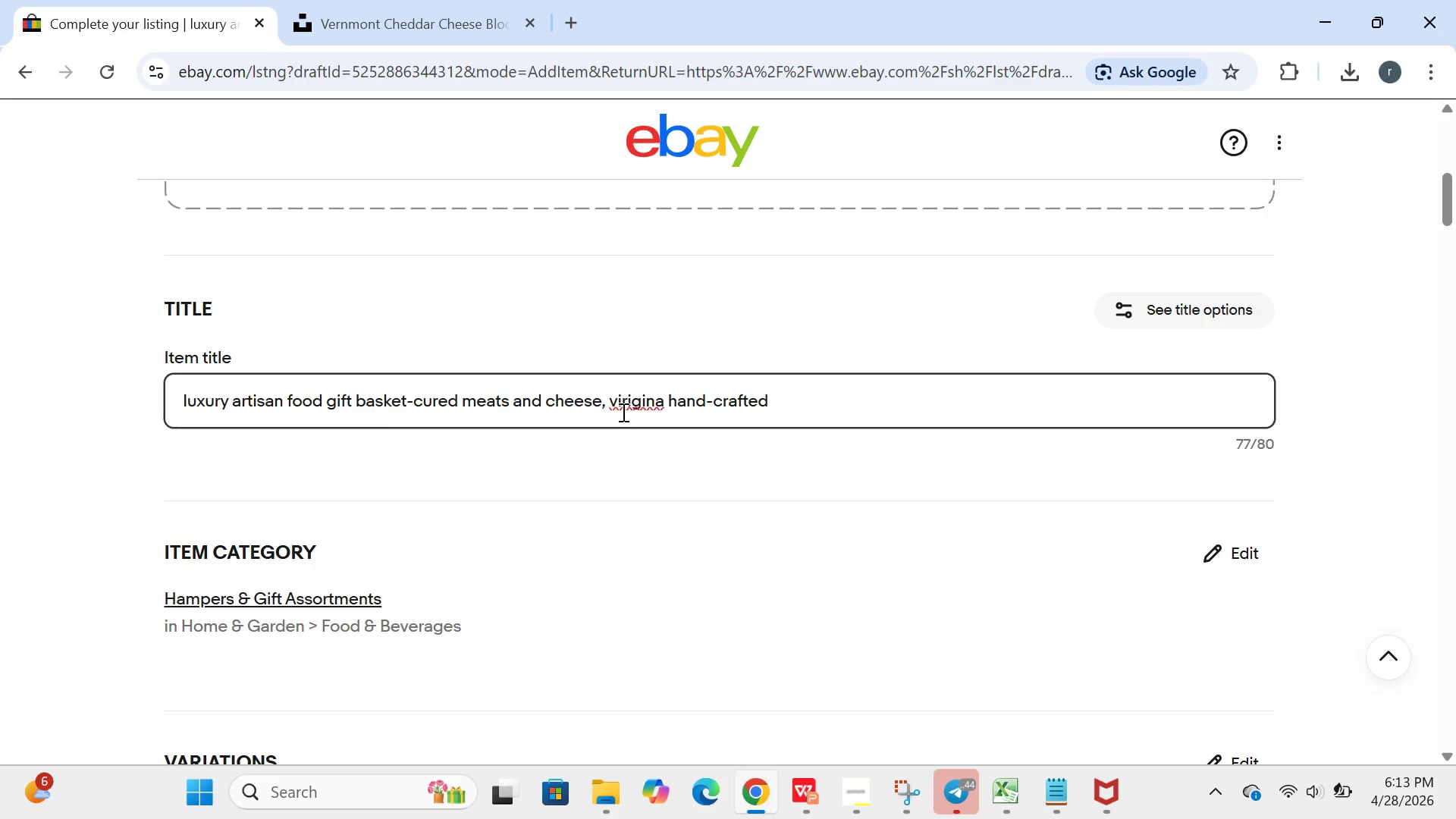 
left_click([629, 401])
 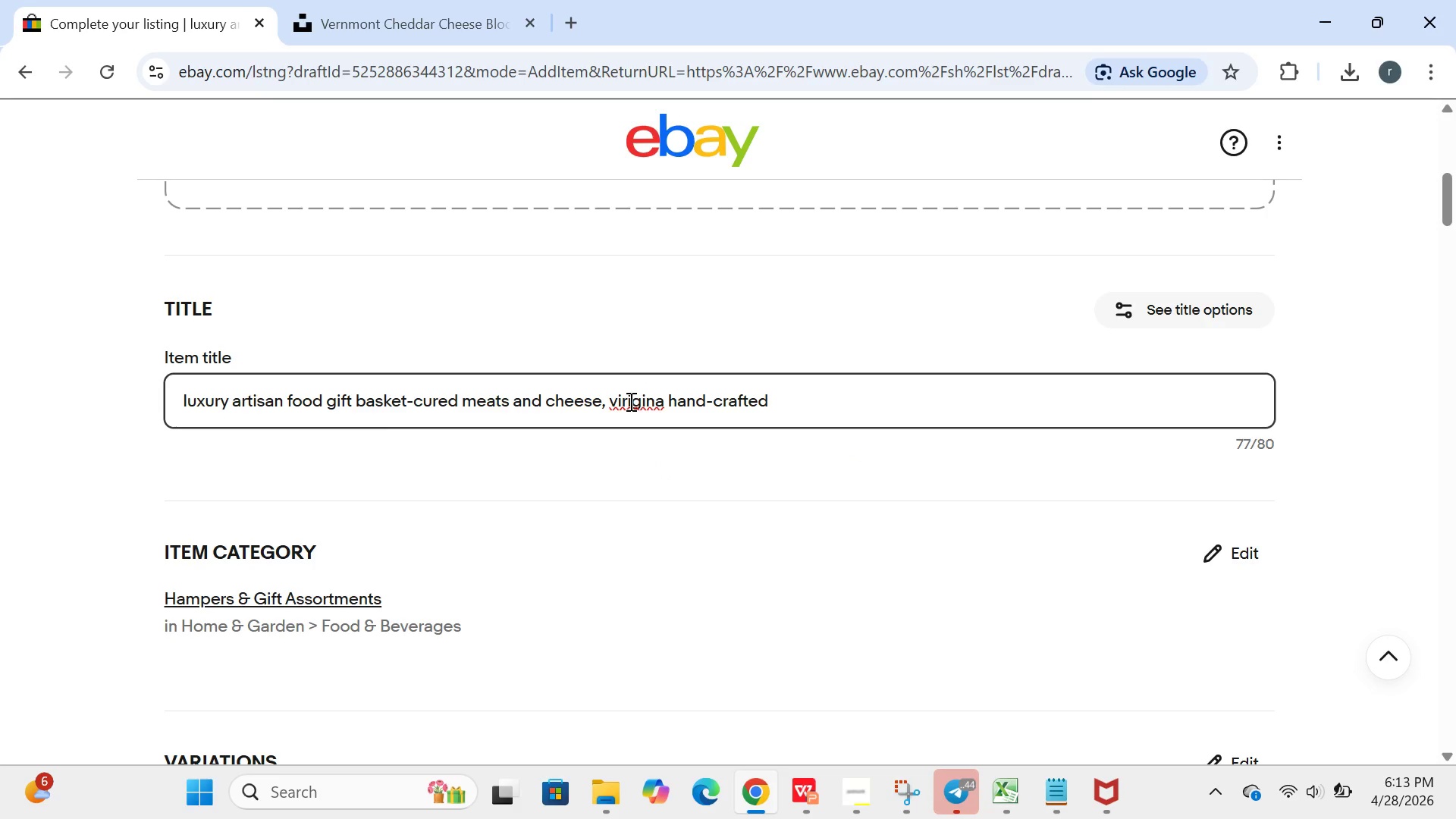 
key(Backspace)
 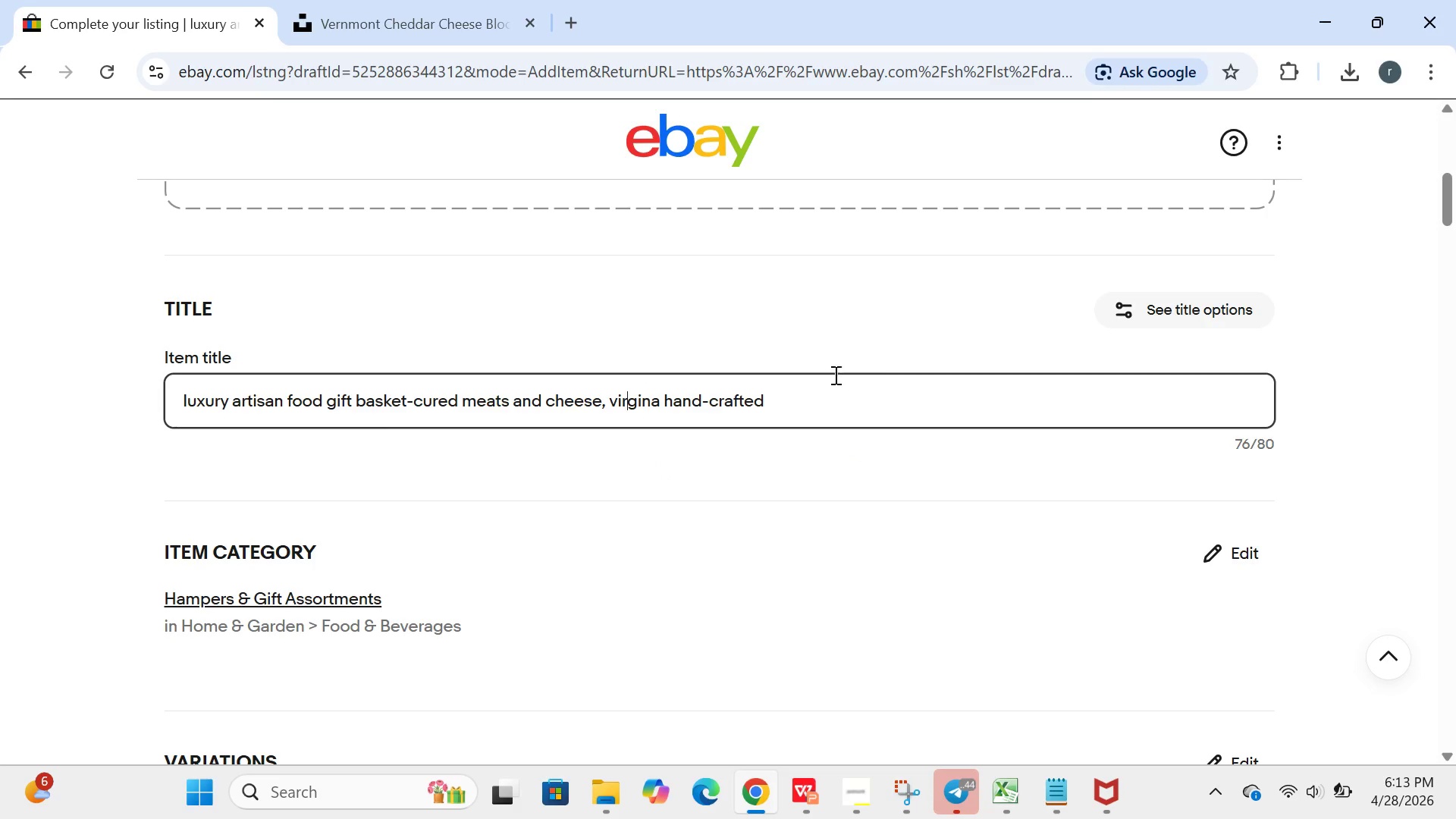 
left_click([825, 376])
 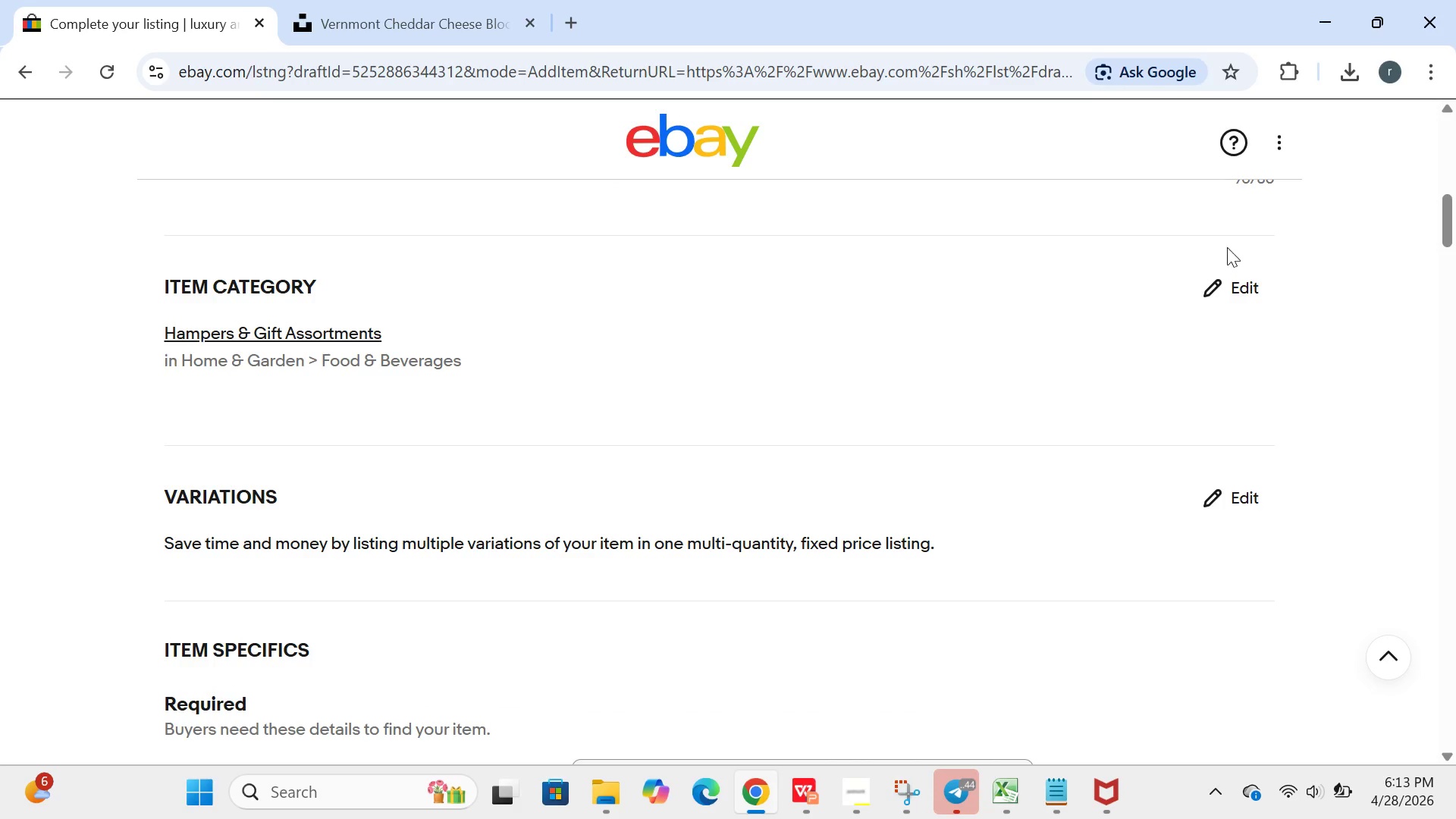 
left_click_drag(start_coordinate=[1185, 313], to_coordinate=[1219, 278])
 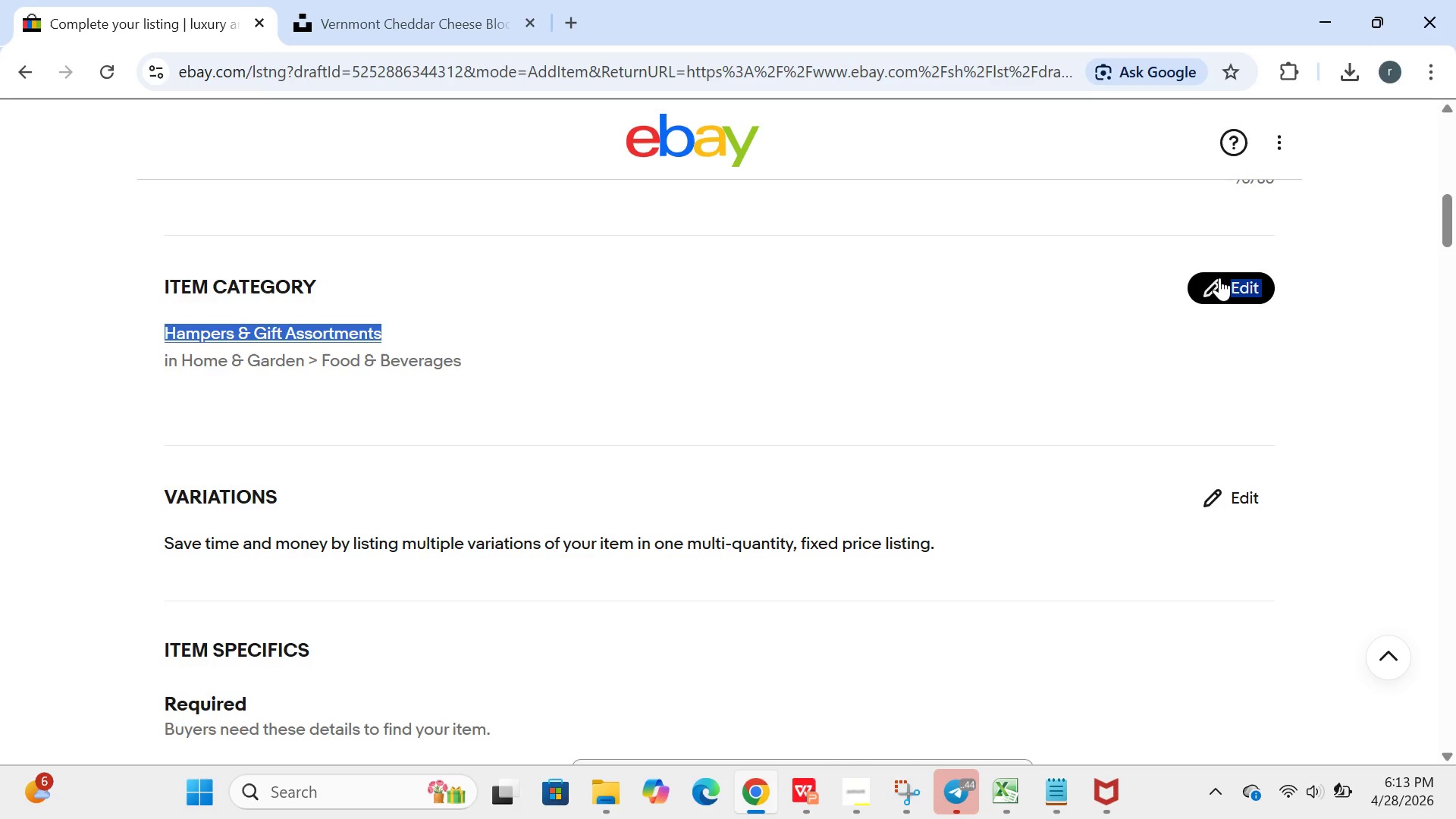 
left_click([1219, 278])
 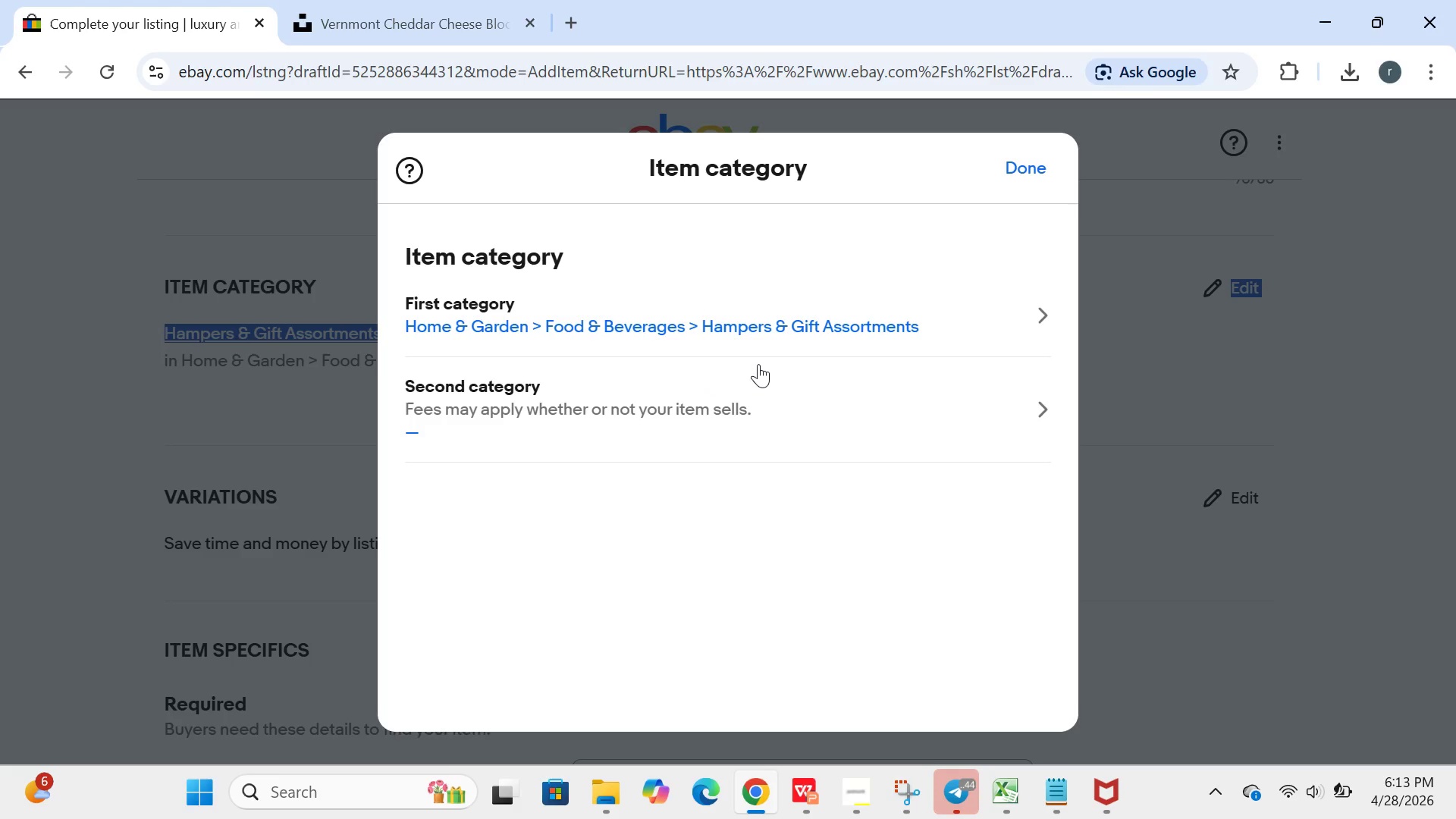 
wait(6.66)
 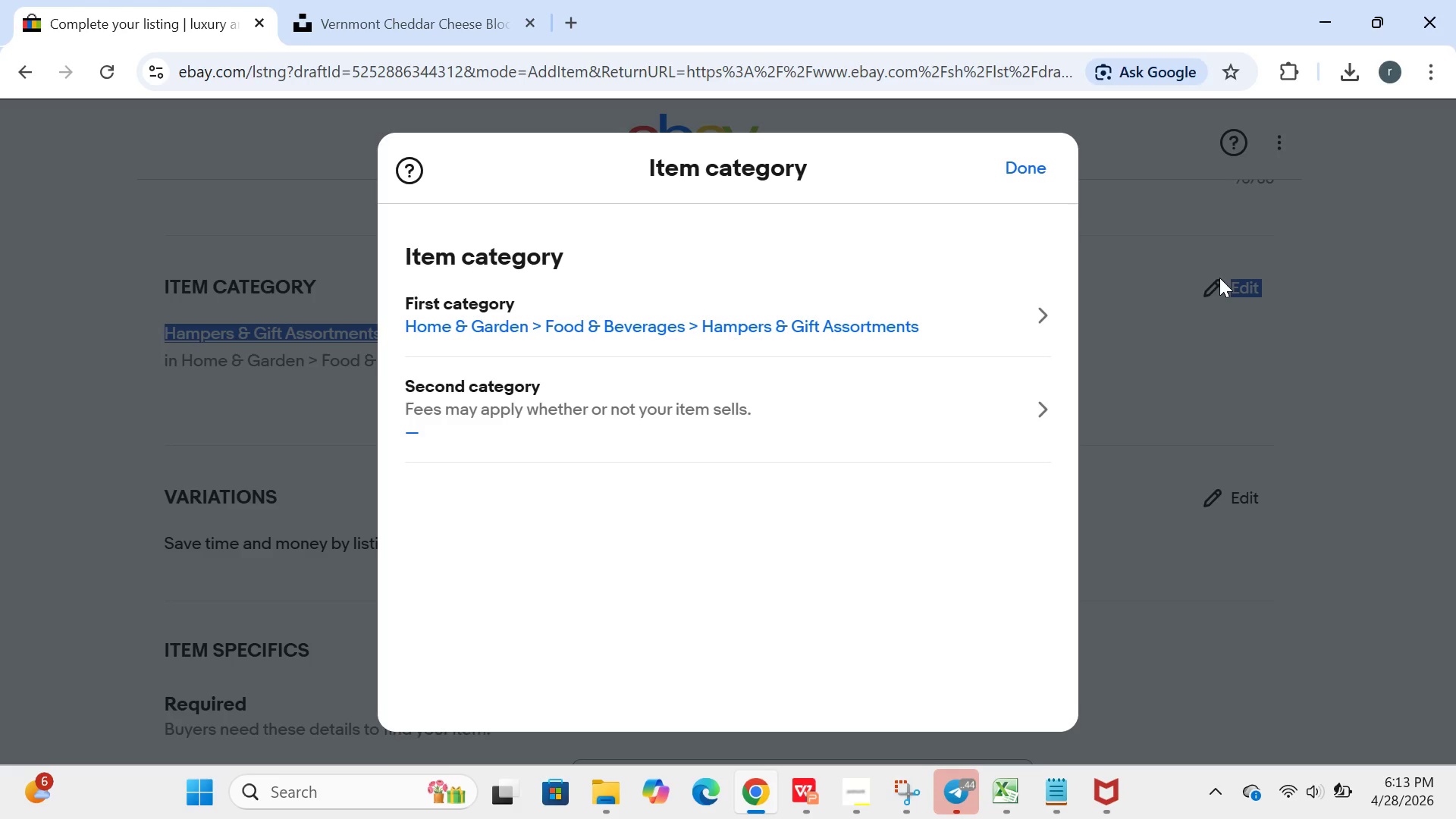 
left_click([1015, 162])
 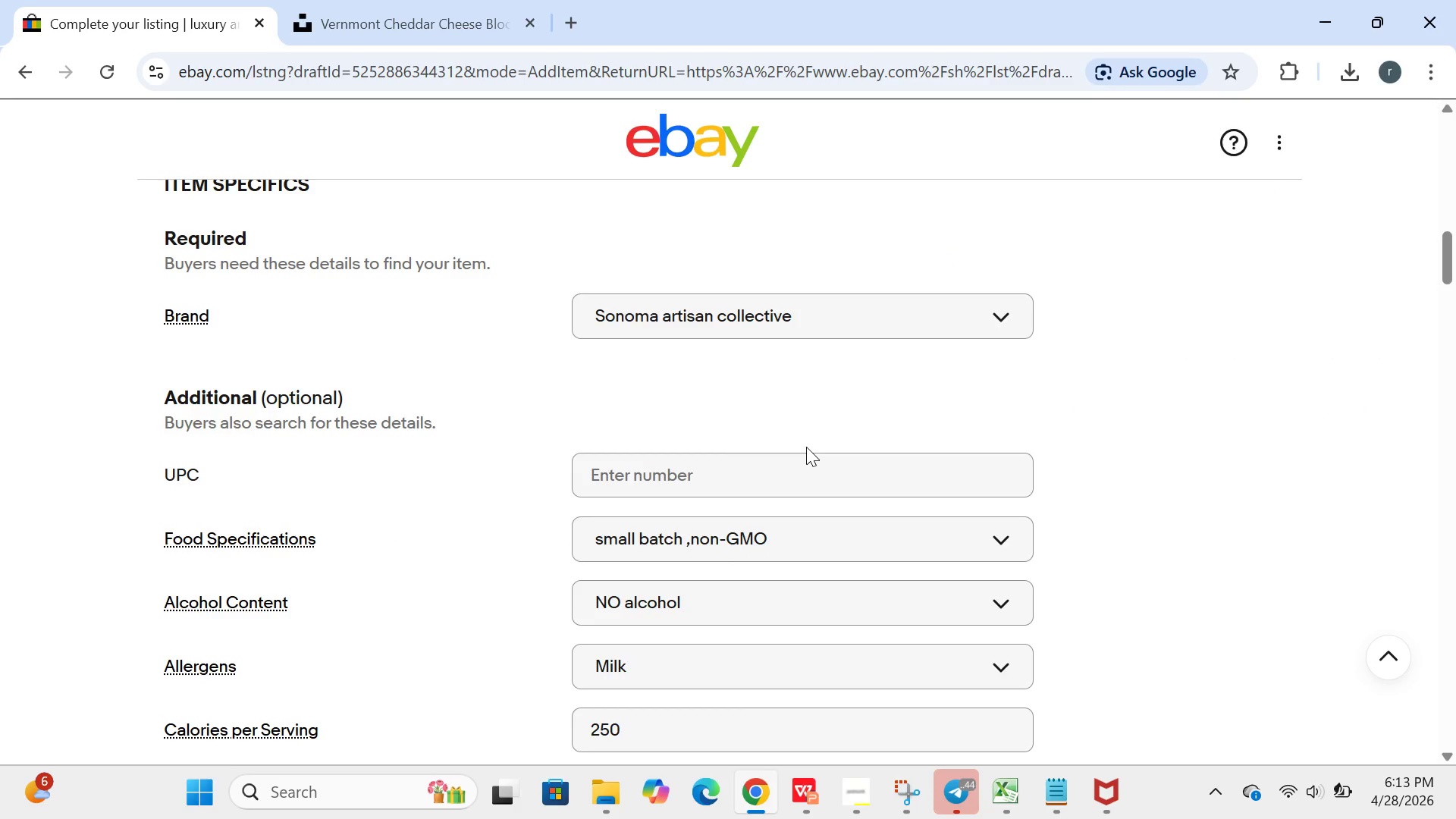 
left_click([852, 300])
 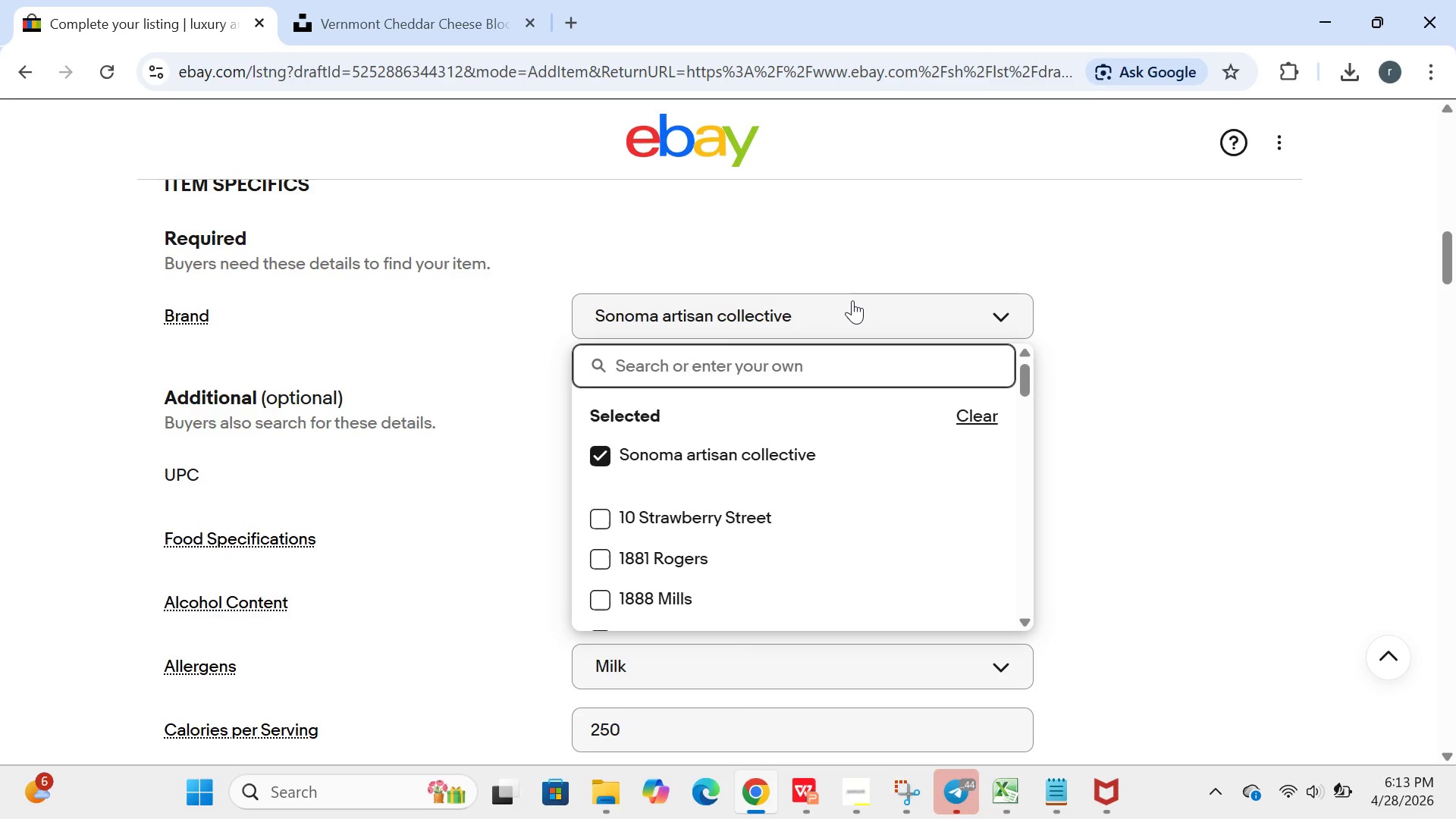 
key(Backspace)
 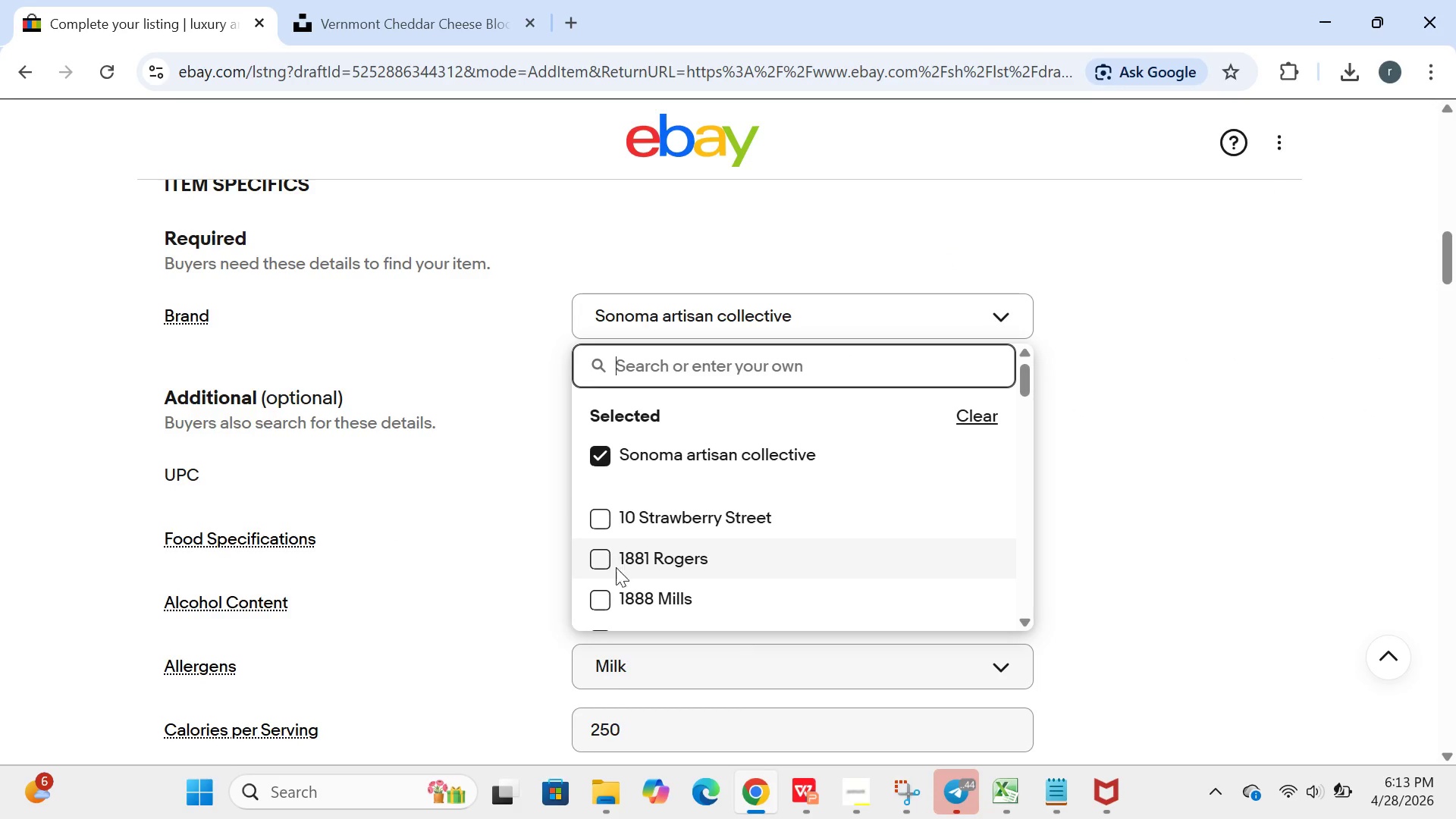 
left_click([598, 447])
 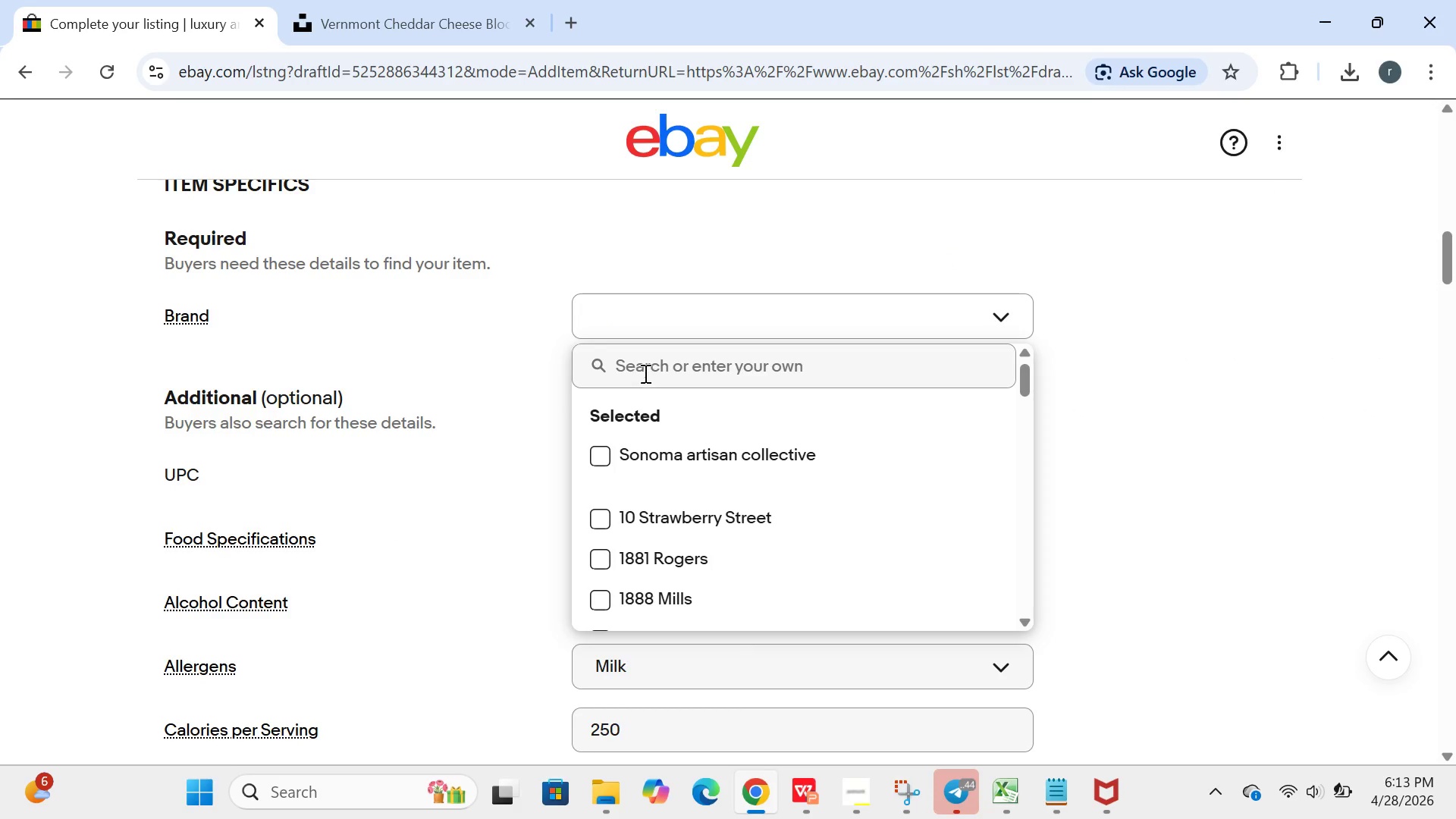 
left_click([644, 372])
 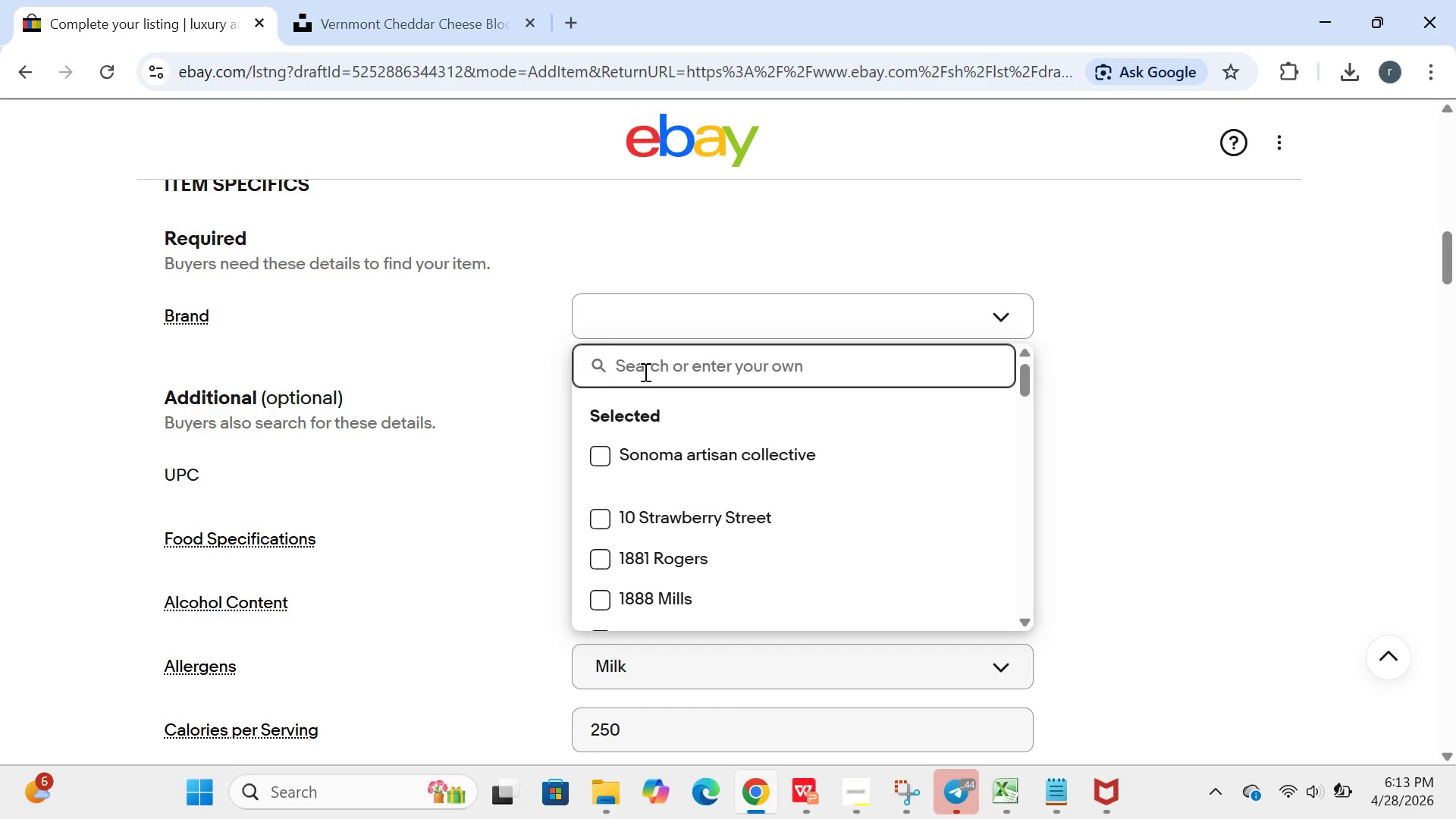 
type(SHENANDOAH ARTISAN)
 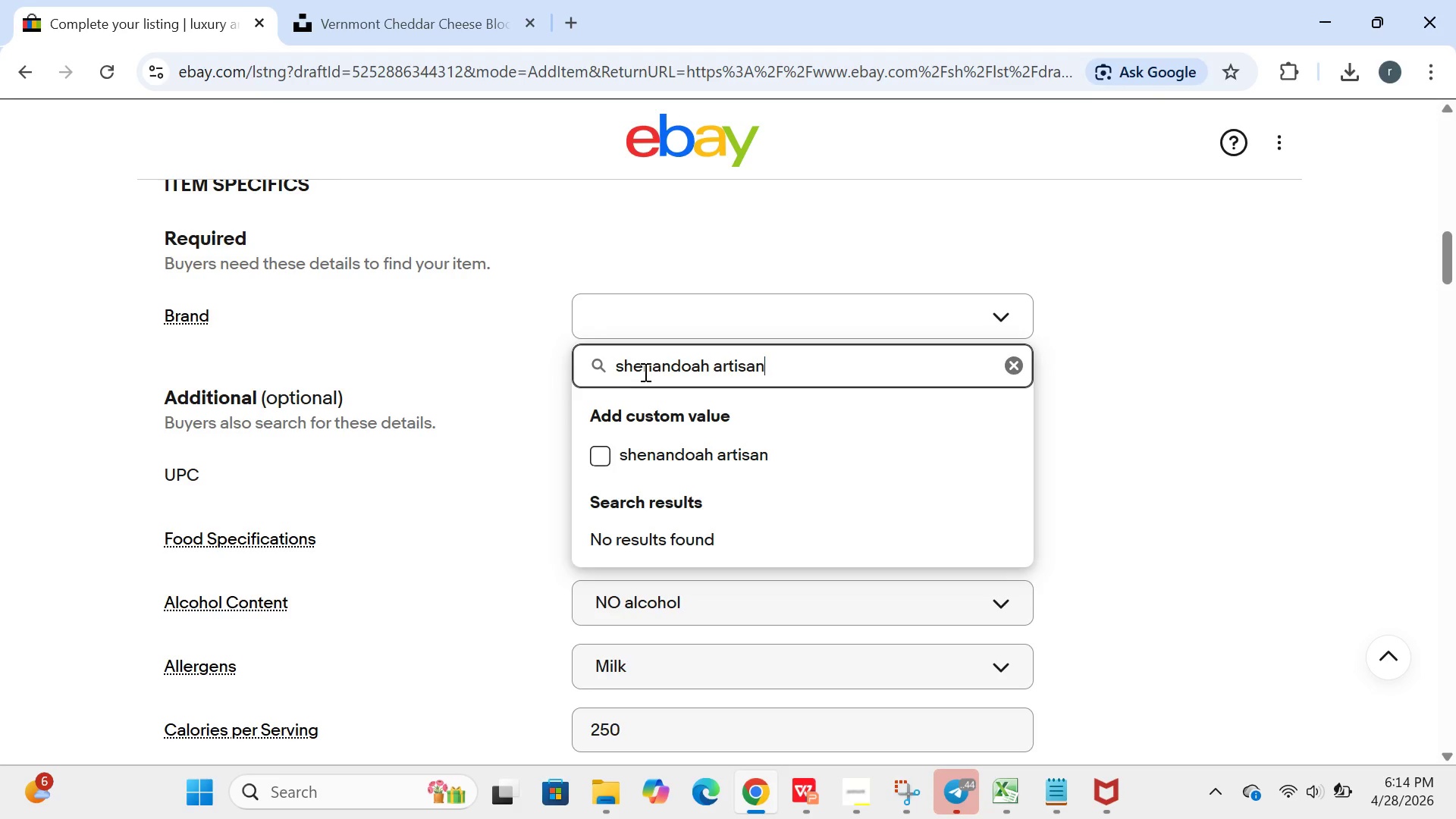 
key(Enter)
 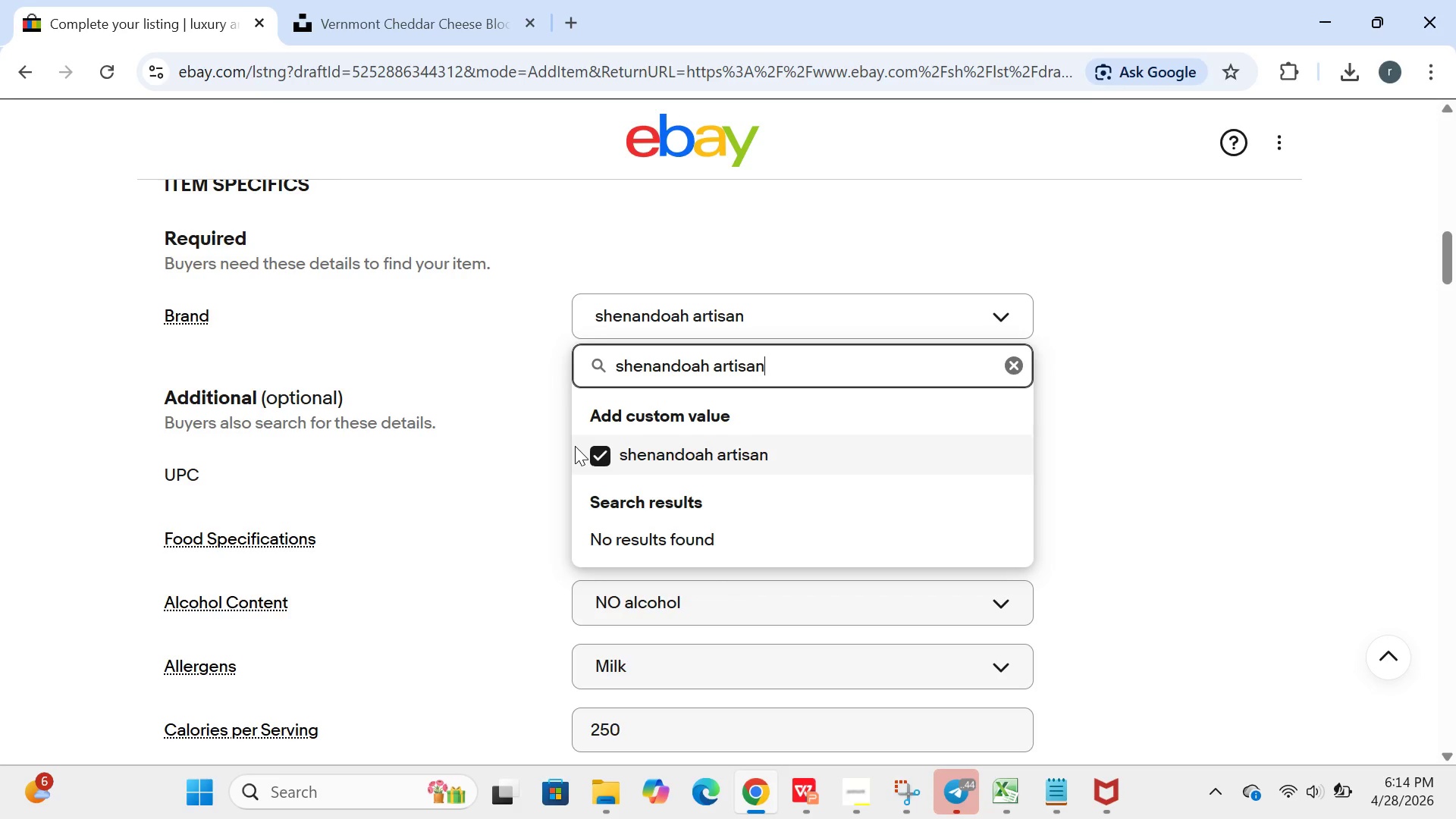 
left_click([575, 447])
 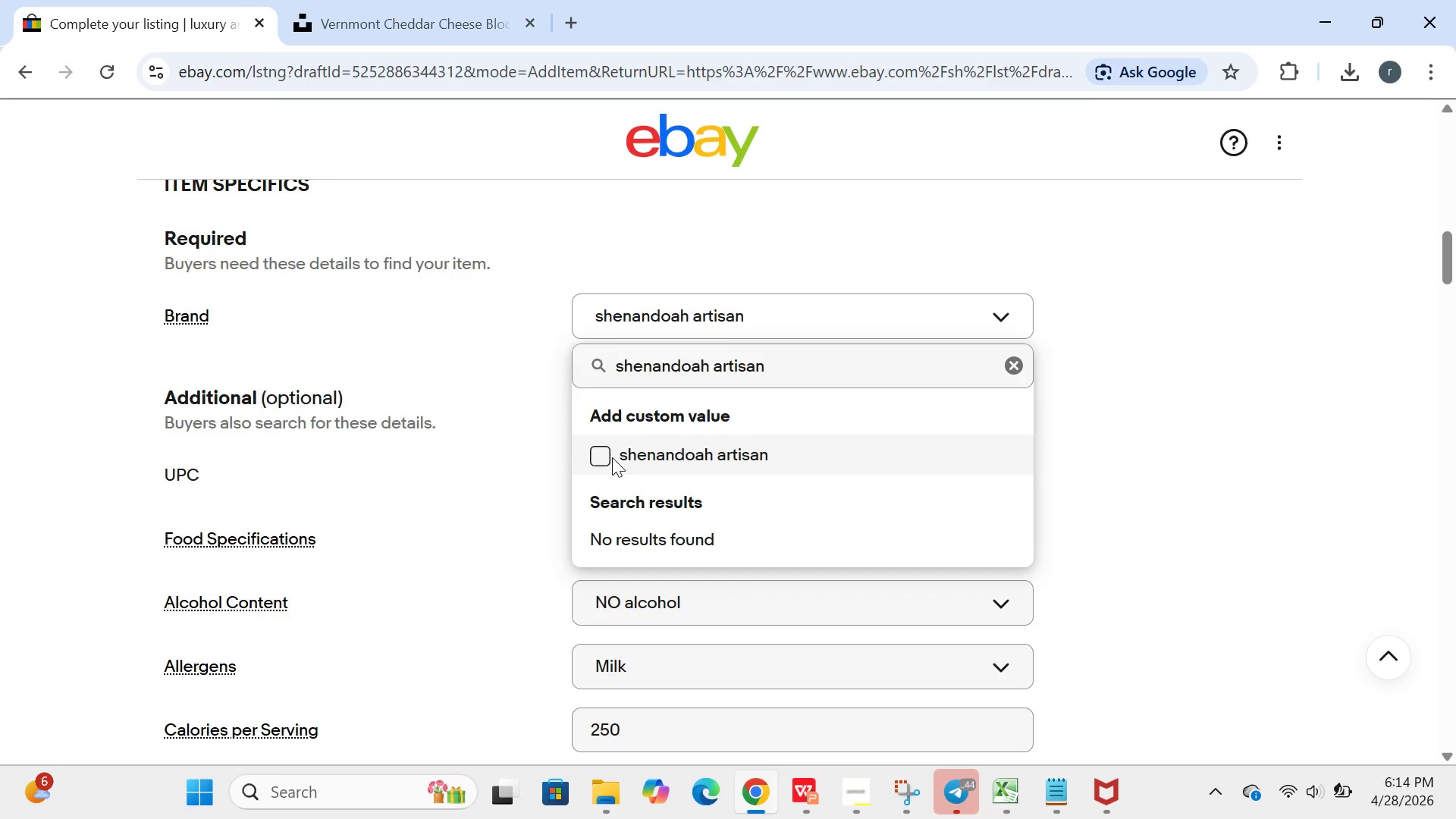 
left_click([612, 457])
 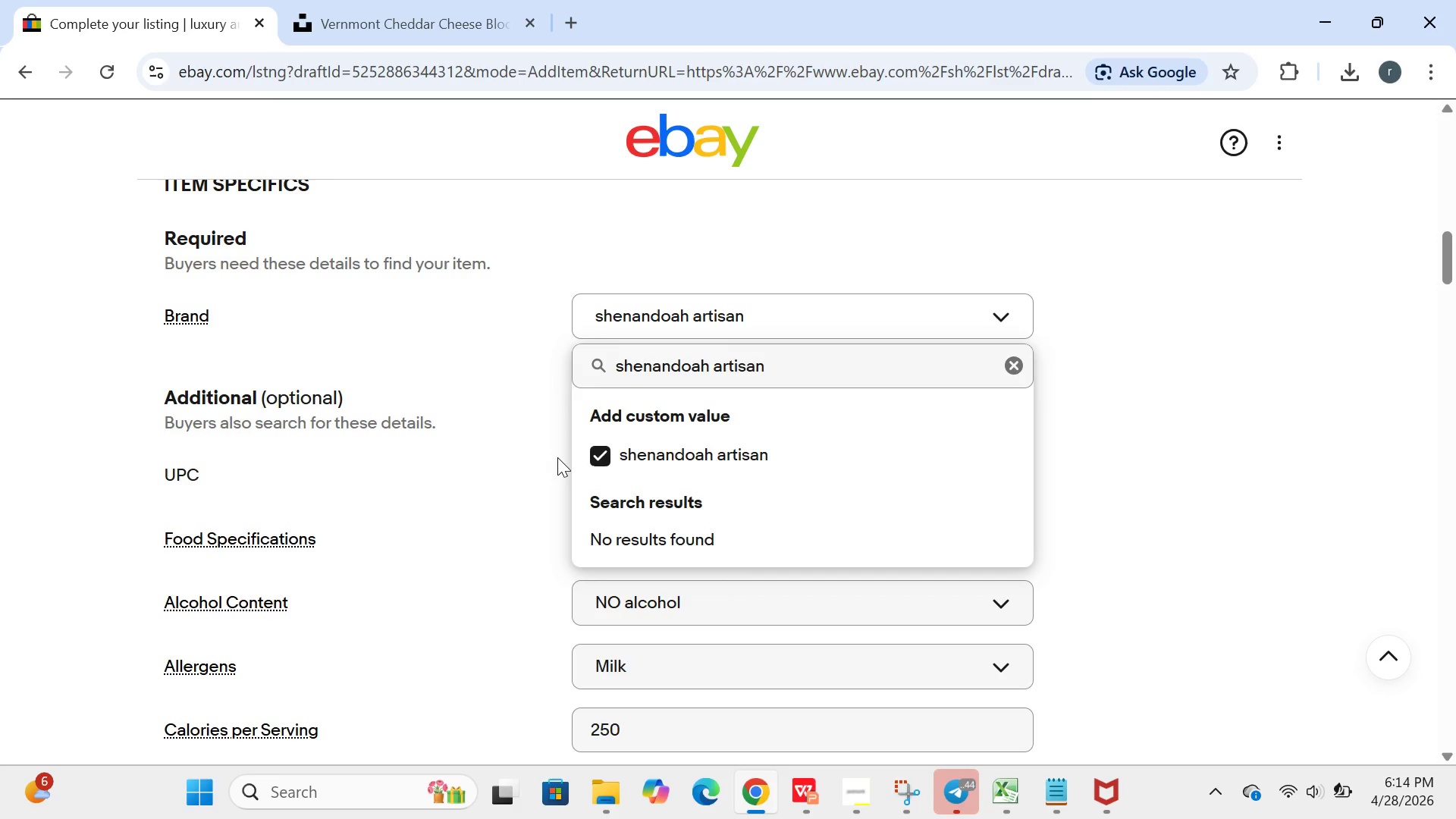 
left_click([557, 457])
 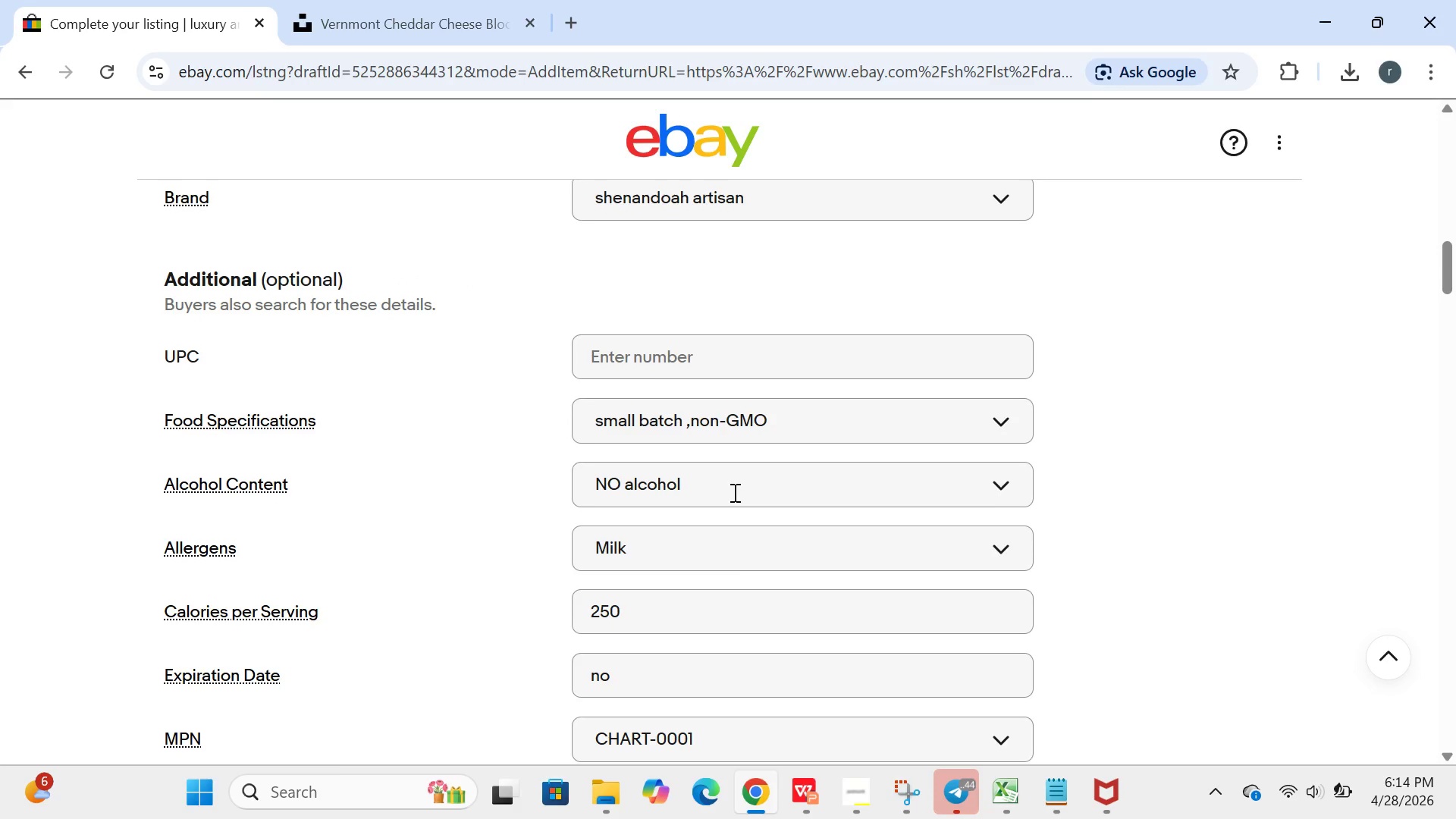 
wait(5.77)
 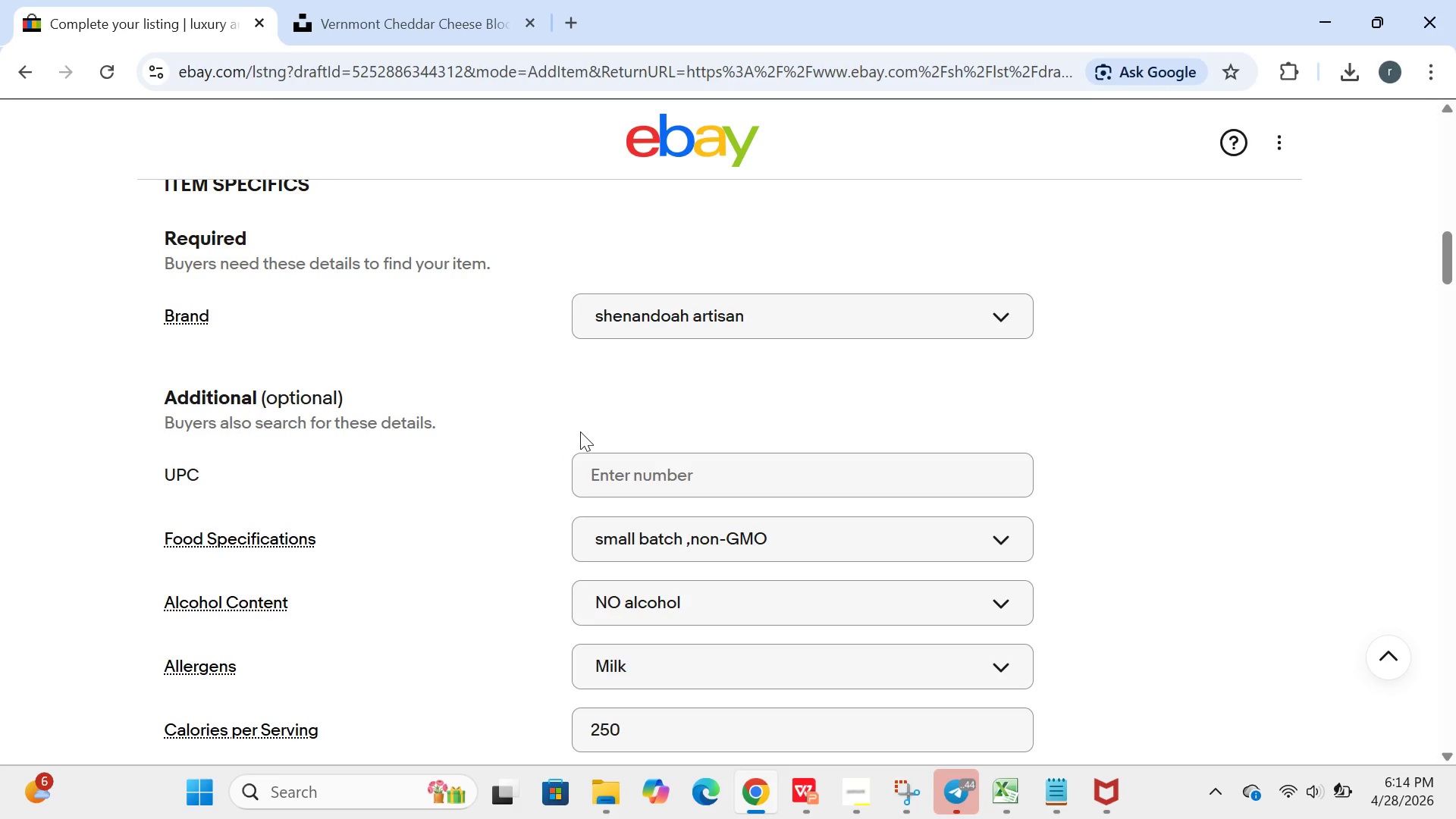 
left_click([780, 423])
 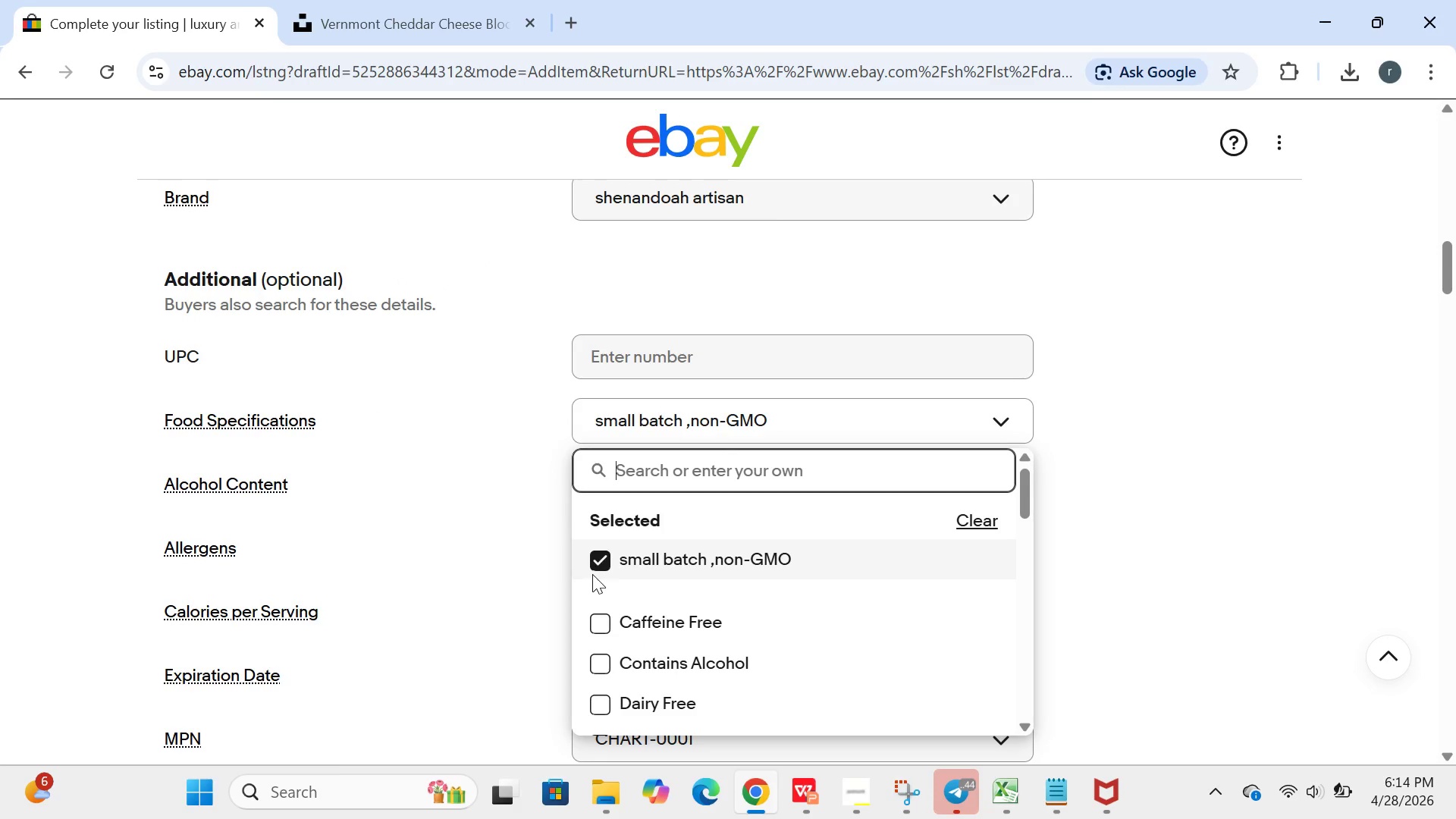 
left_click([597, 557])
 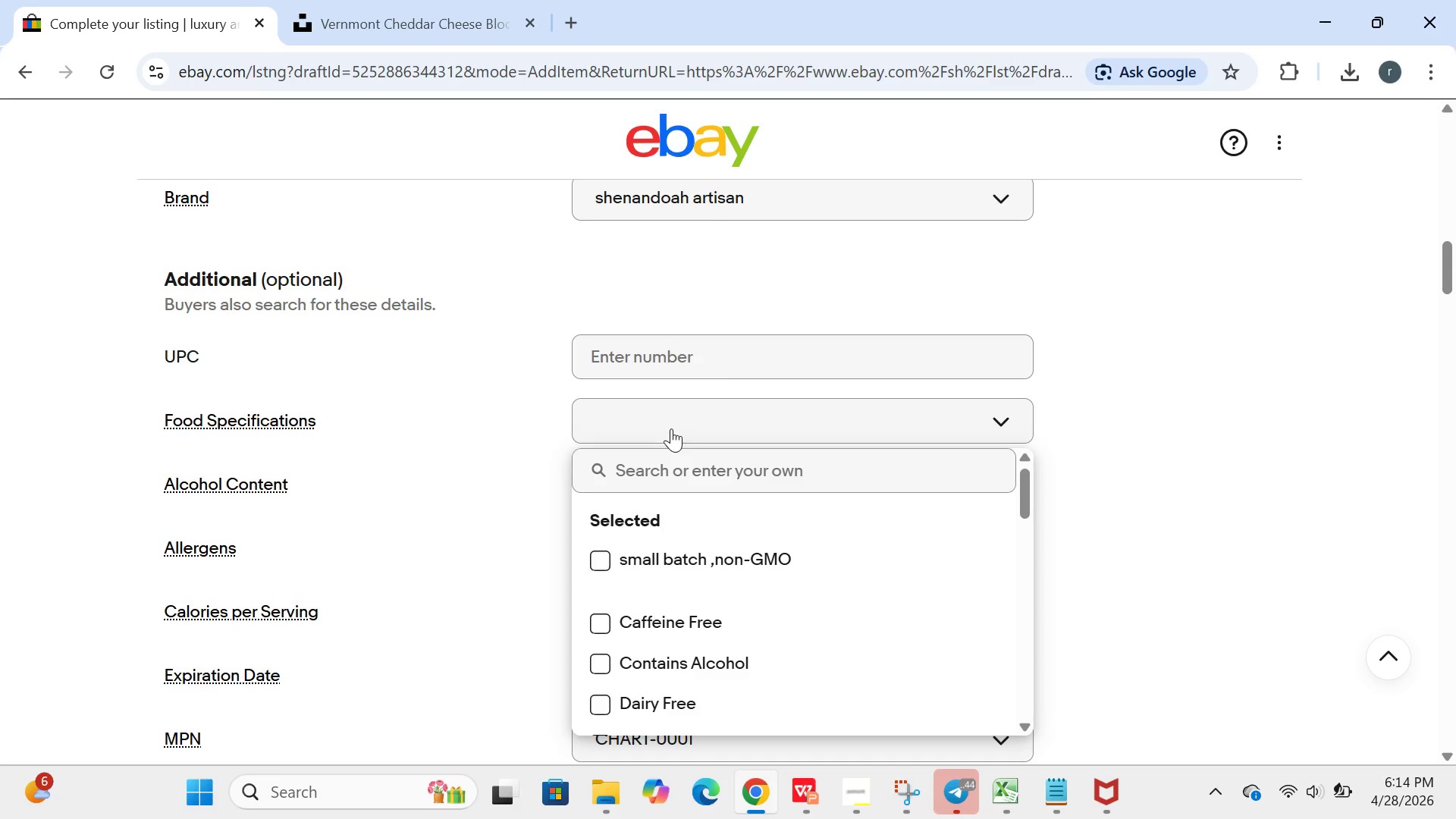 
left_click([671, 428])
 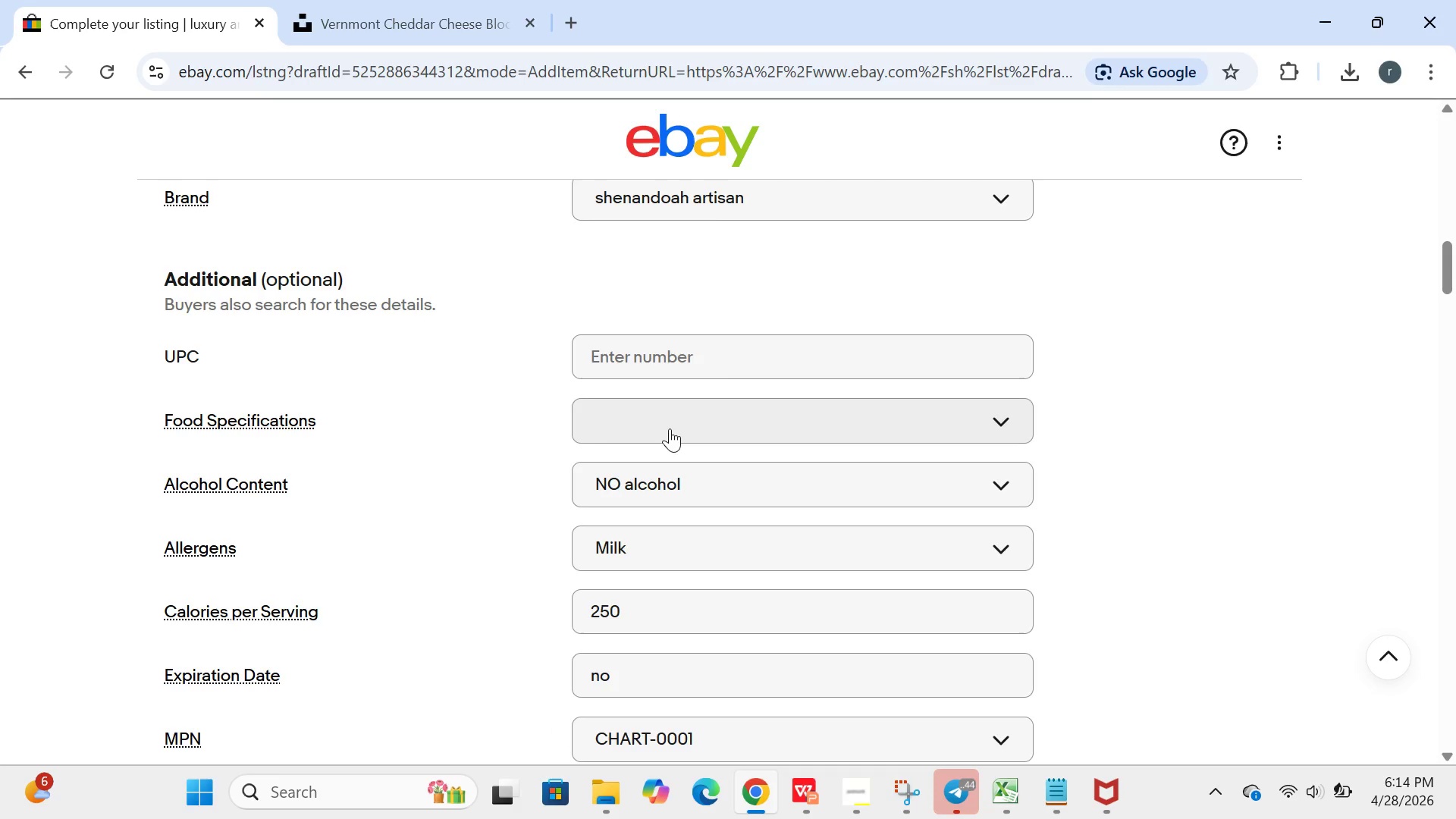 
left_click([670, 428])
 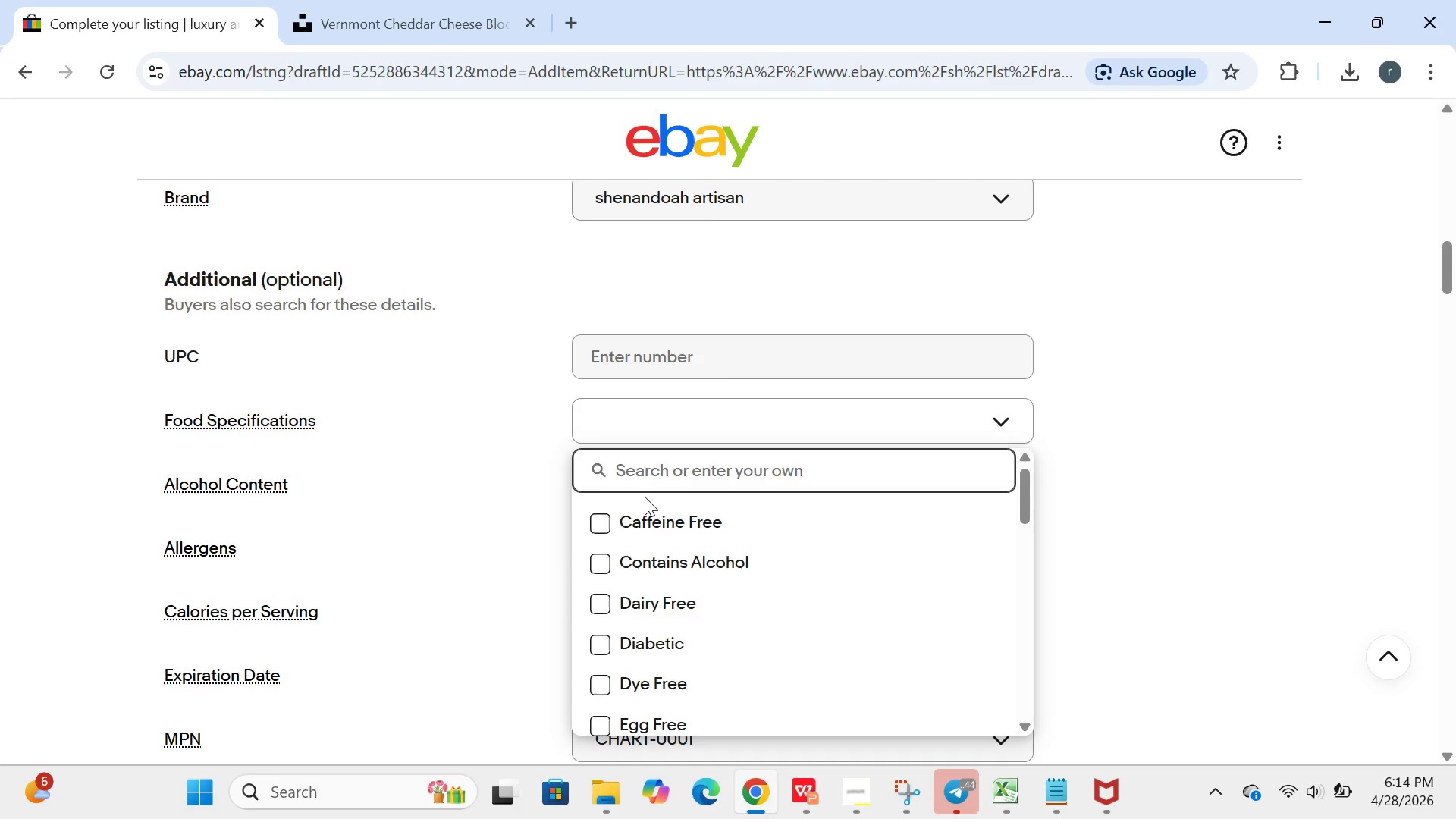 
type(SMALL)
 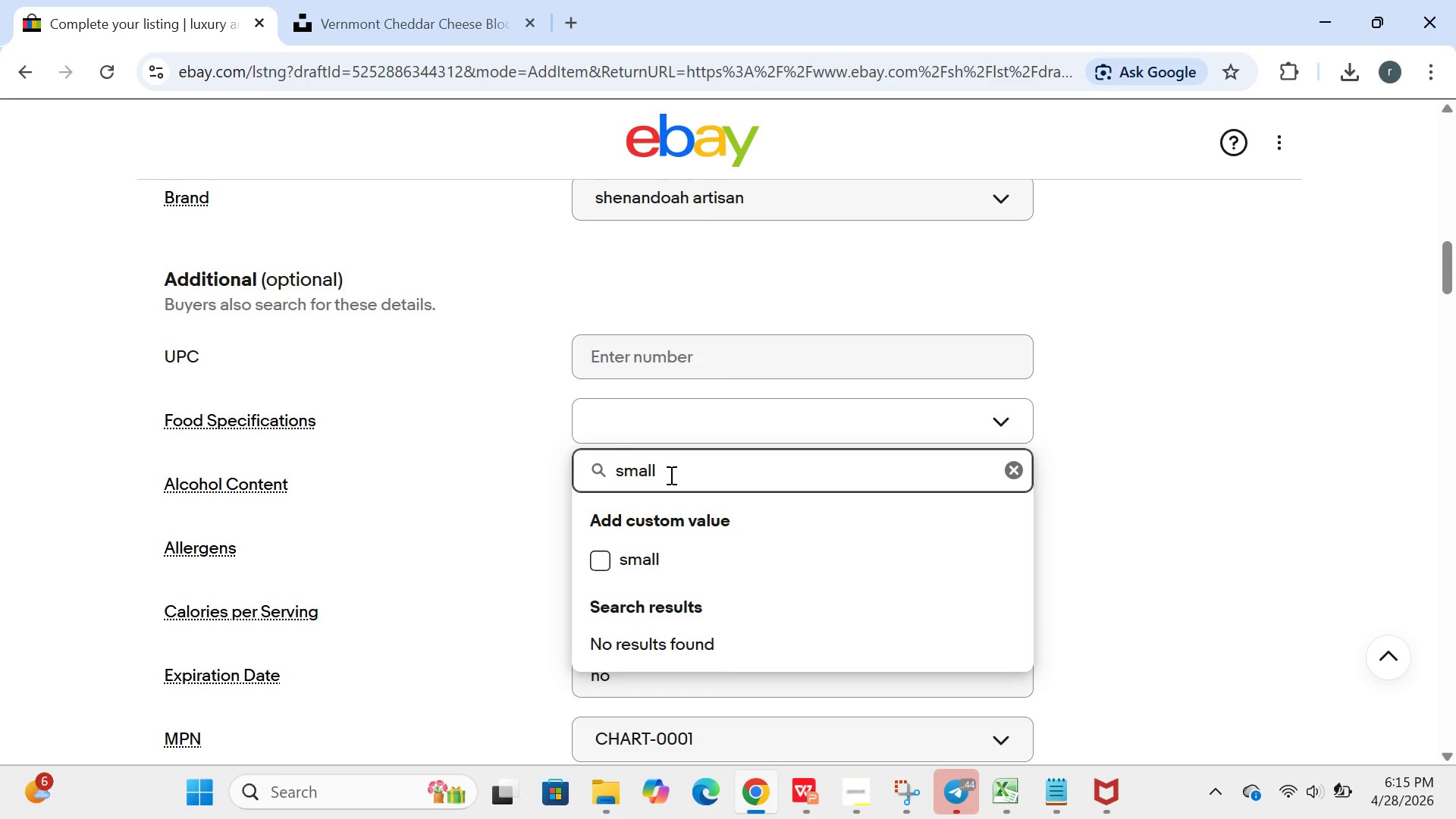 
wait(69.17)
 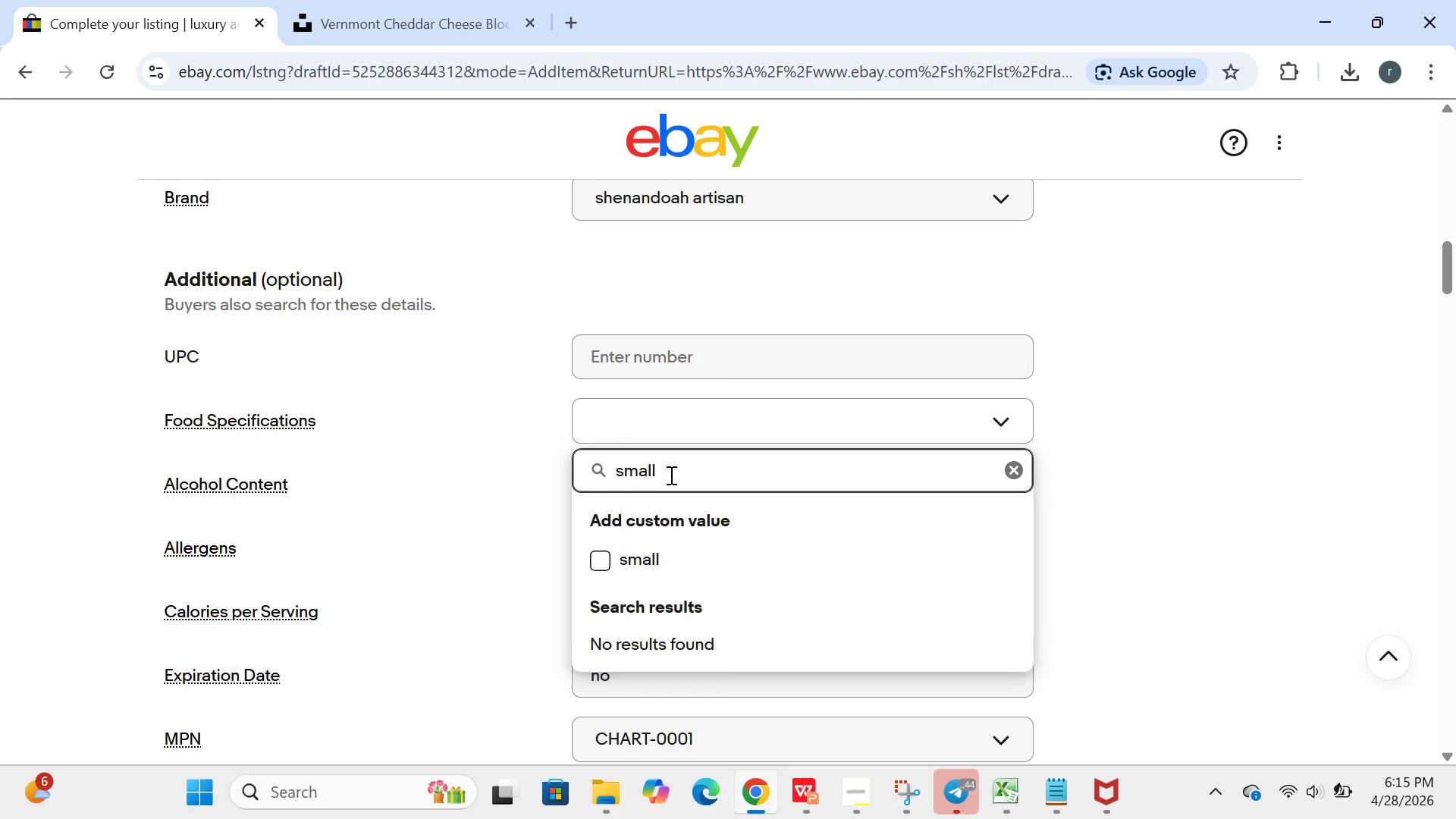 
type( BATCH )
key(Backspace)
type(,HAND -CRAFTED)
 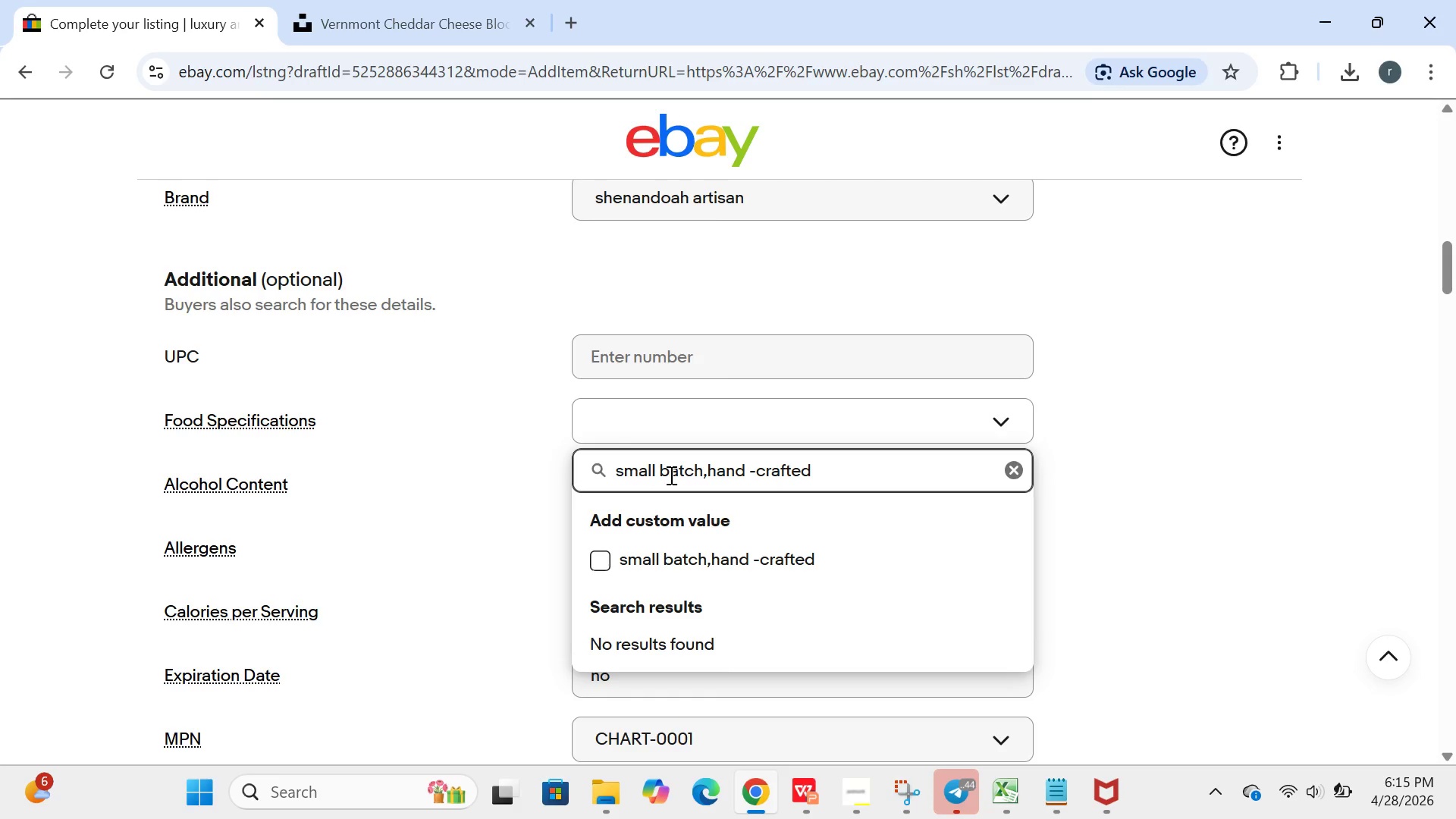 
key(Enter)
 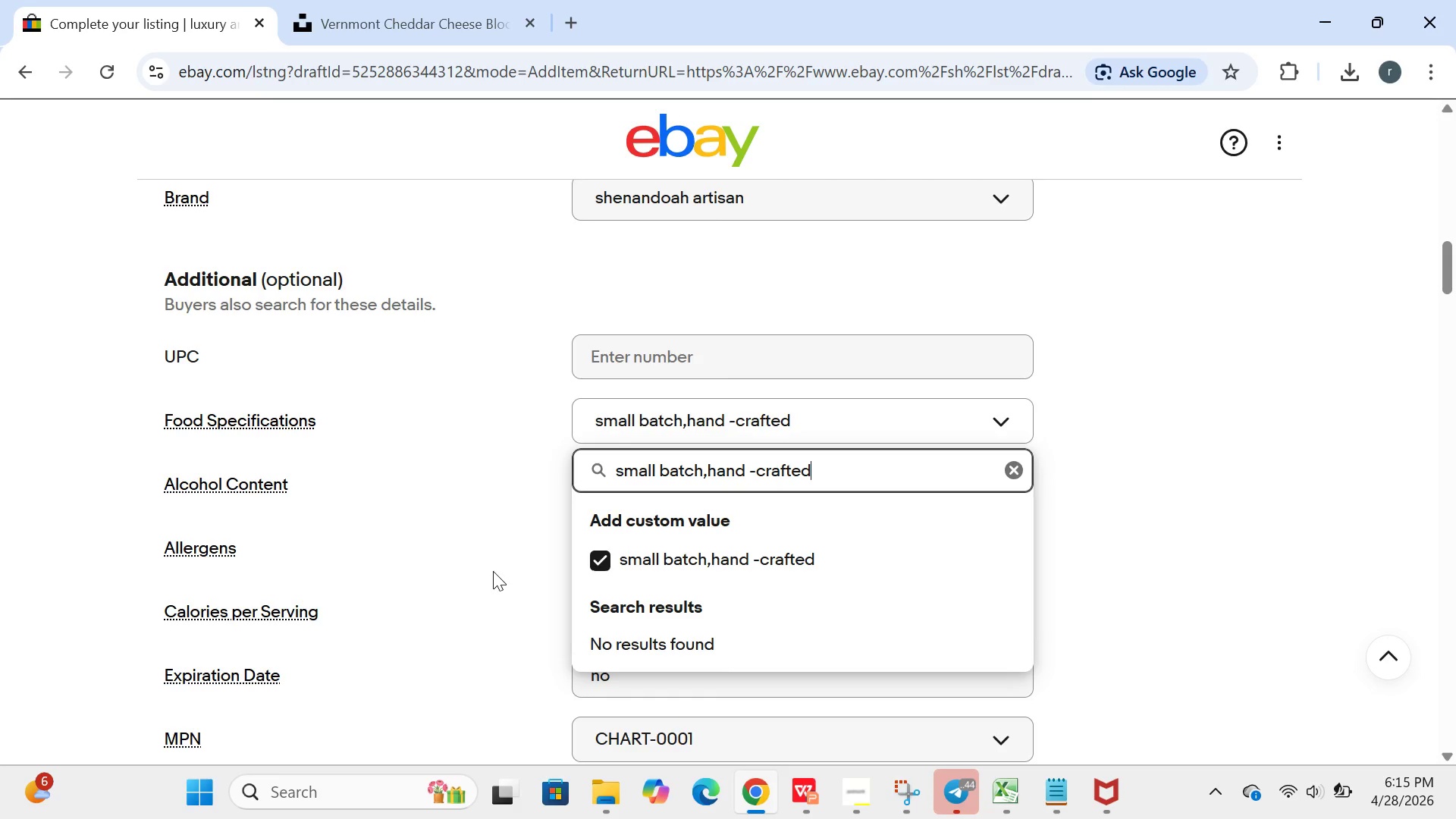 
left_click([493, 571])
 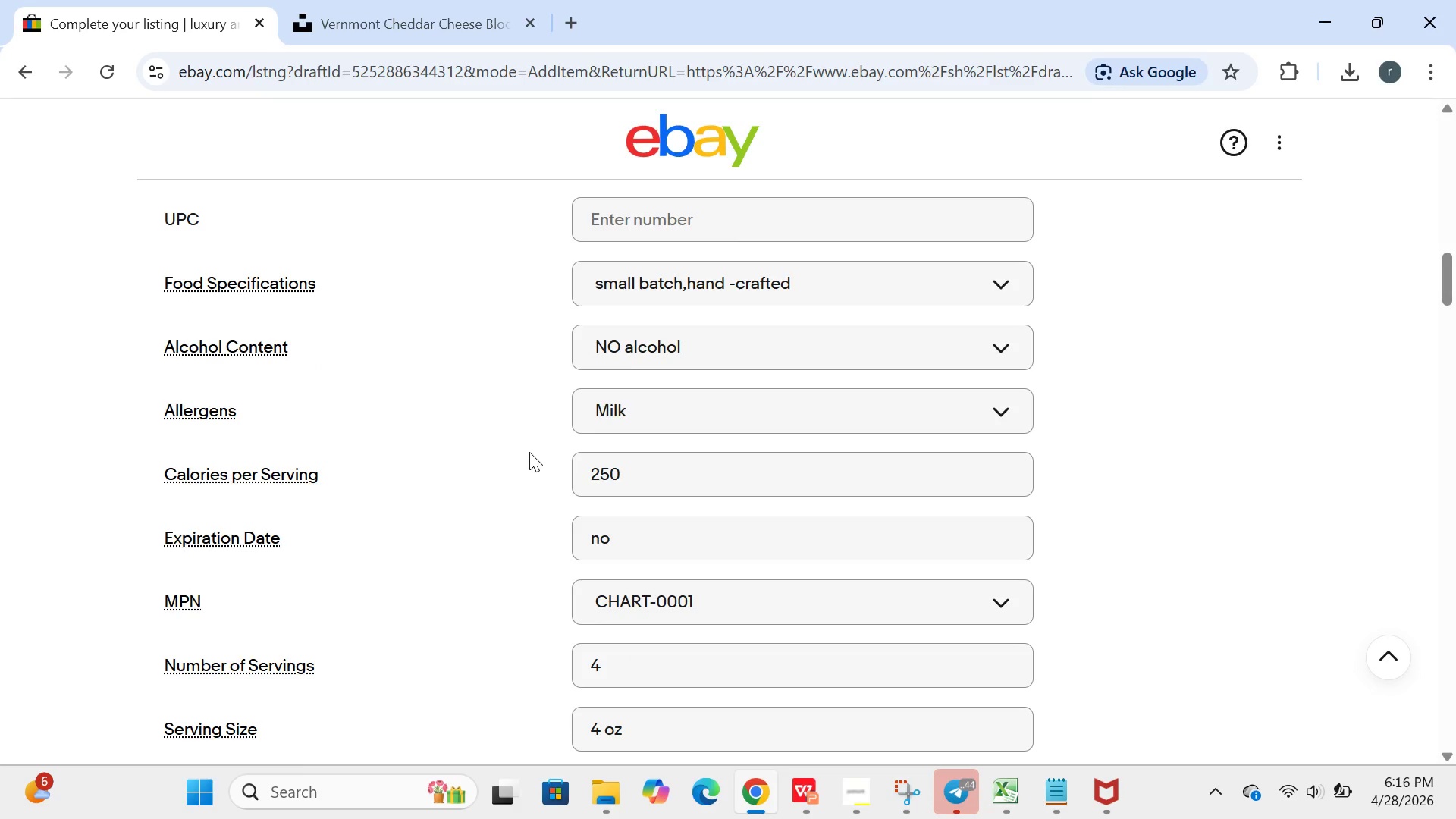 
wait(40.52)
 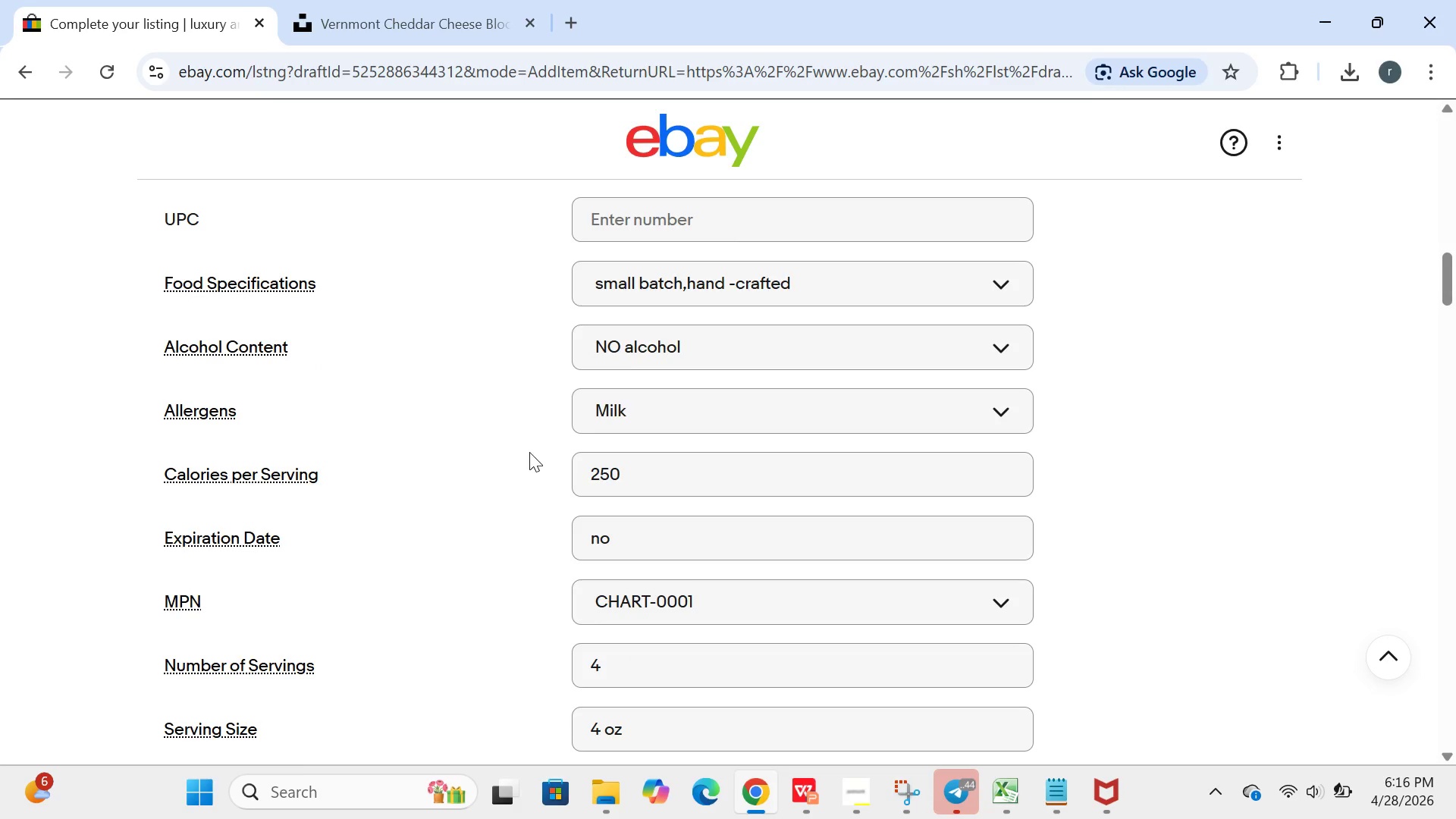 
left_click([635, 344])
 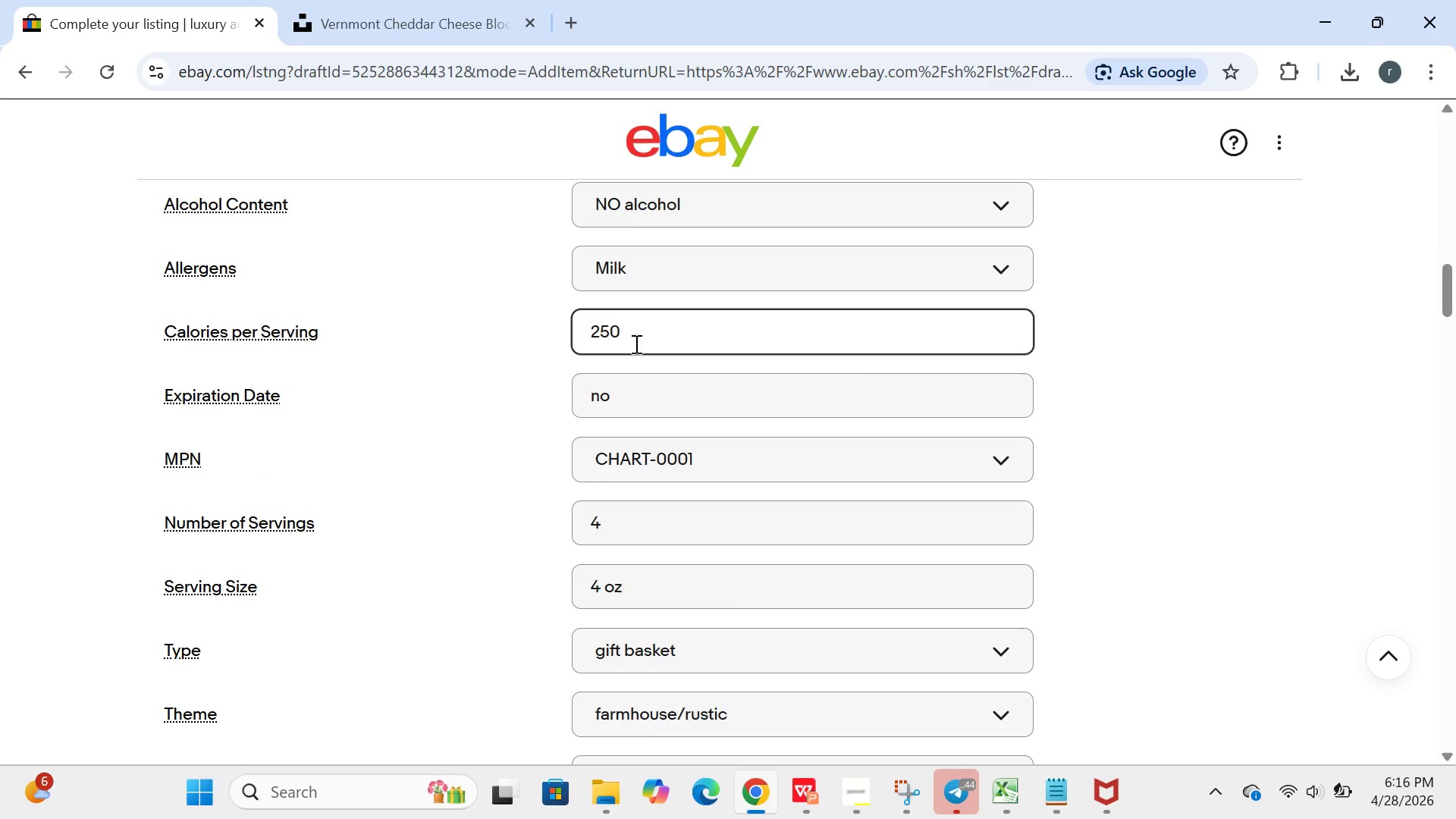 
key(Backspace)
key(Backspace)
key(Backspace)
type(350)
 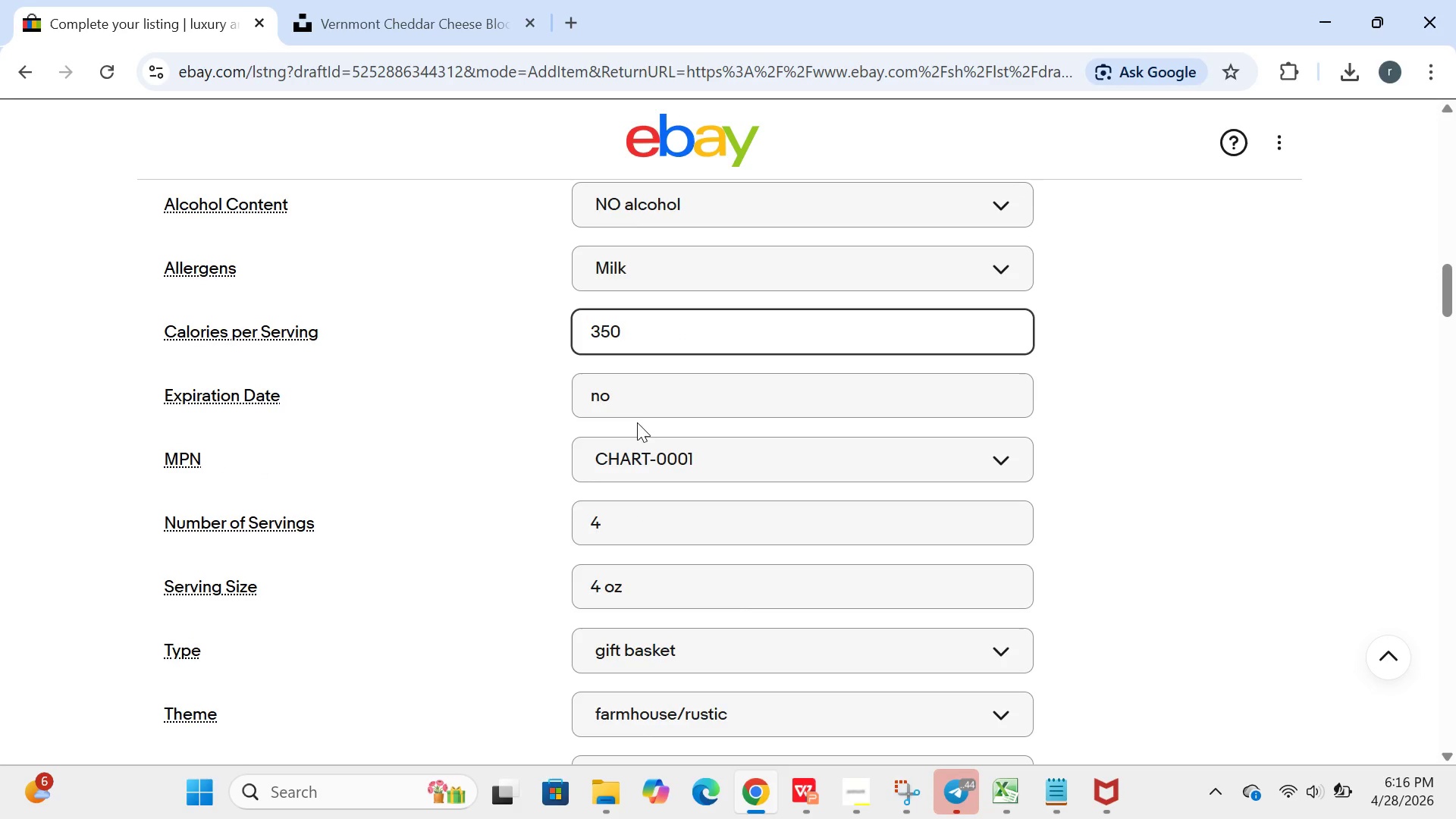 
left_click([628, 395])
 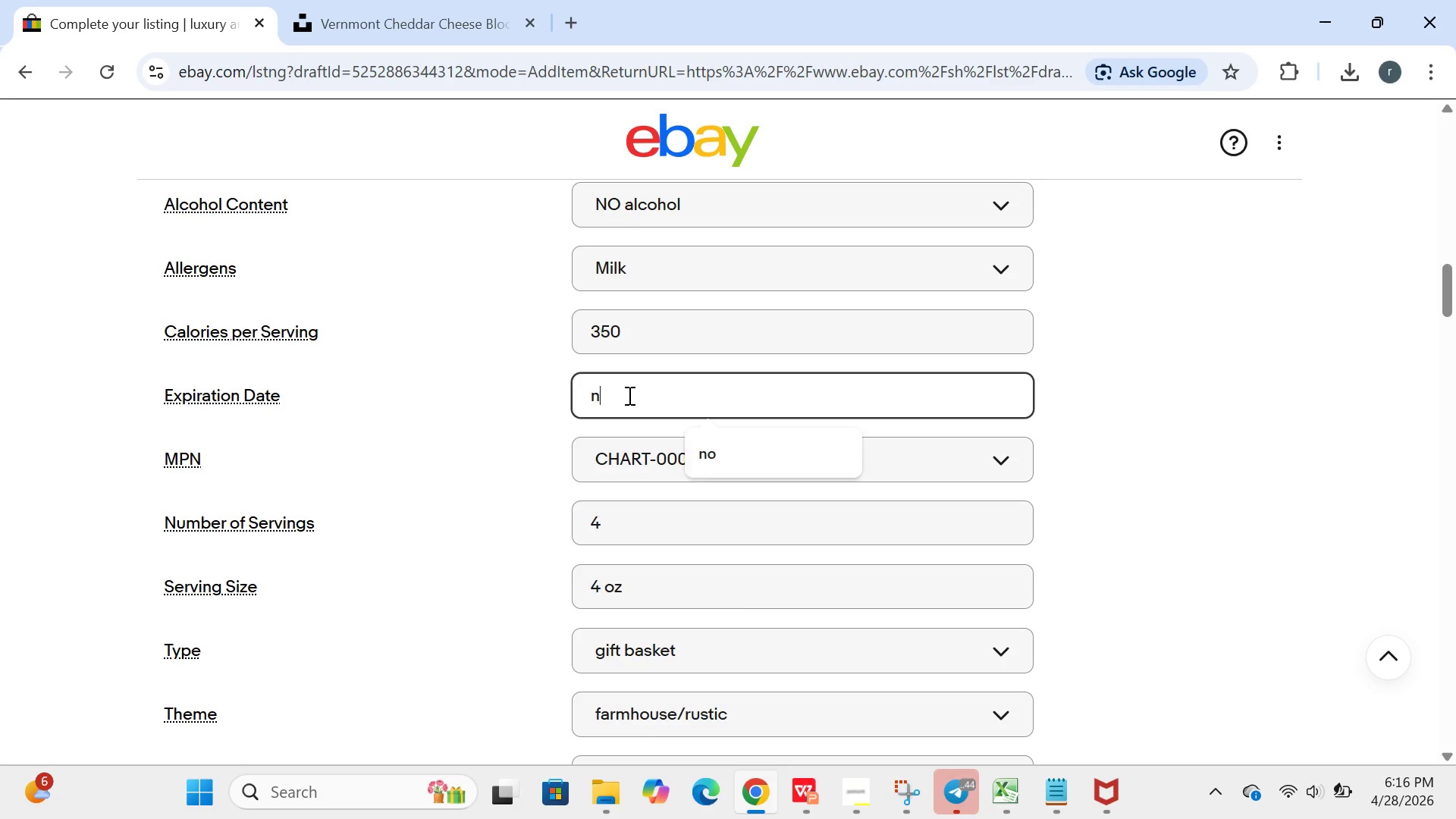 
key(Backspace)
 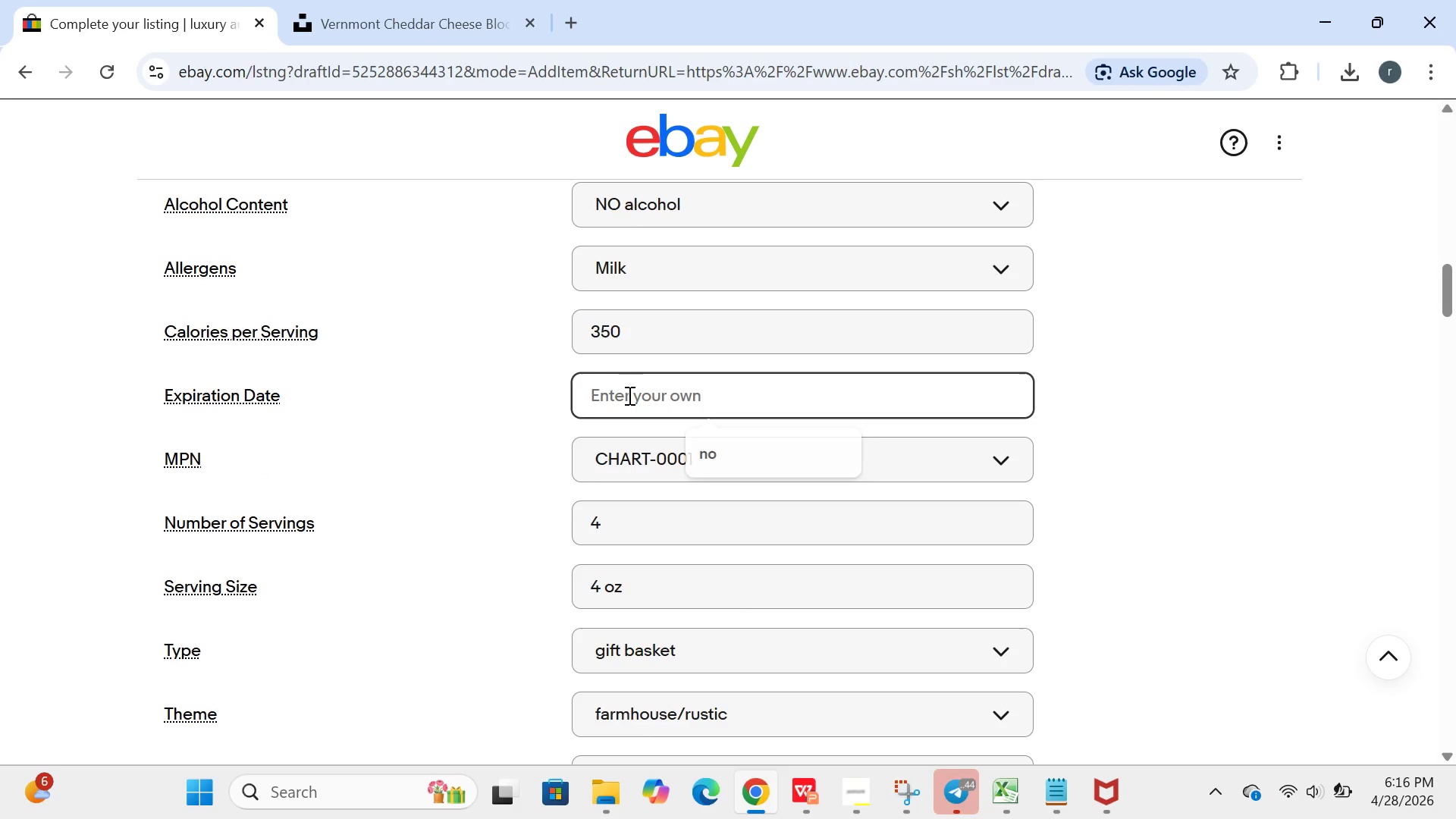 
key(Backspace)
 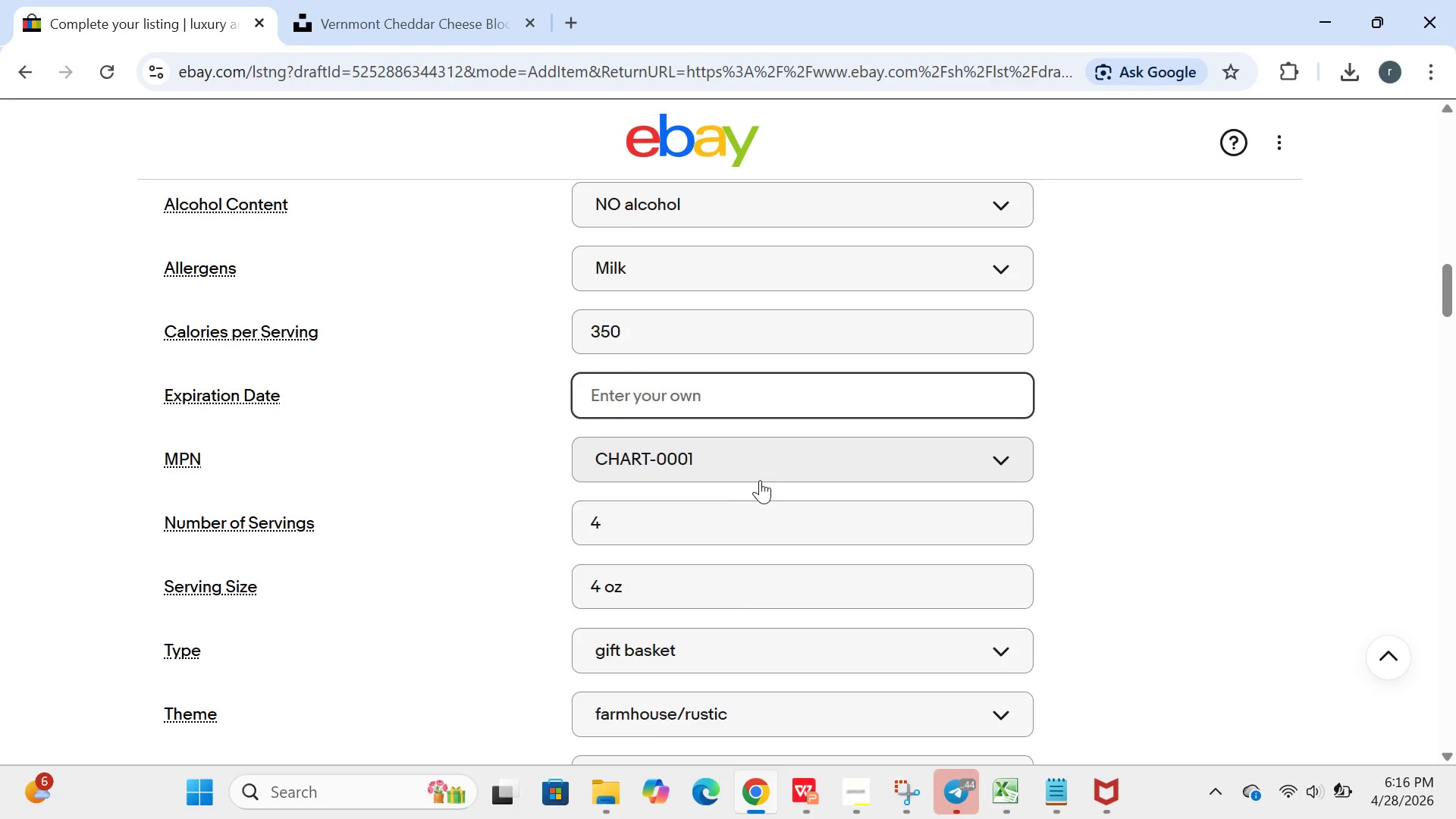 
left_click([725, 467])
 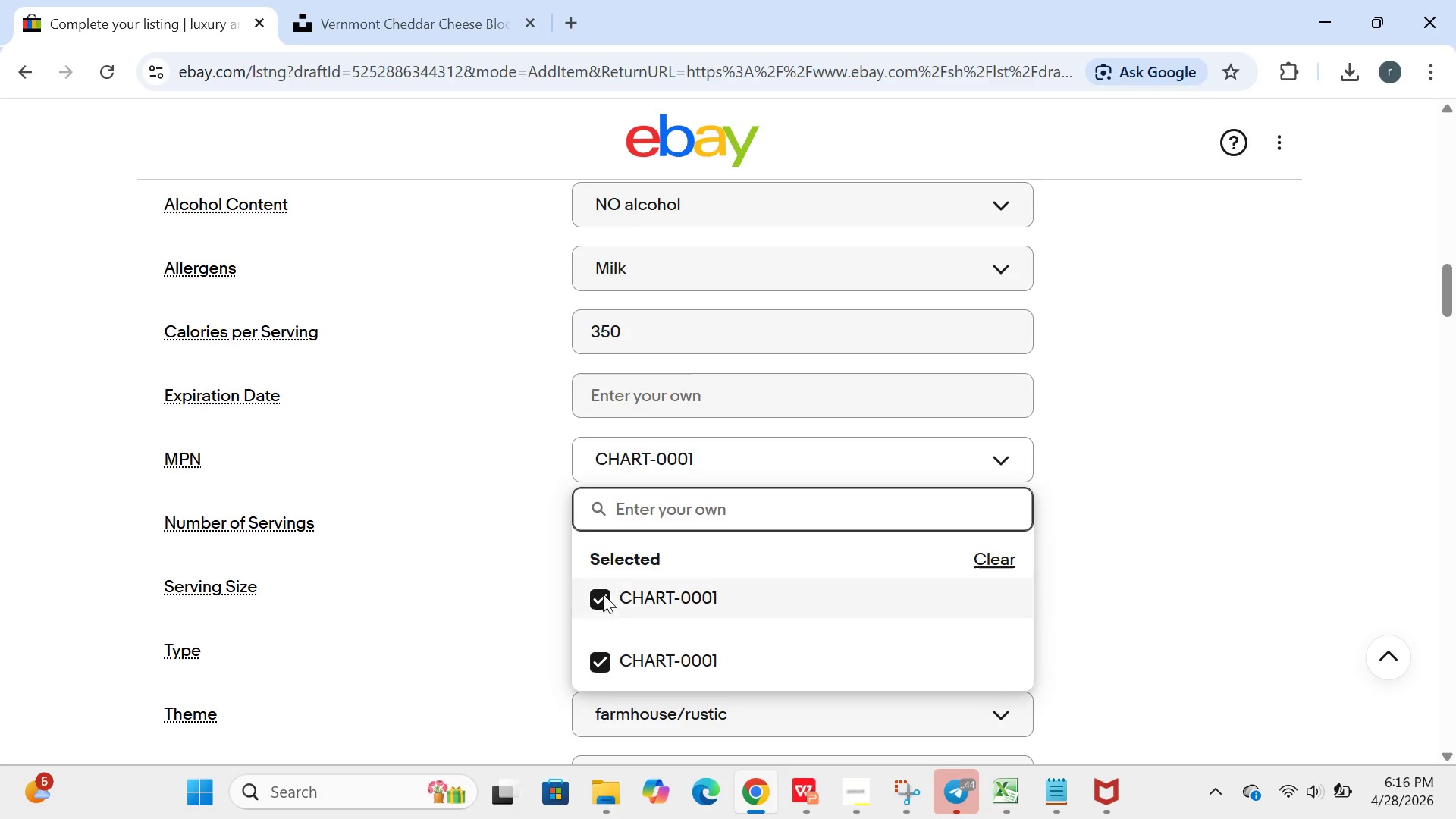 
left_click([601, 603])
 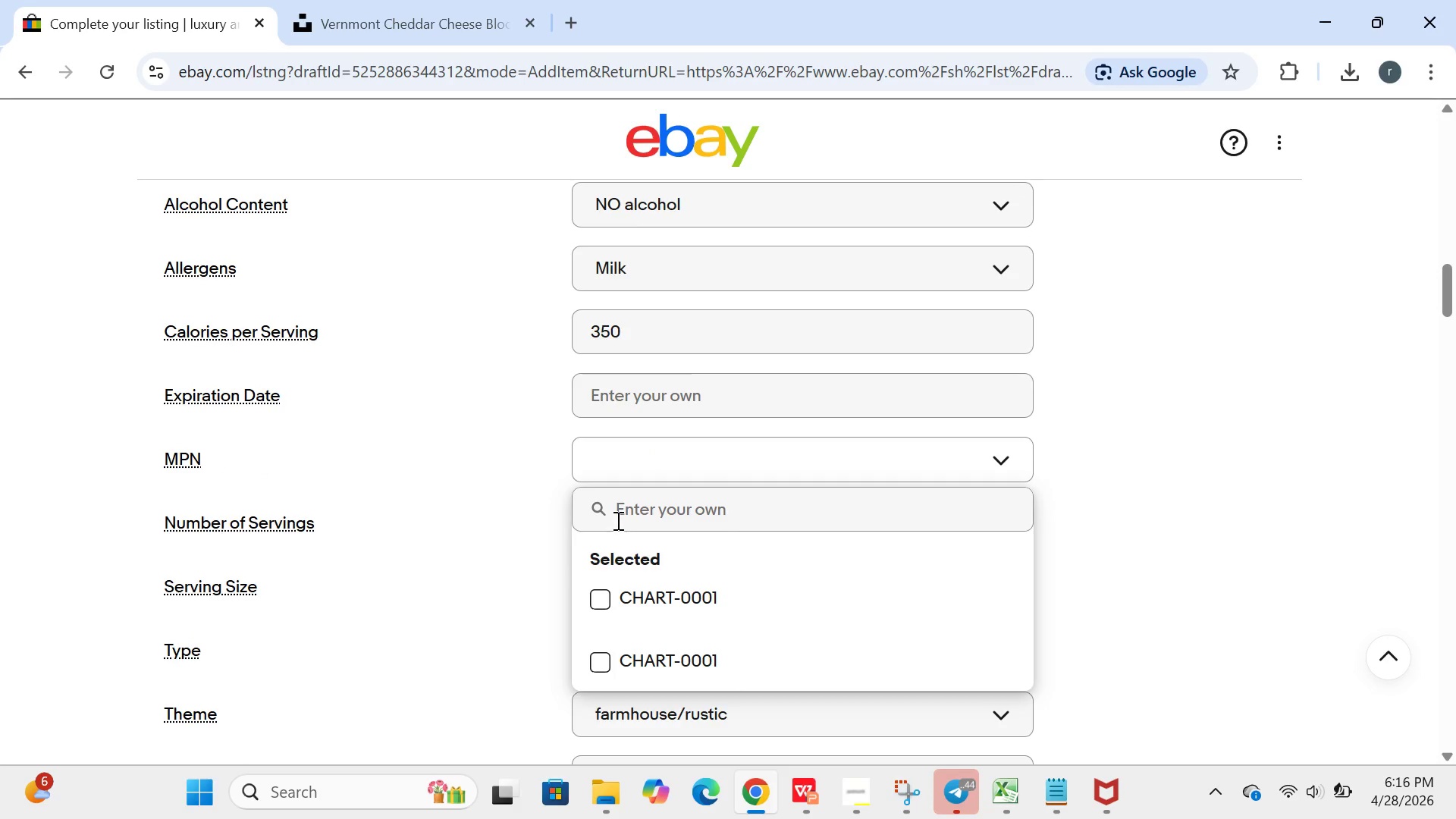 
left_click([617, 520])
 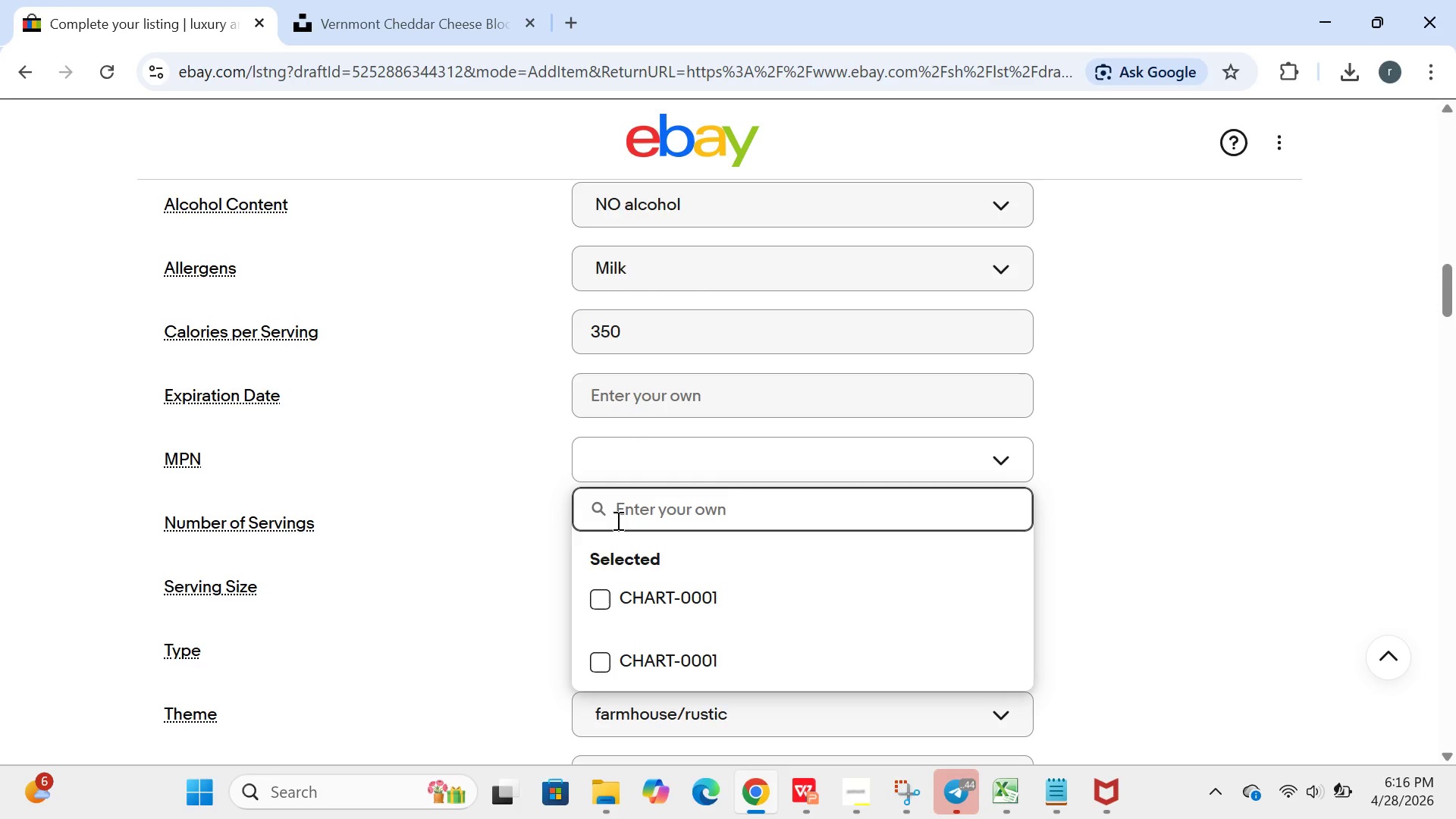 
type(chart-0020)
 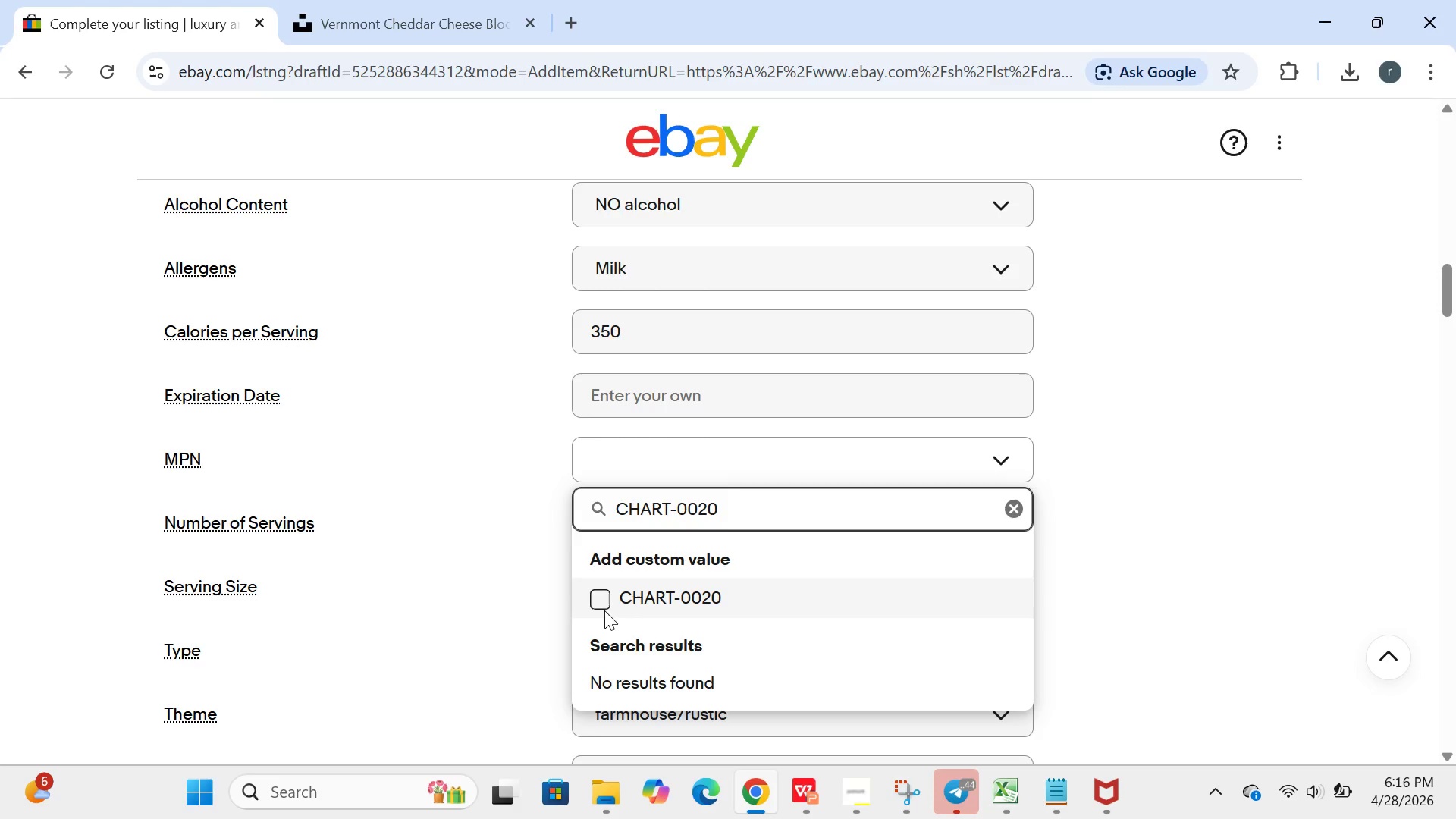 
left_click([593, 598])
 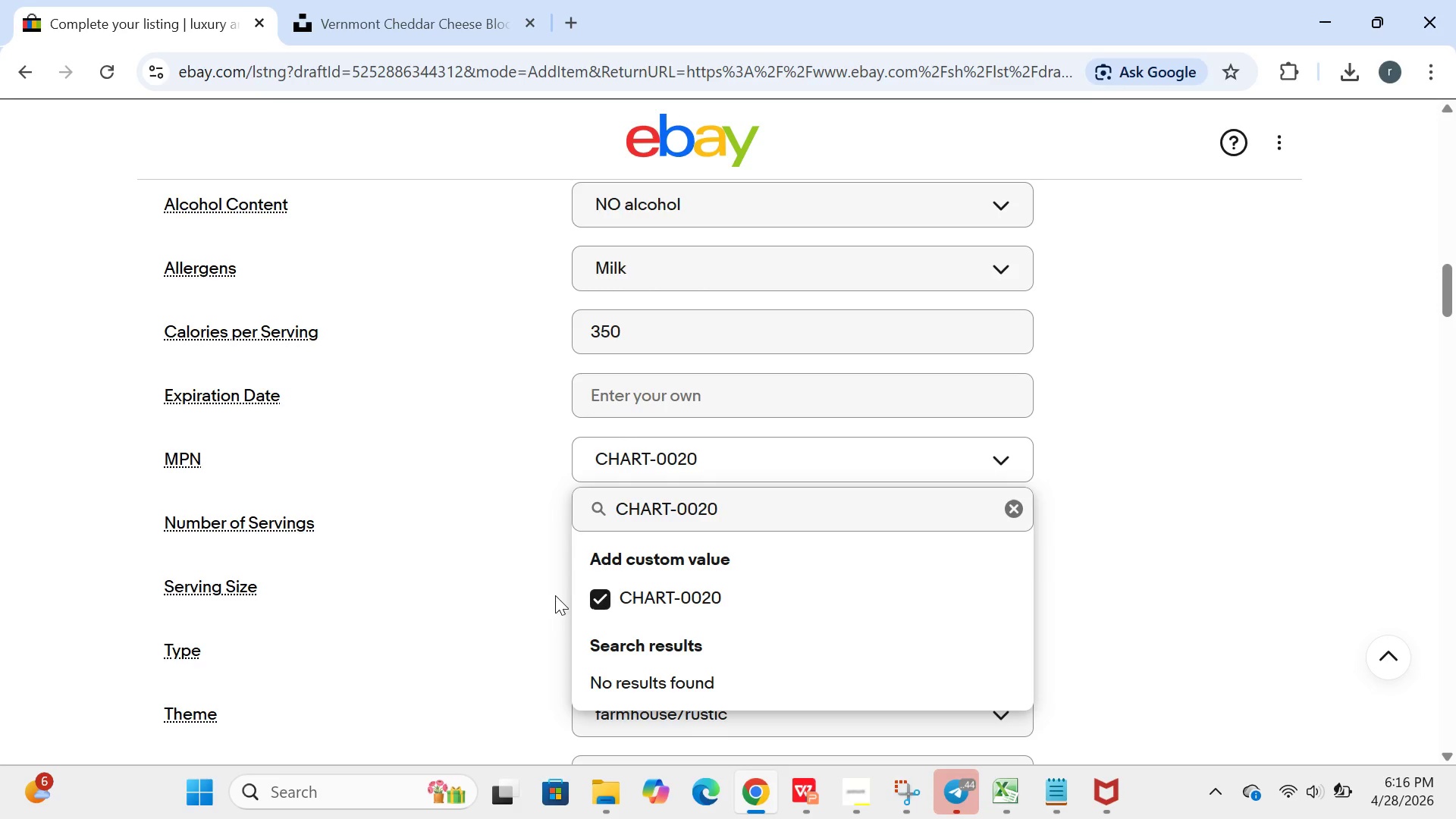 
key(Enter)
 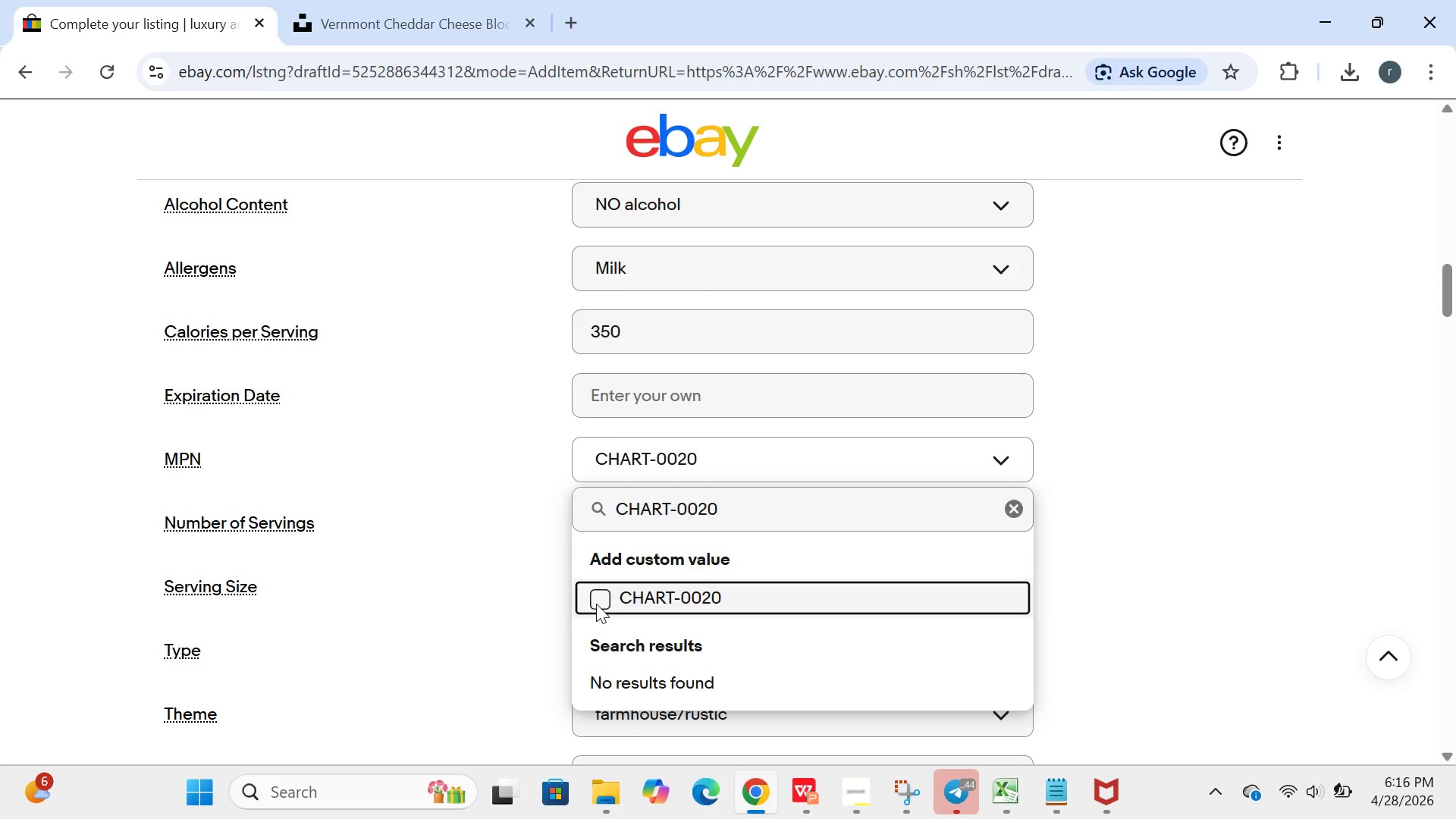 
left_click([597, 604])
 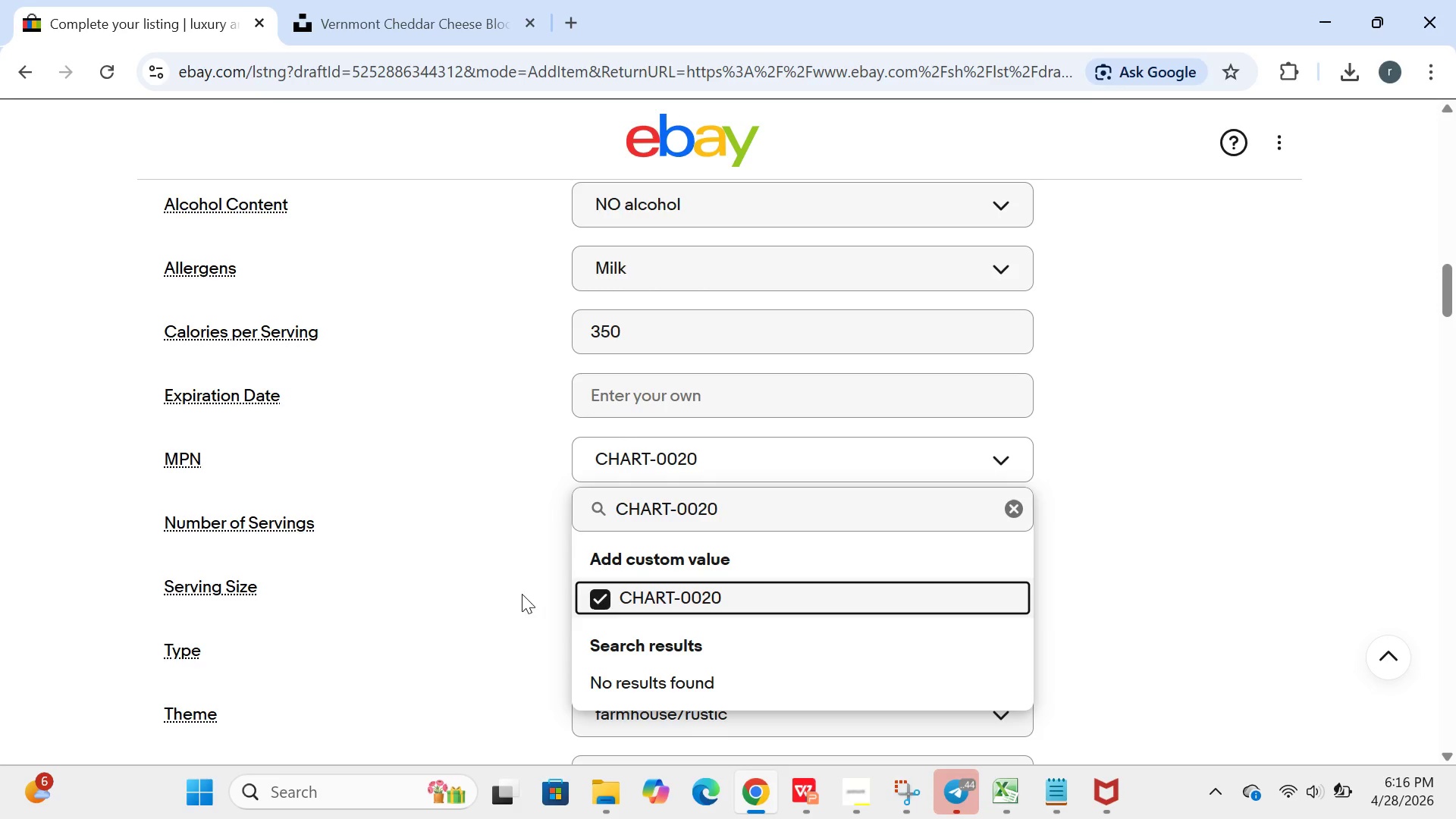 
left_click([522, 594])
 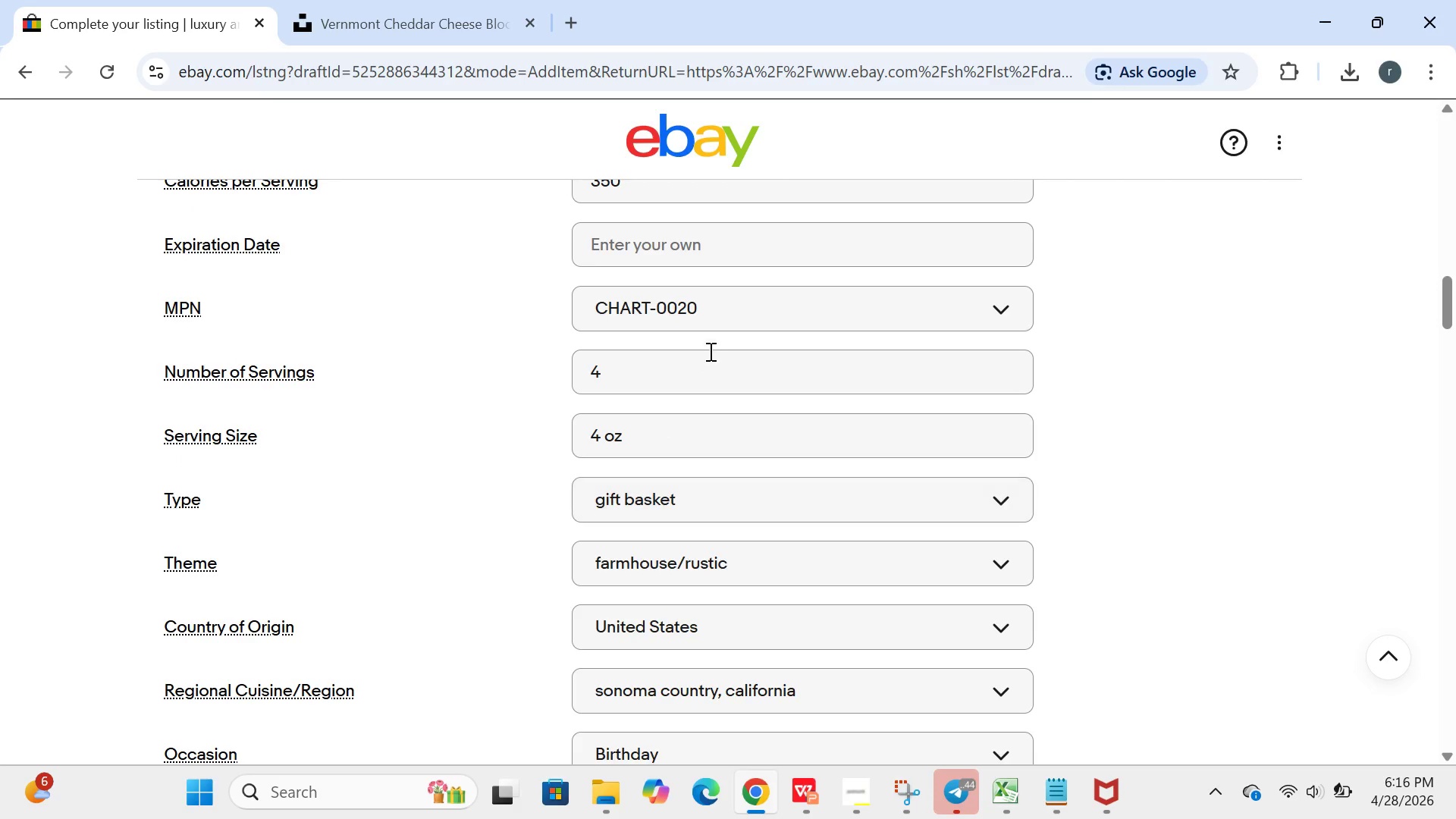 
left_click([683, 357])
 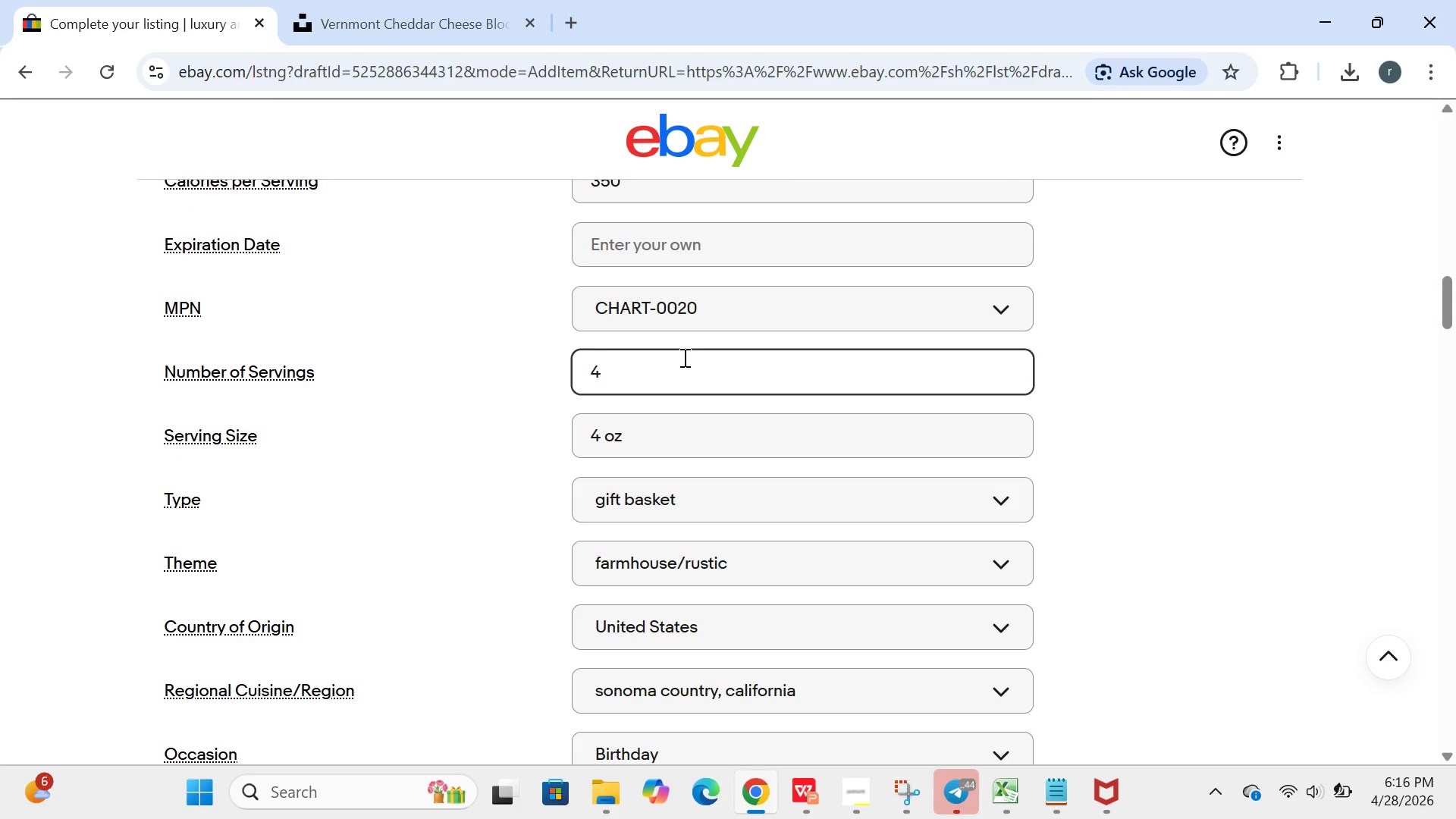 
key(Backspace)
 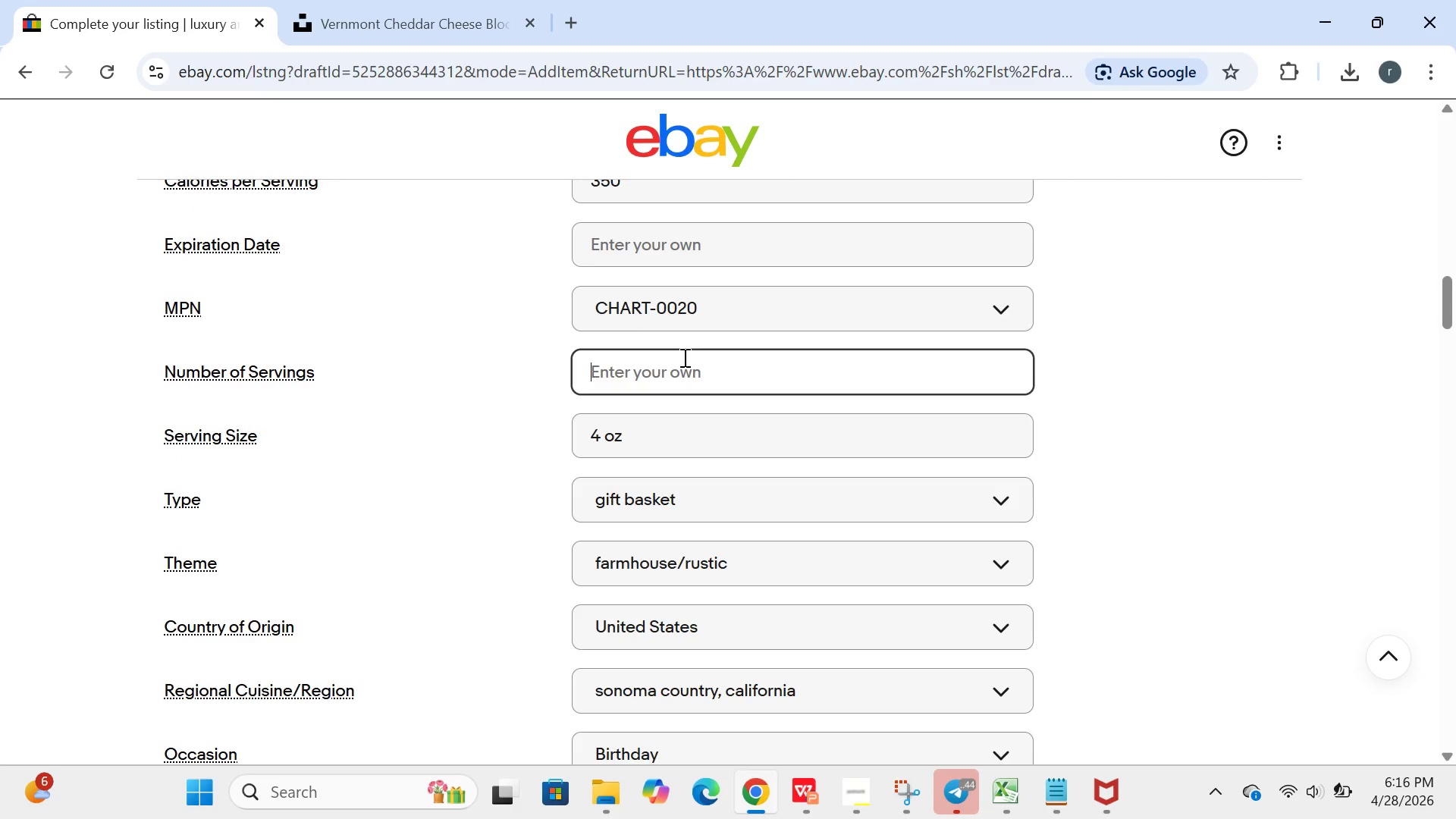 
key(6)
 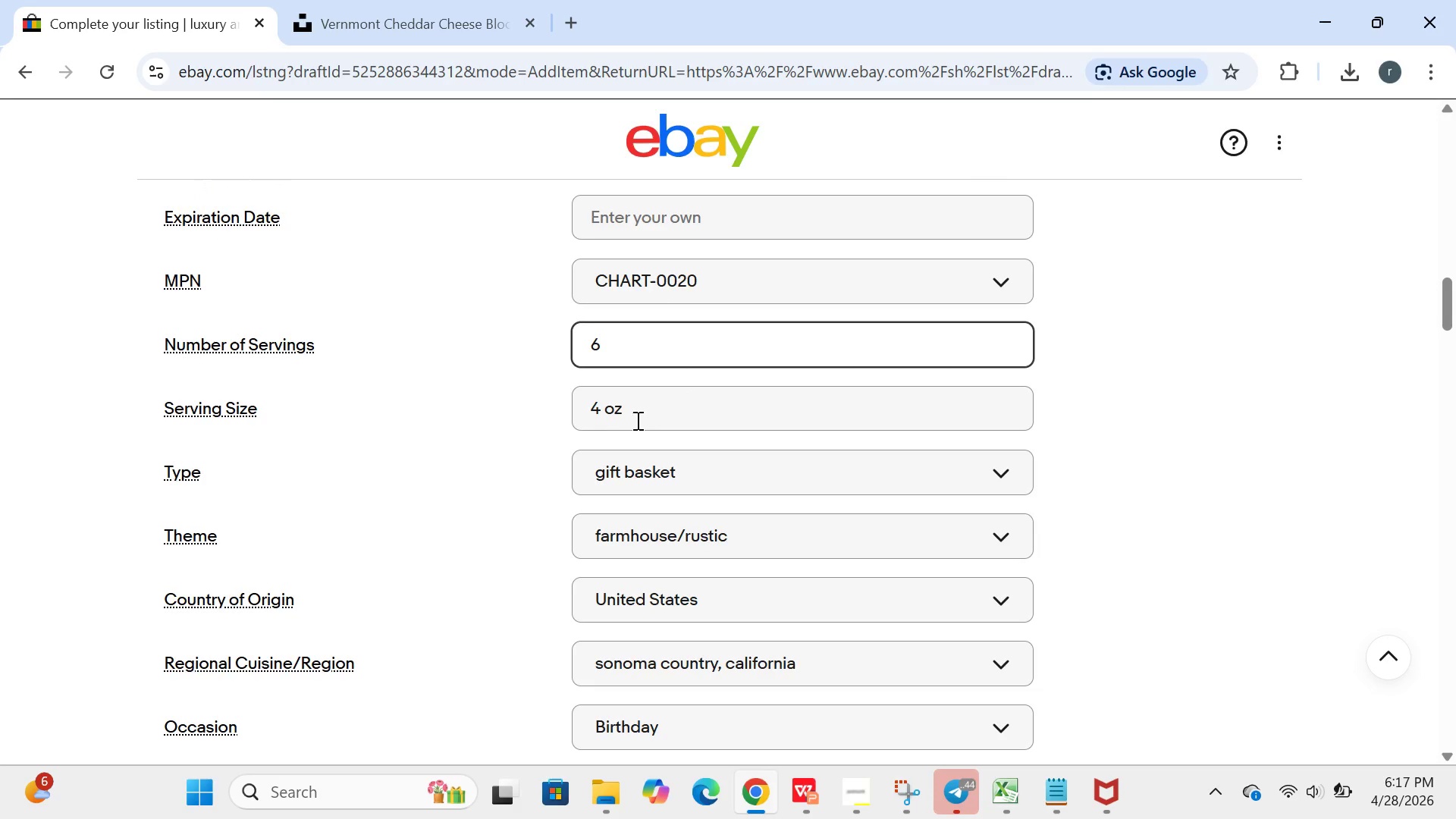 
left_click([605, 413])
 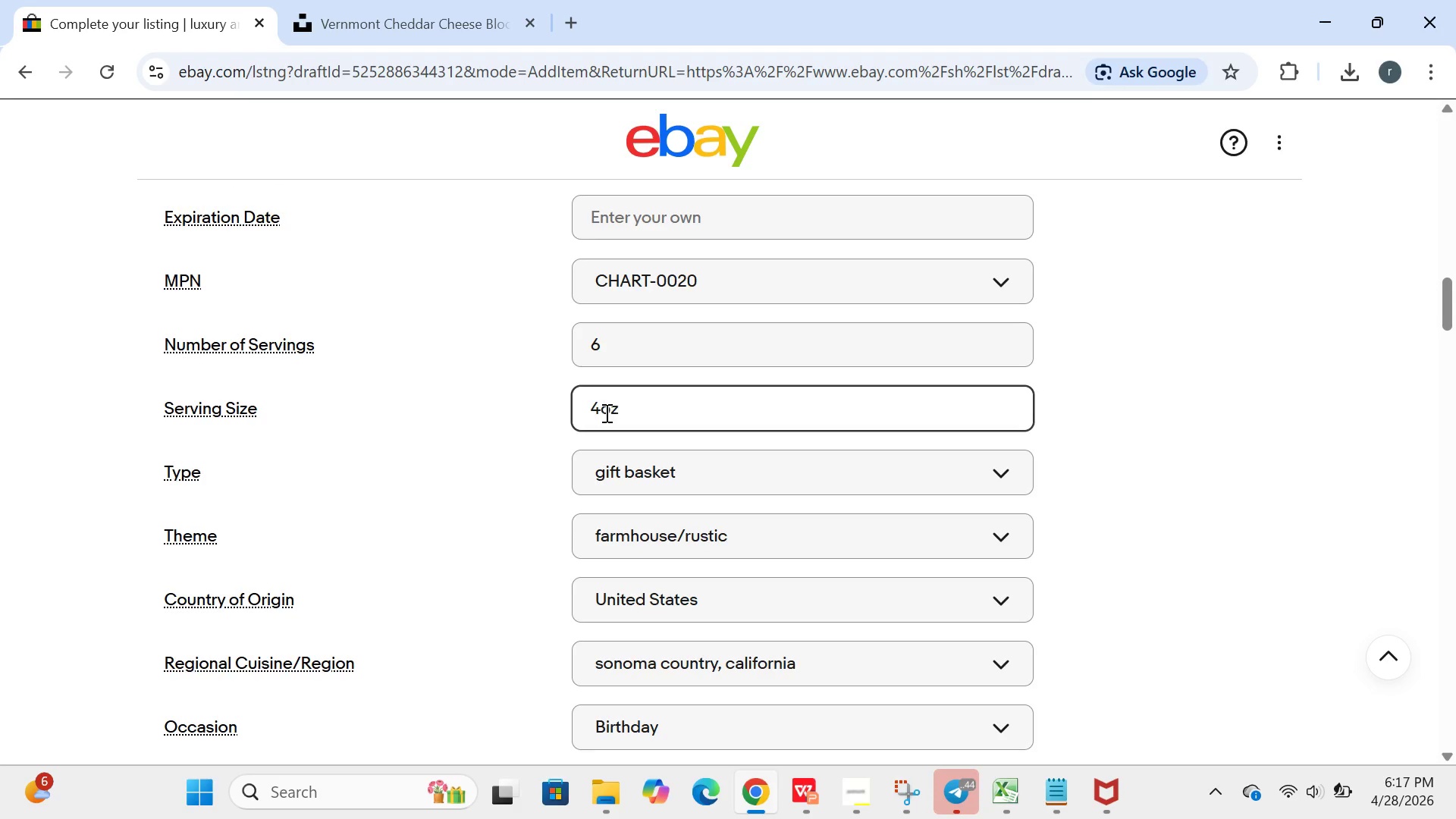 
key(Backspace)
 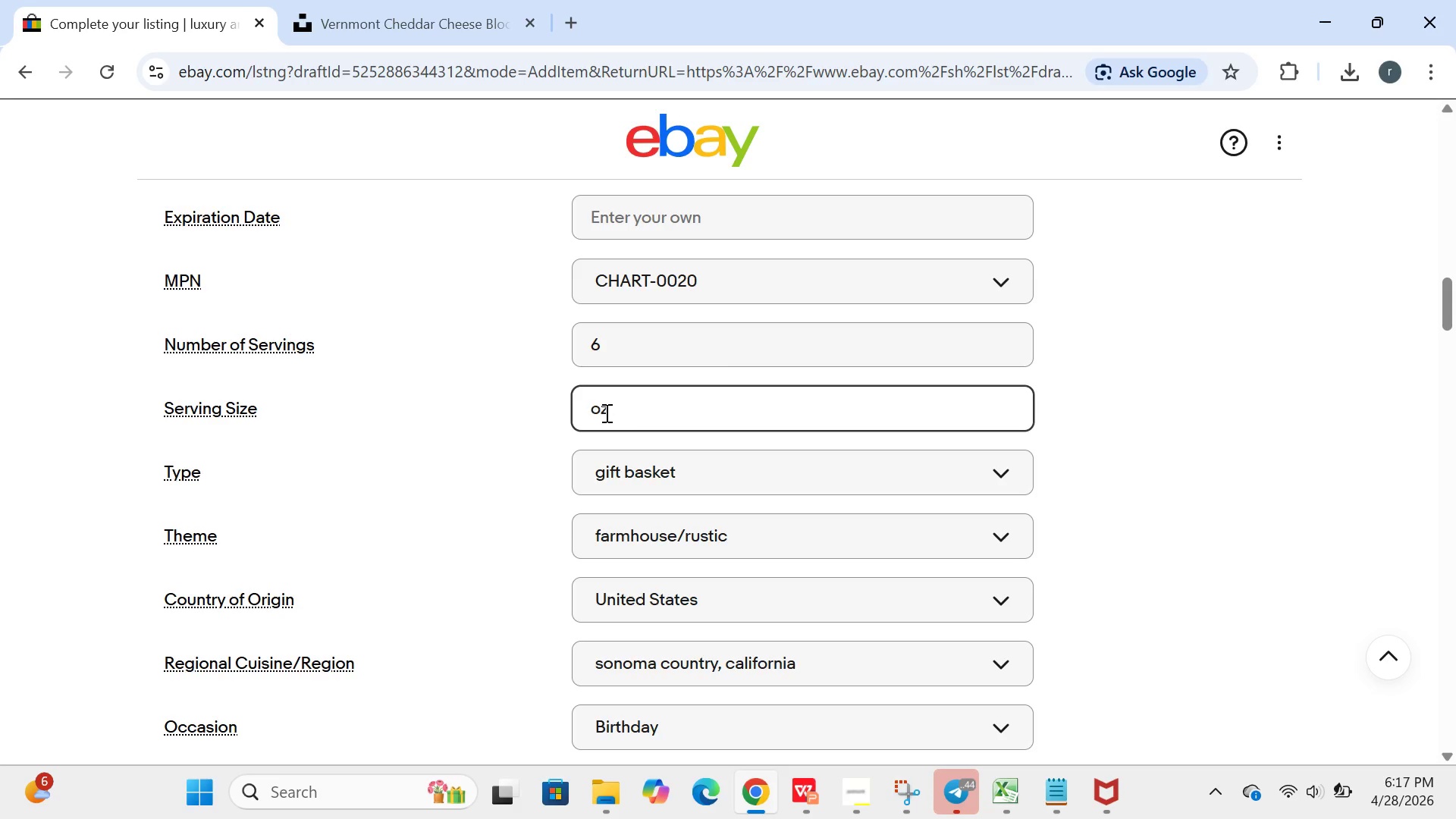 
key(Backspace)
 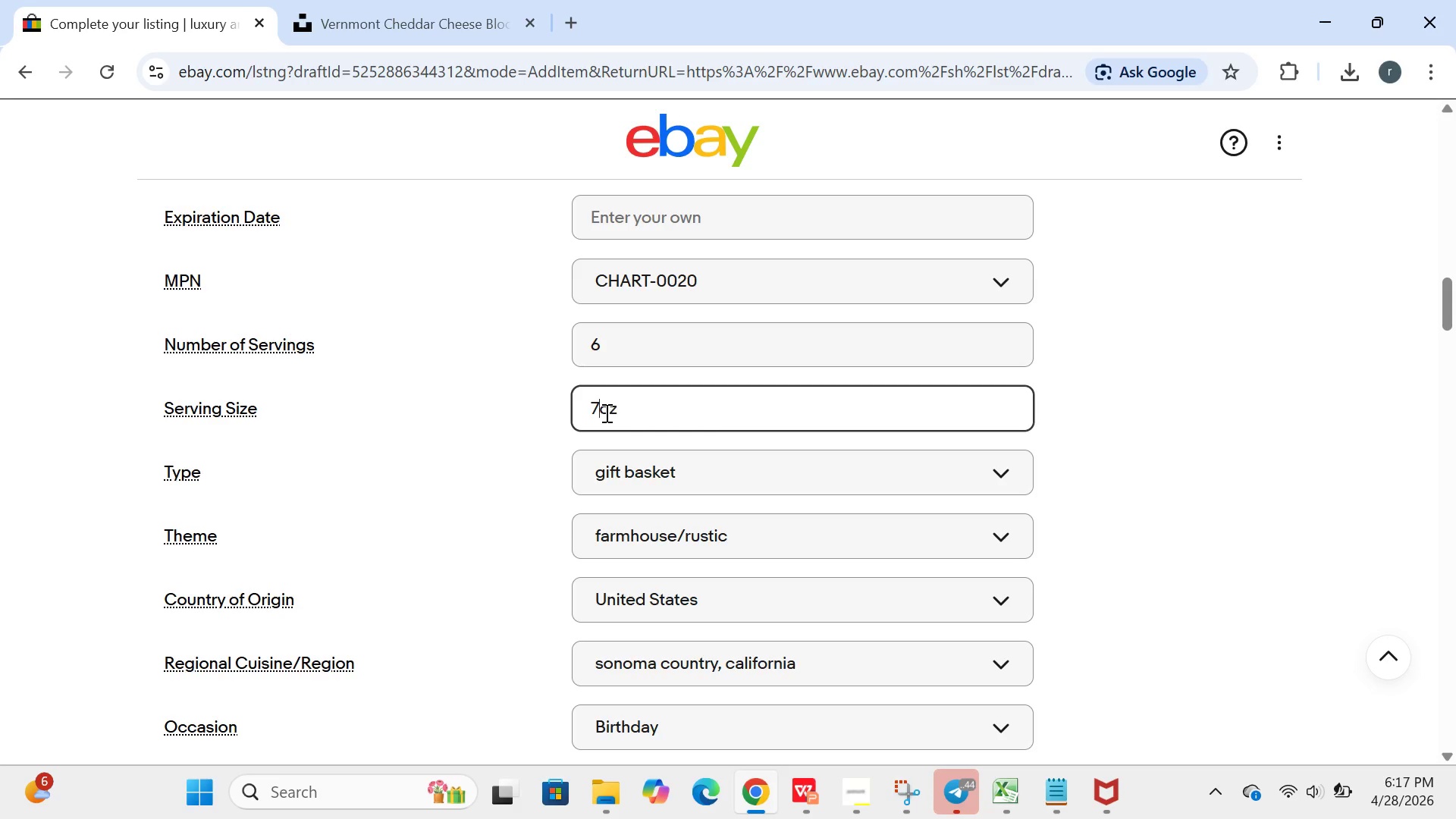 
key(7)
 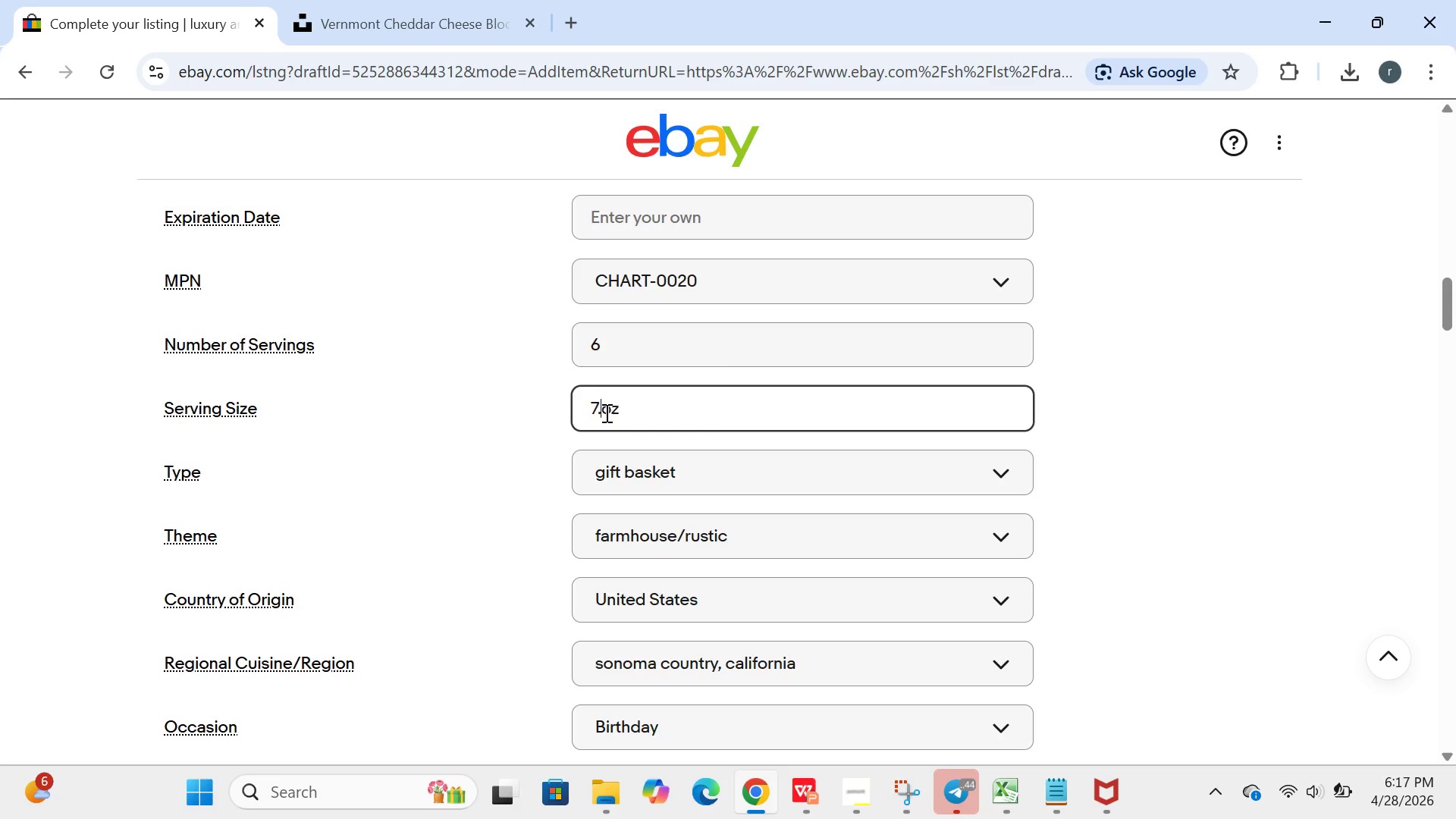 
key(Period)
 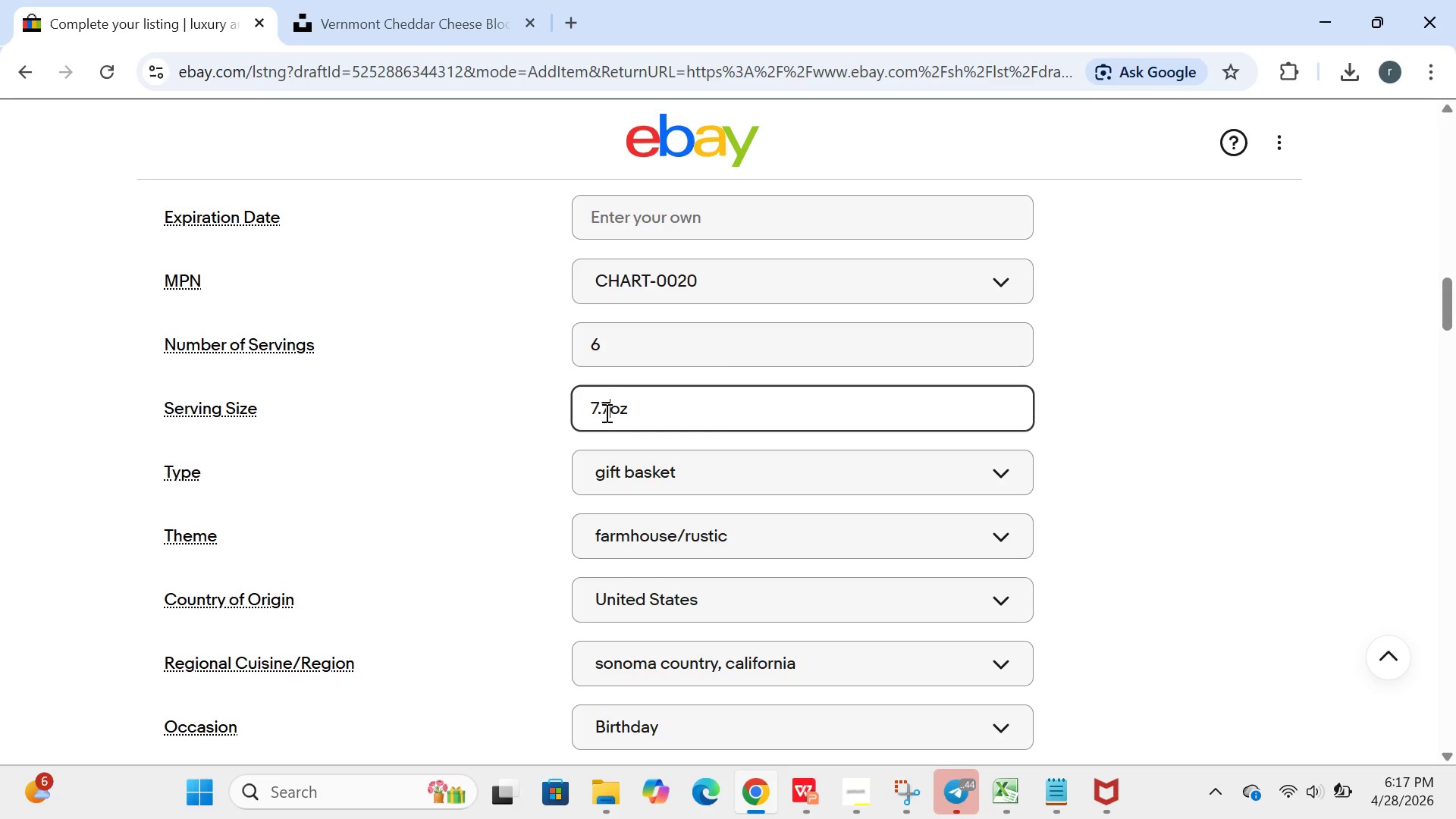 
key(7)
 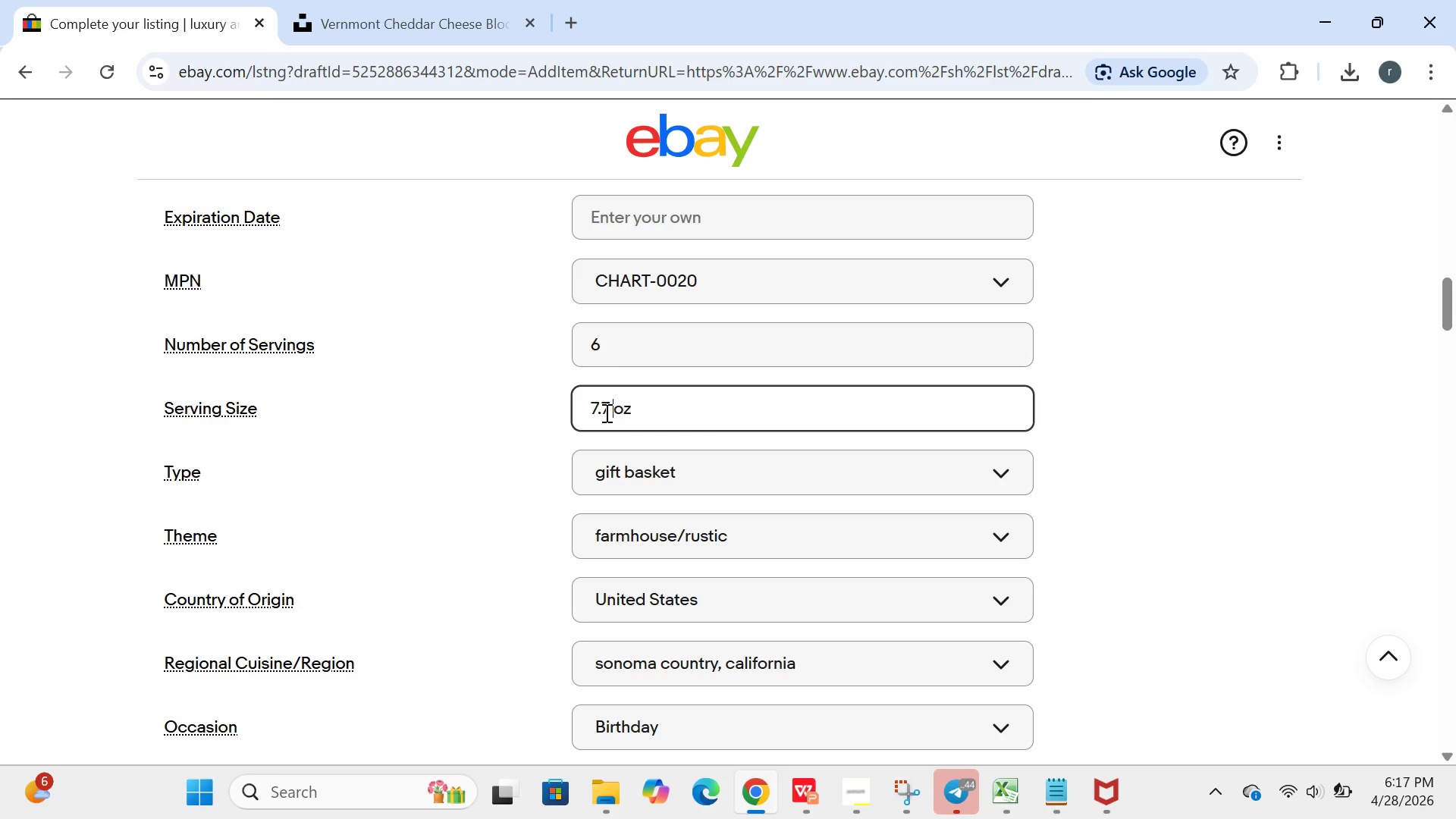 
key(Space)
 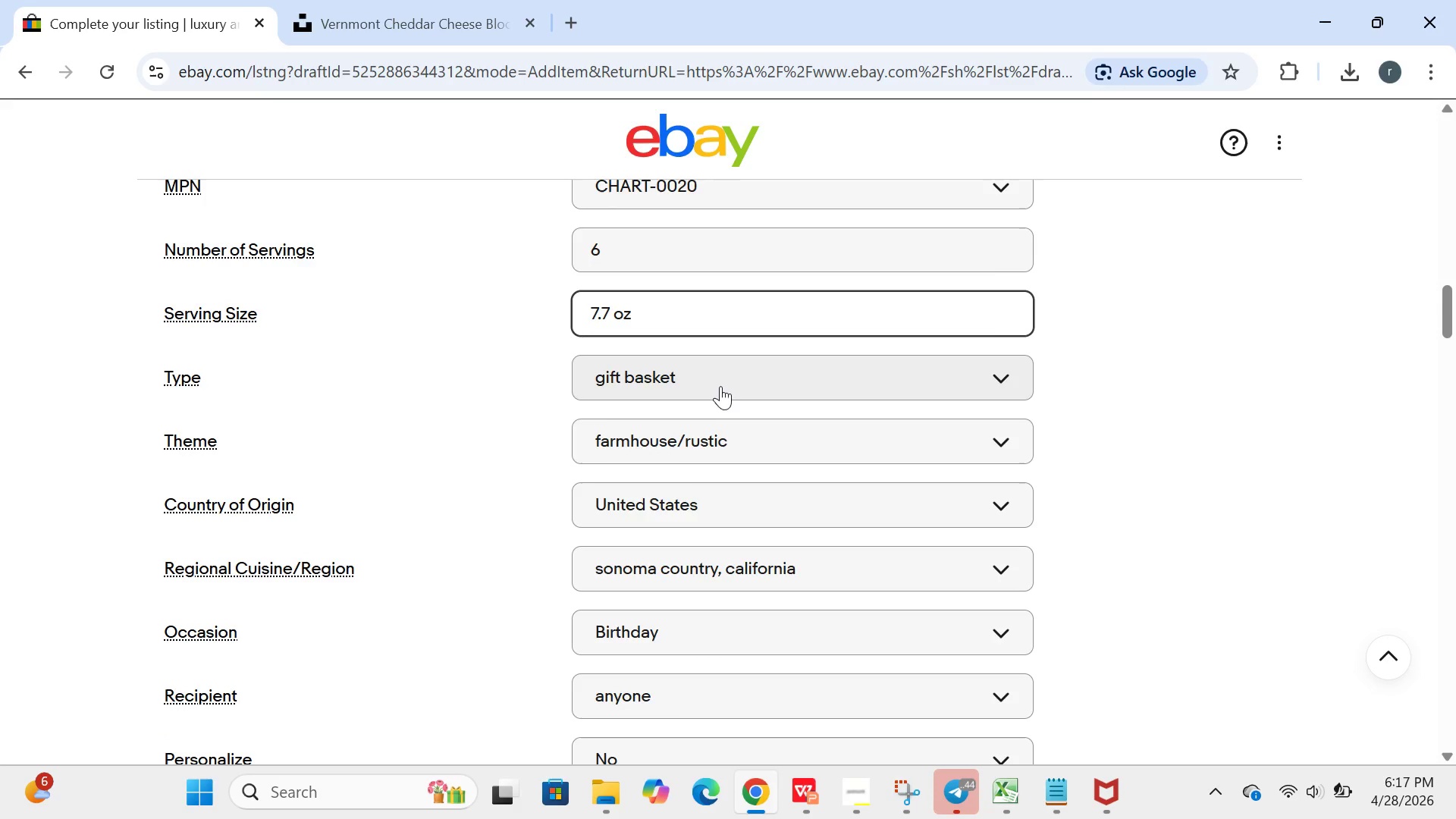 
left_click([748, 449])
 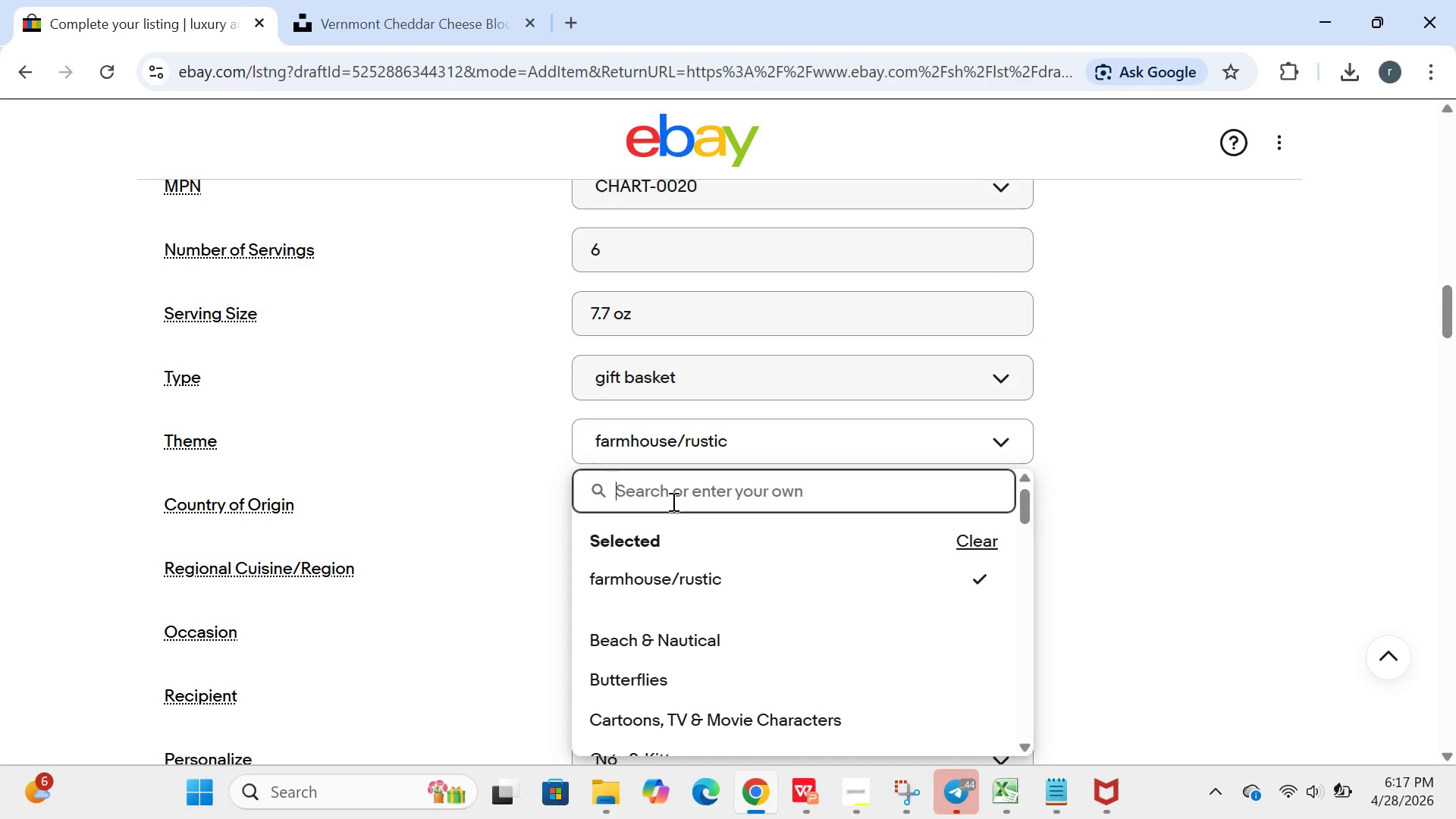 
type(LUXUURY.P)
 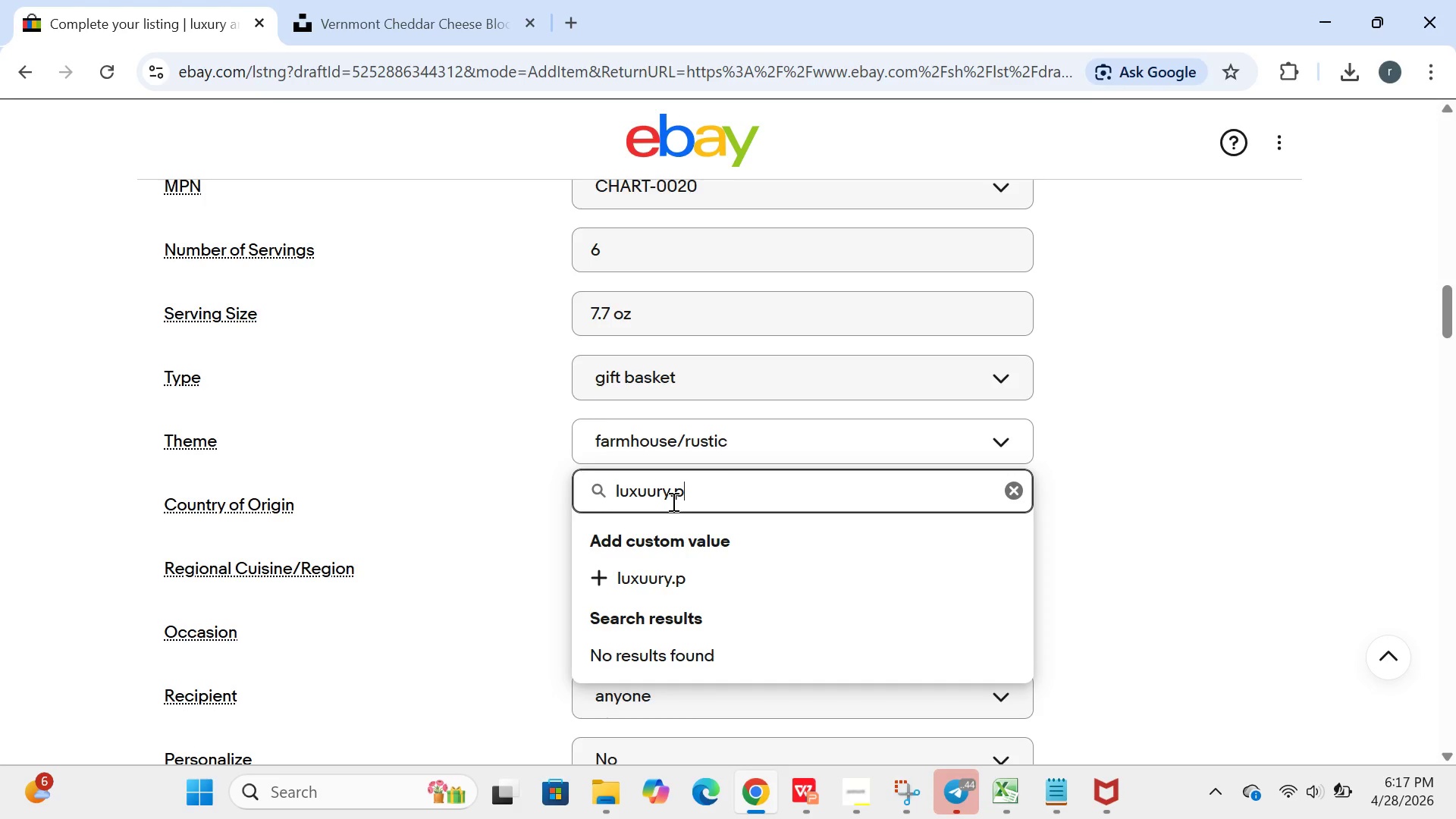 
key(Enter)
 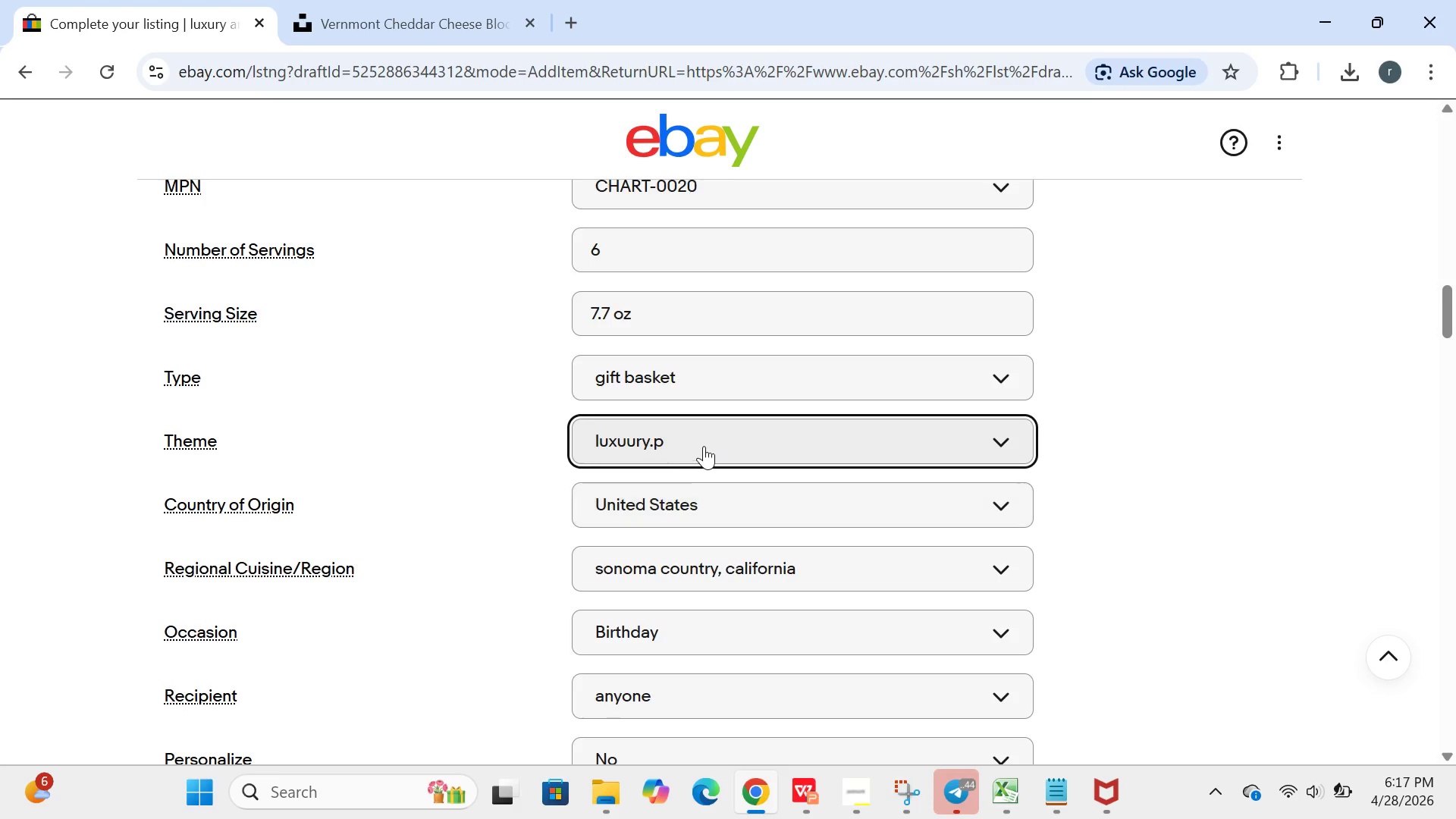 
left_click([705, 445])
 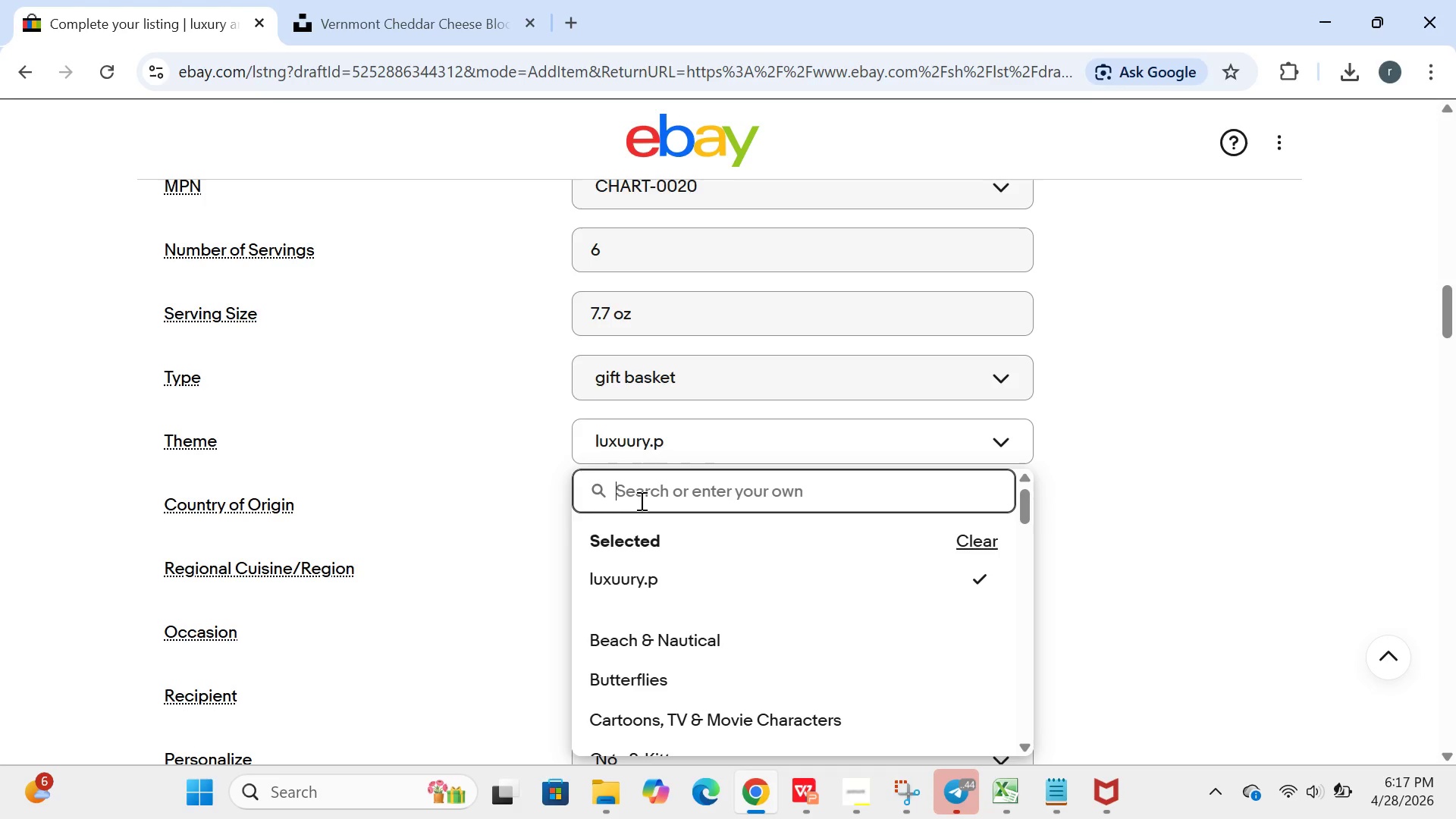 
type(LUXURY/PREMIUM)
 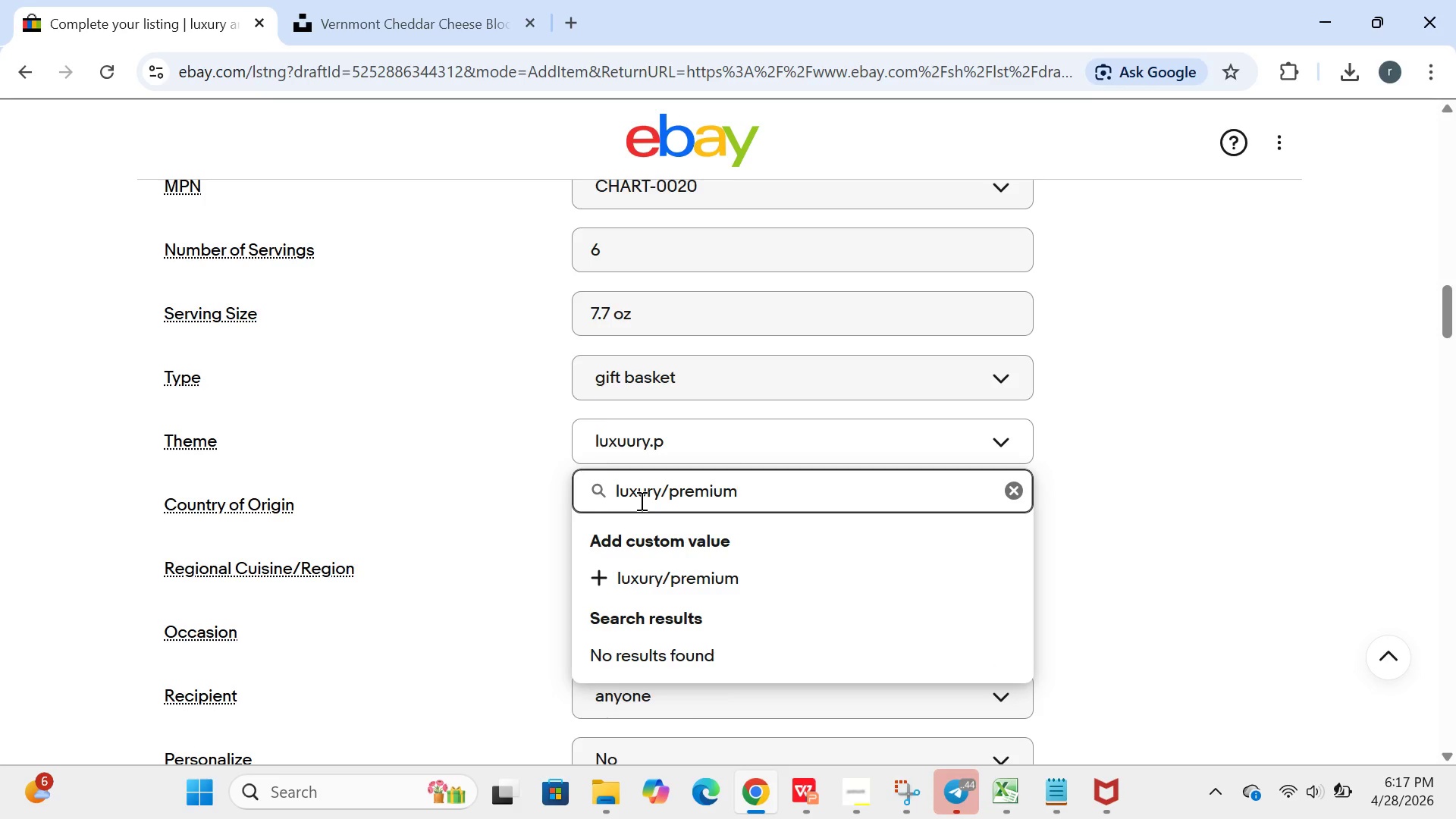 
key(Enter)
 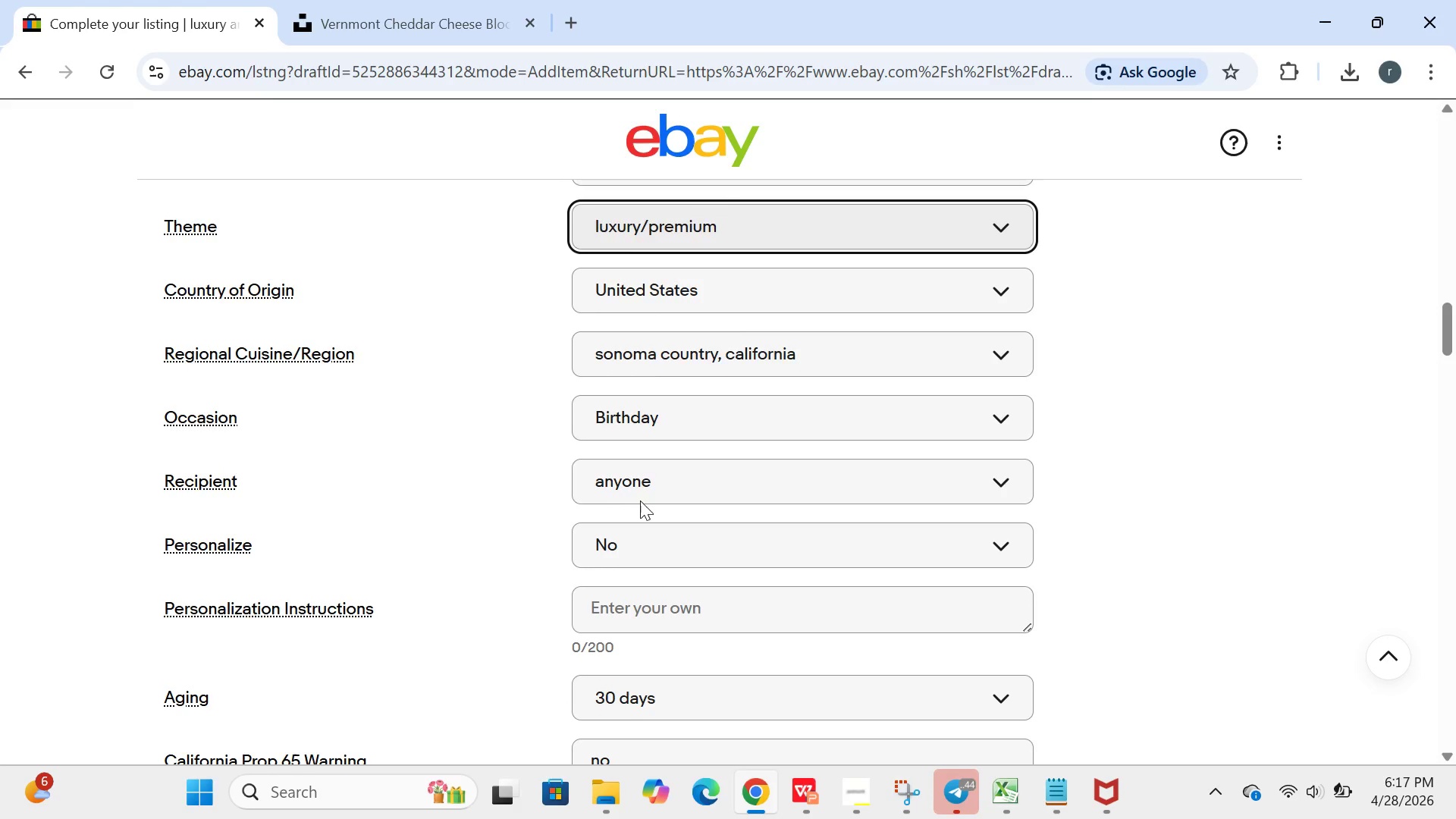 
wait(26.3)
 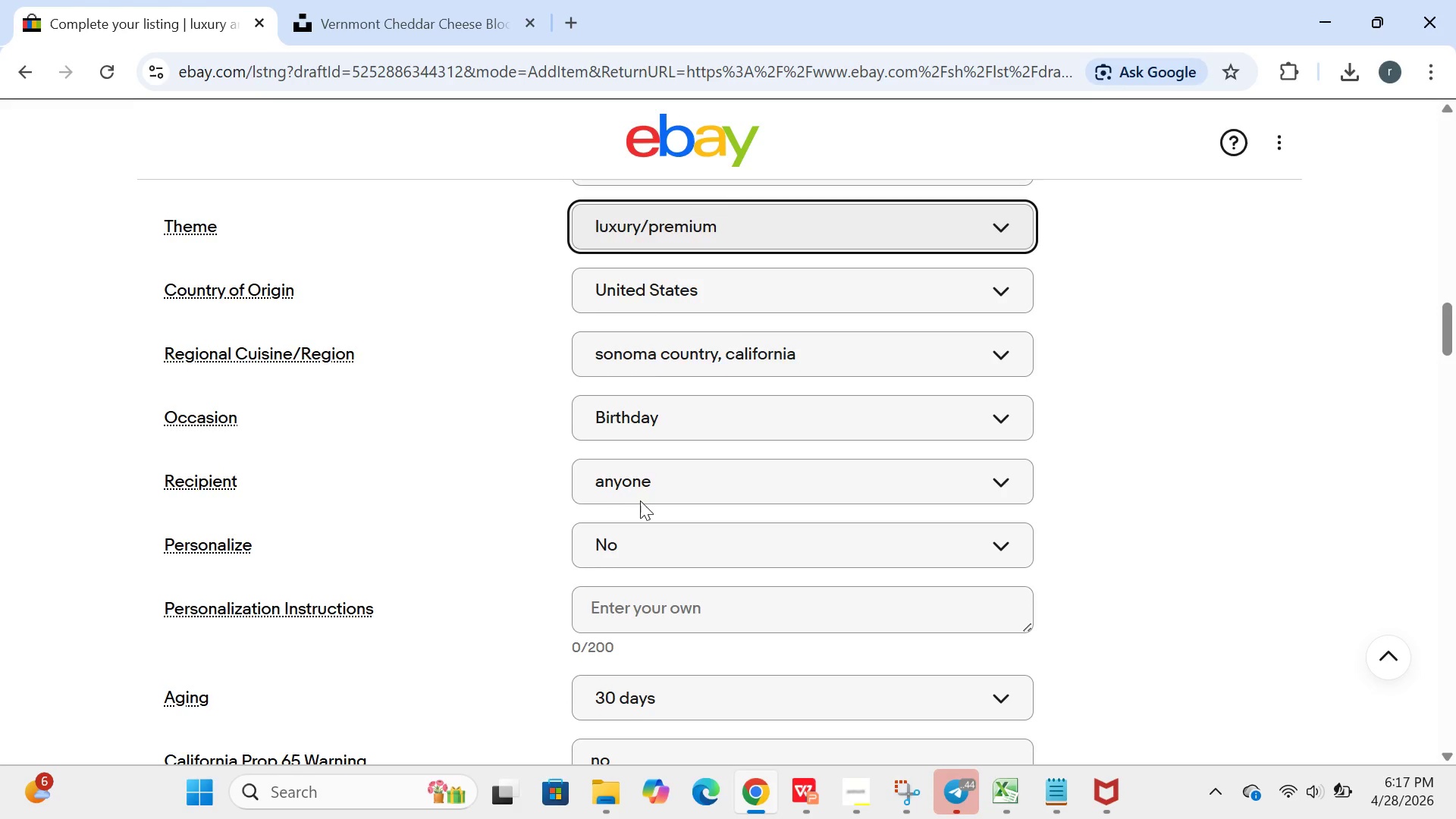 
left_click([702, 367])
 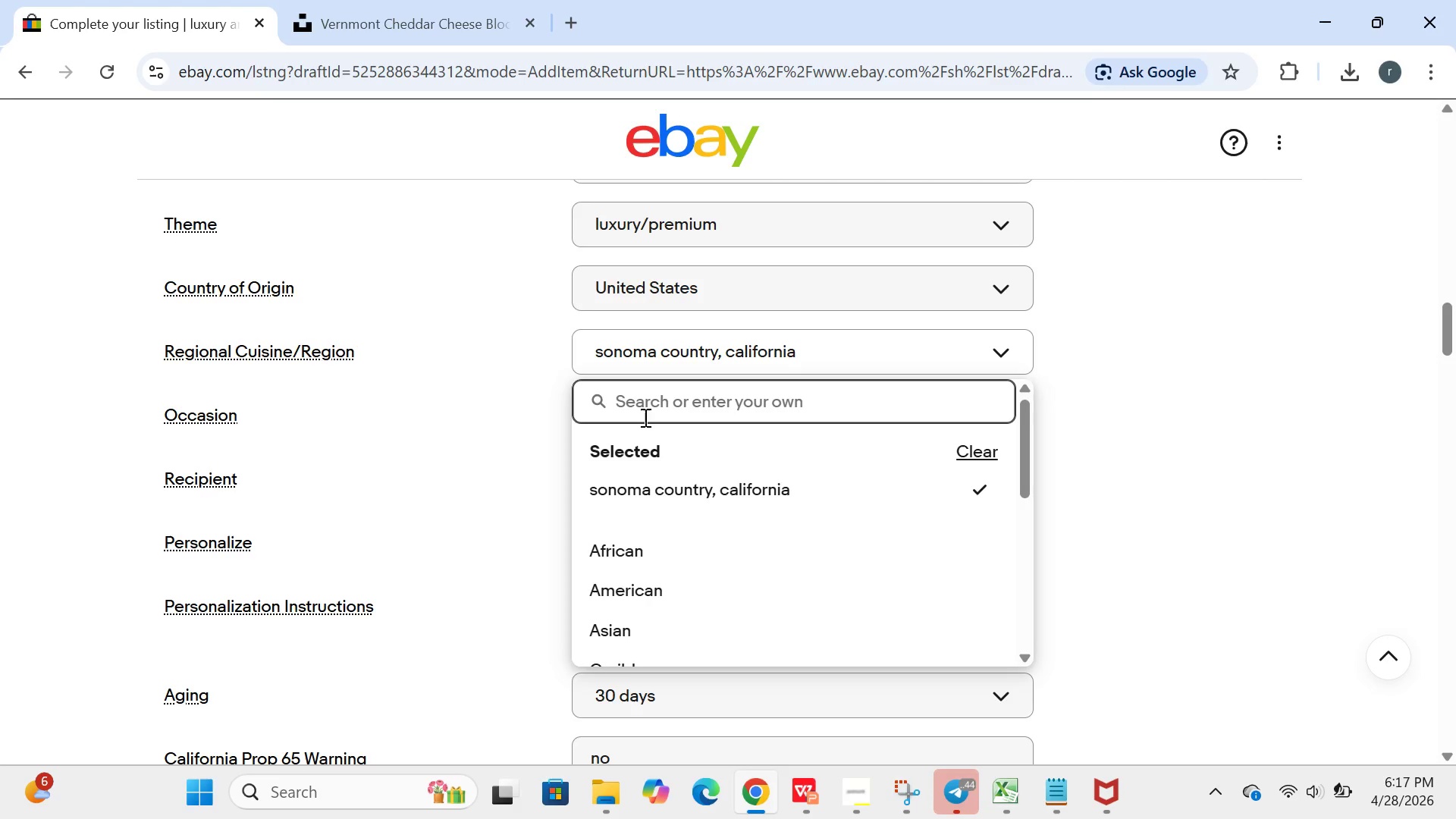 
left_click([642, 417])
 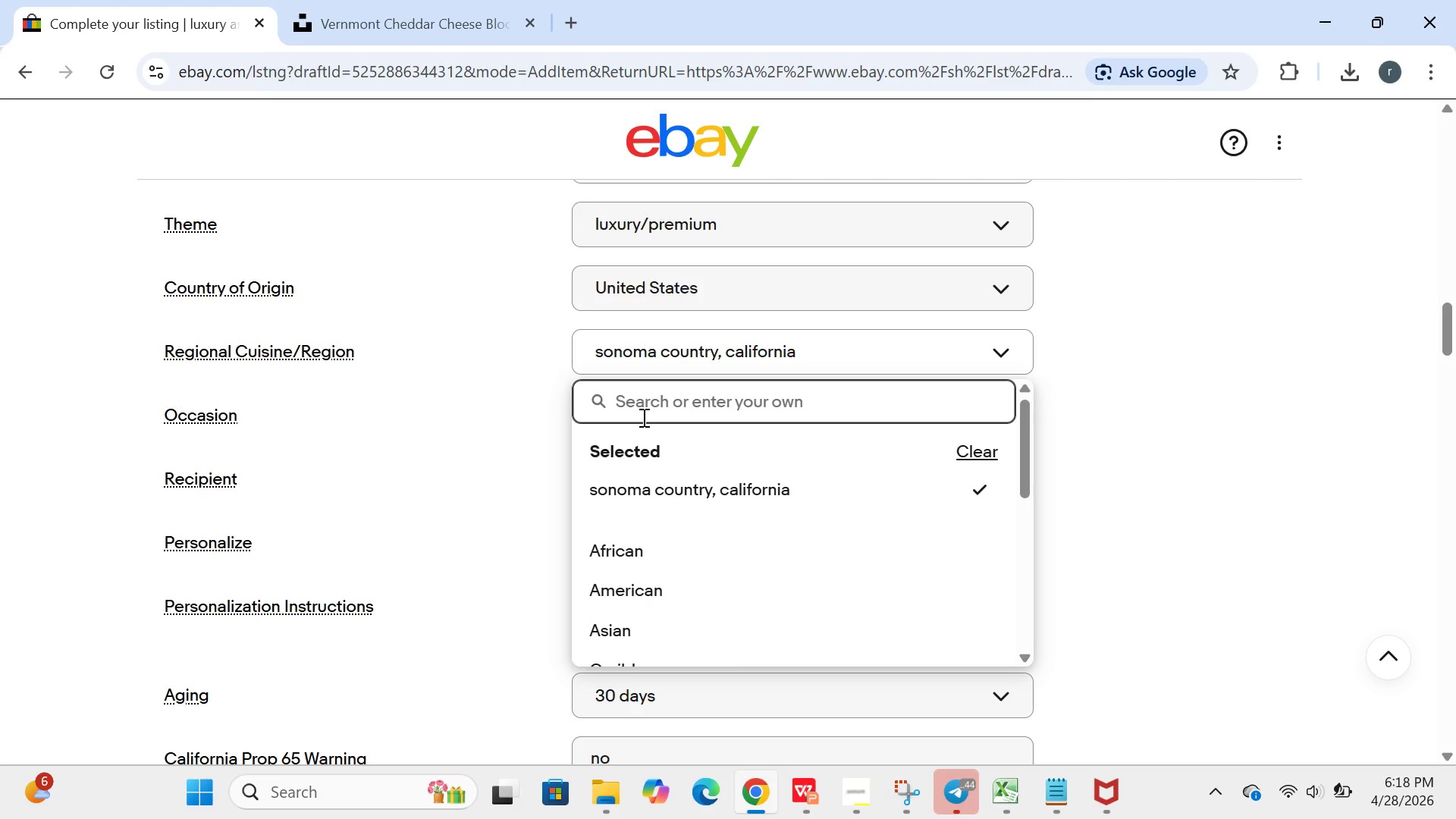 
type(SHENANDOH VALLEY, VIRGINIA)
 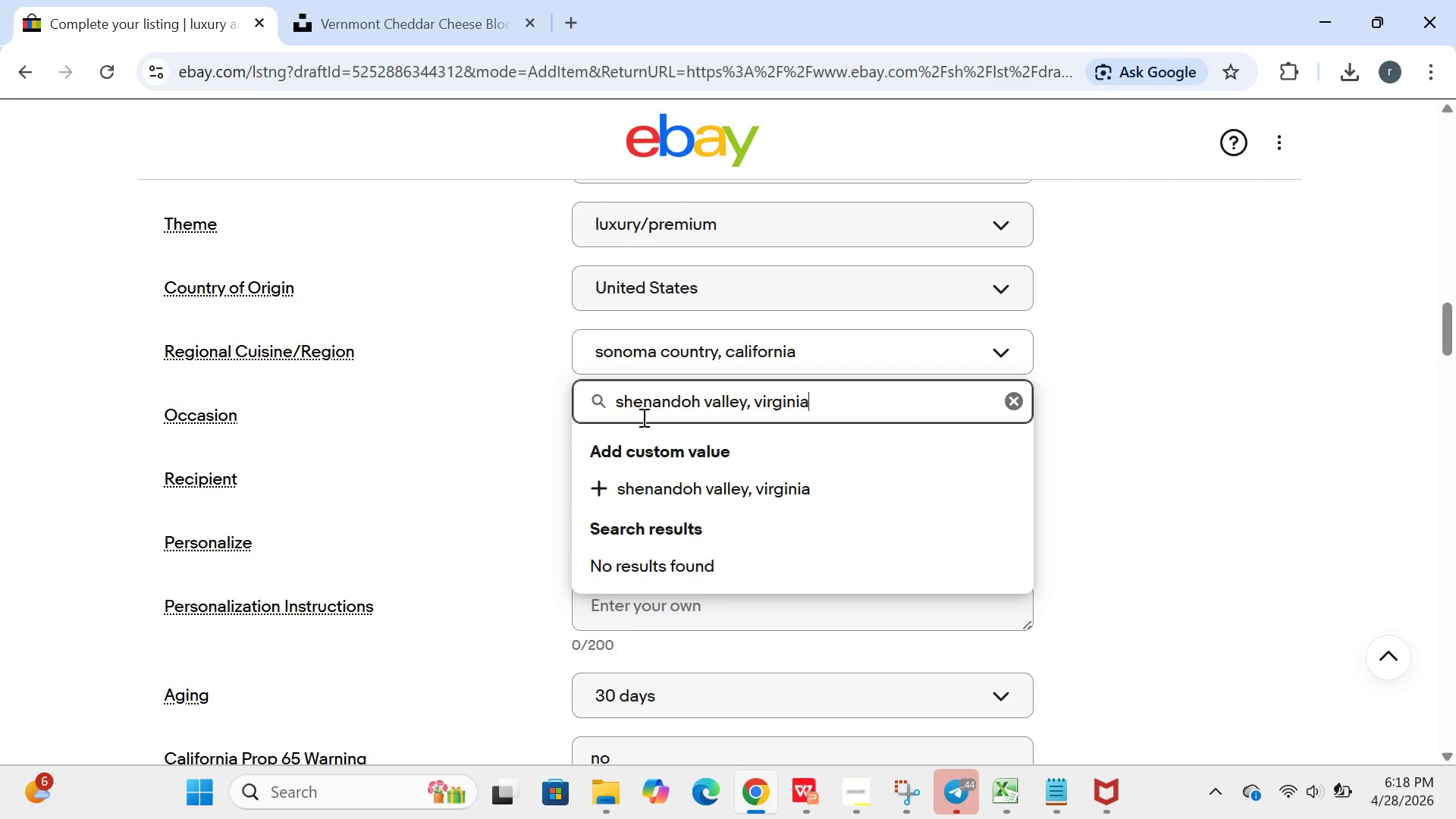 
key(Enter)
 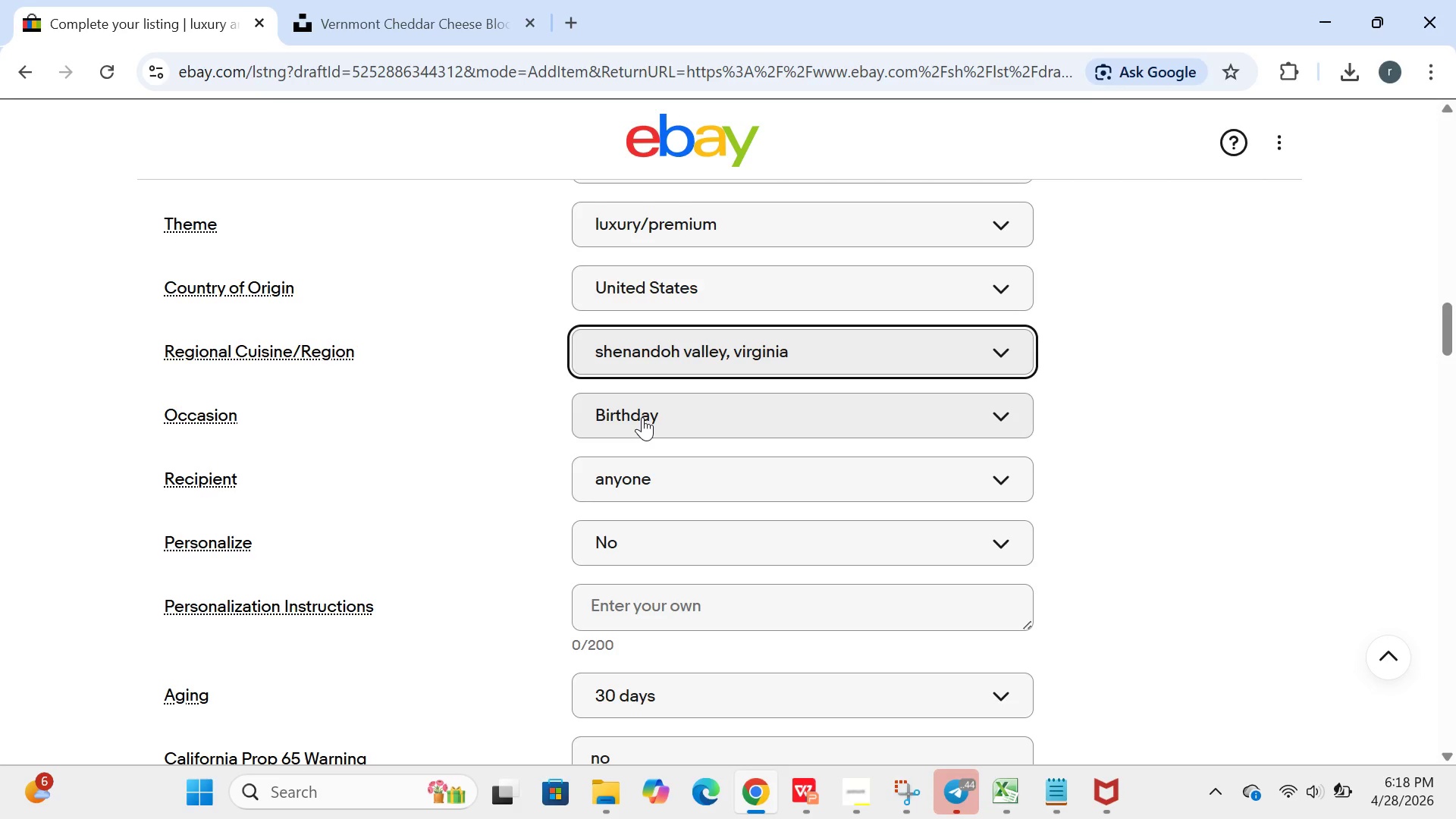 
wait(5.7)
 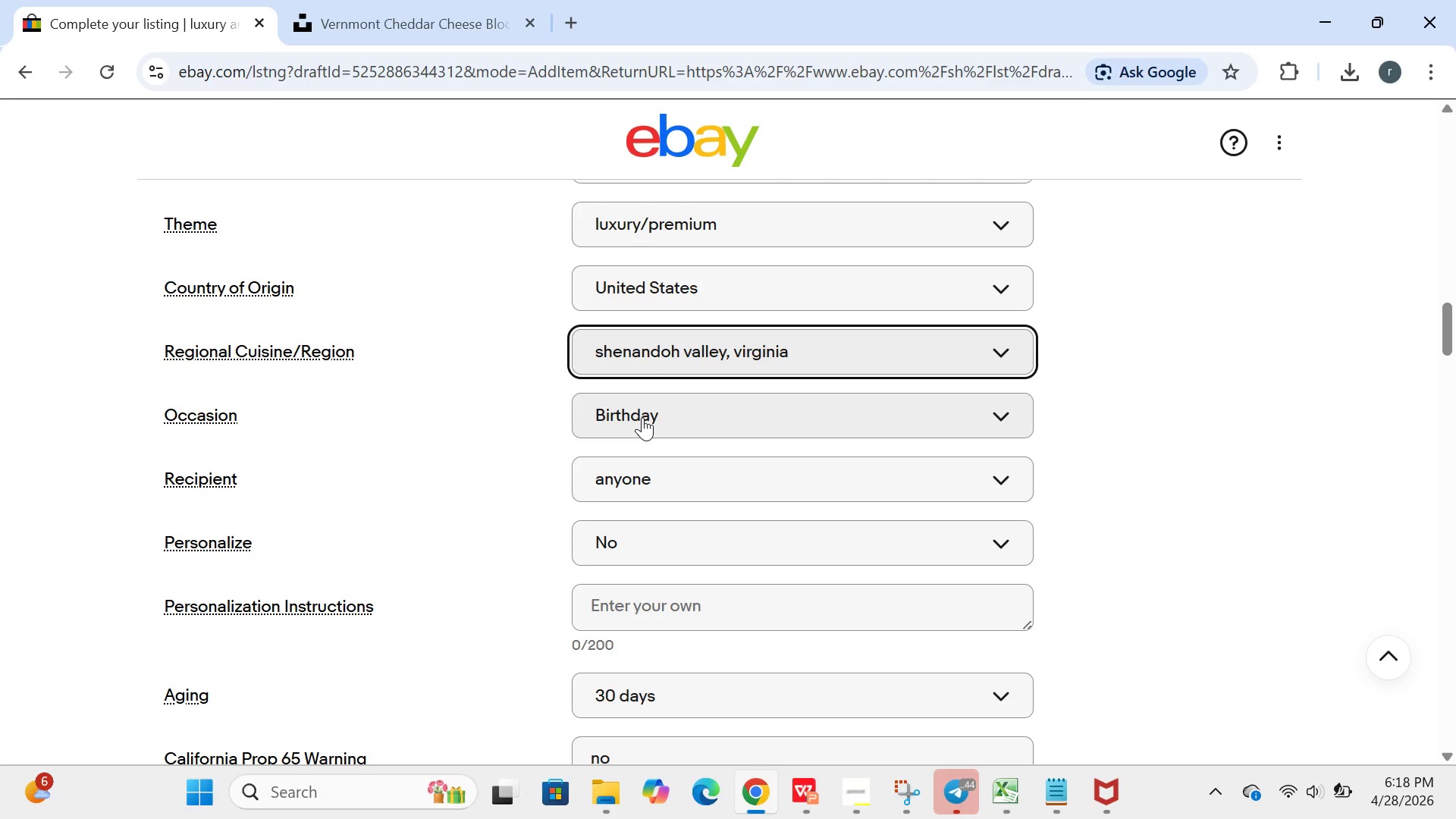 
left_click([642, 417])
 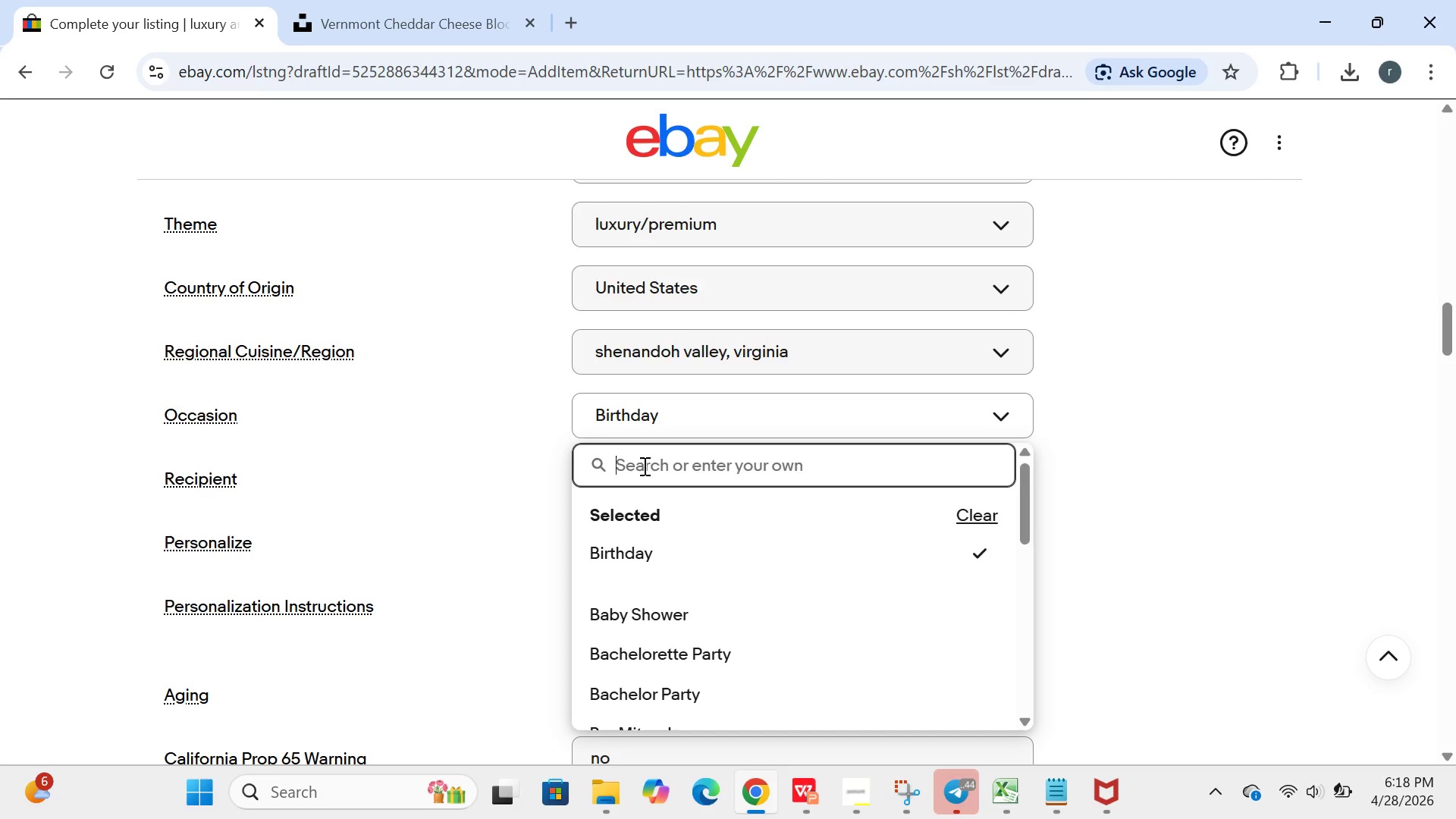 
type(LUXURY GIFT,ANNIVERSARY, CHRISMAS)
 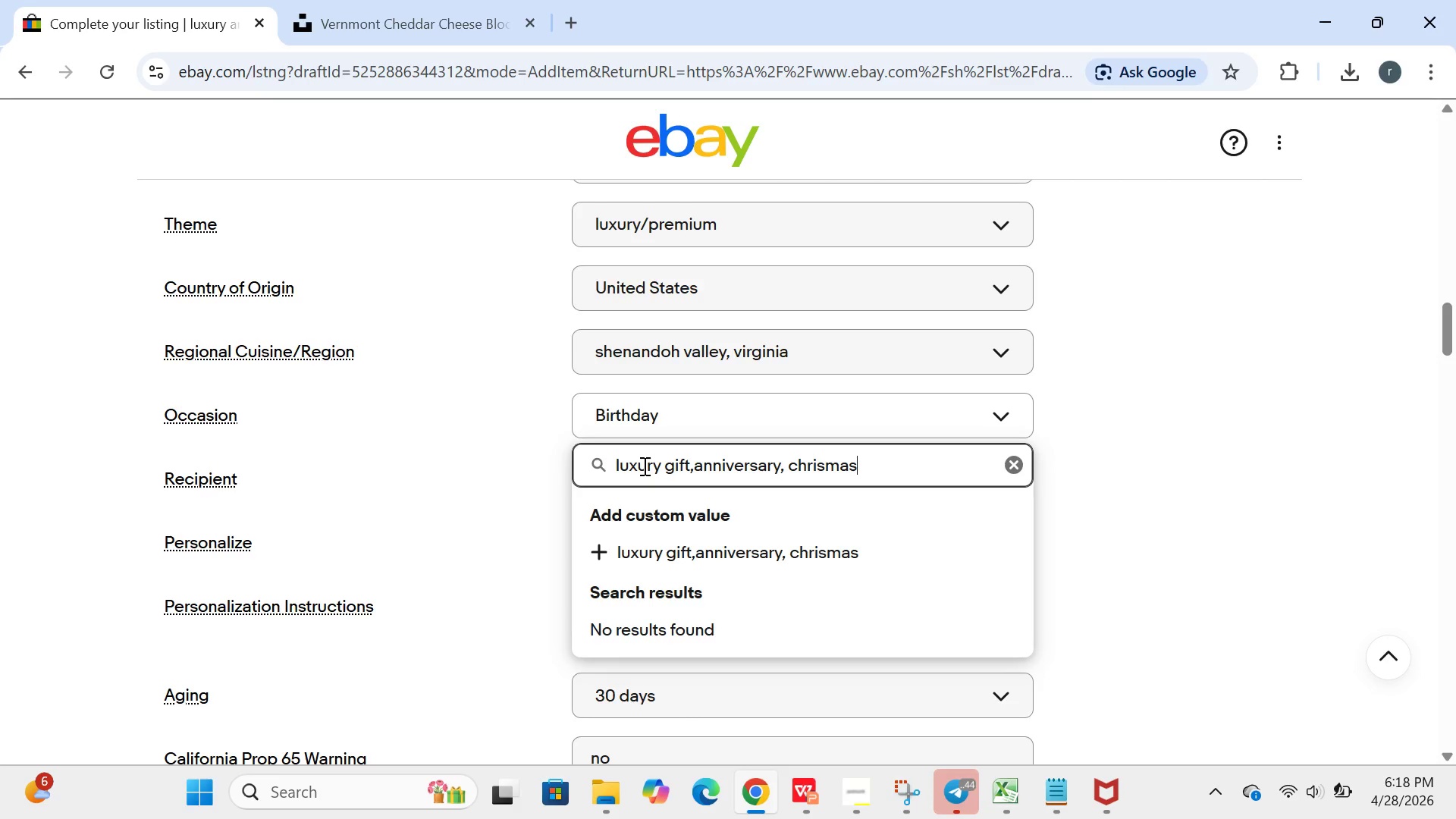 
key(Enter)
 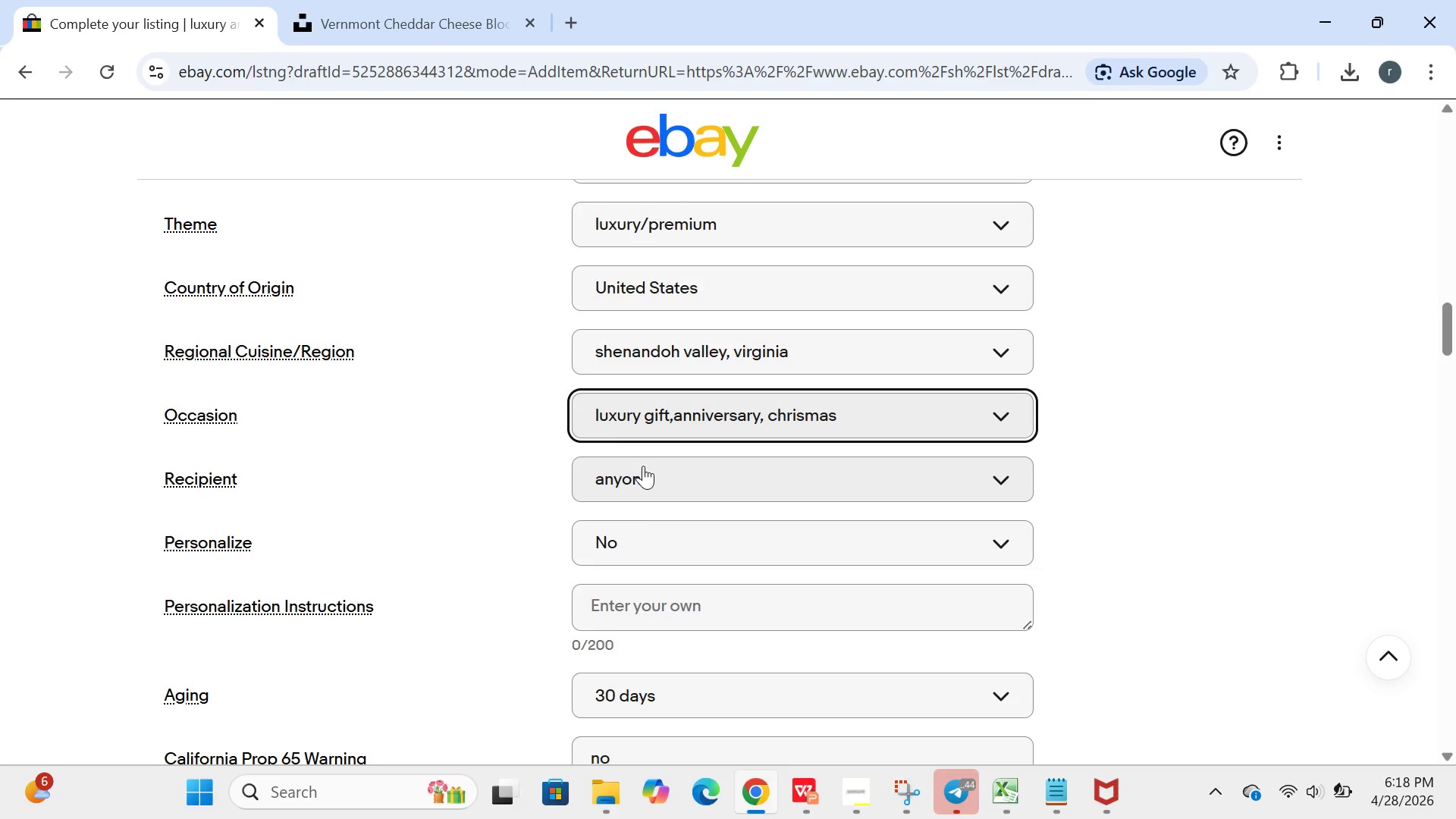 
mouse_move([673, 510])
 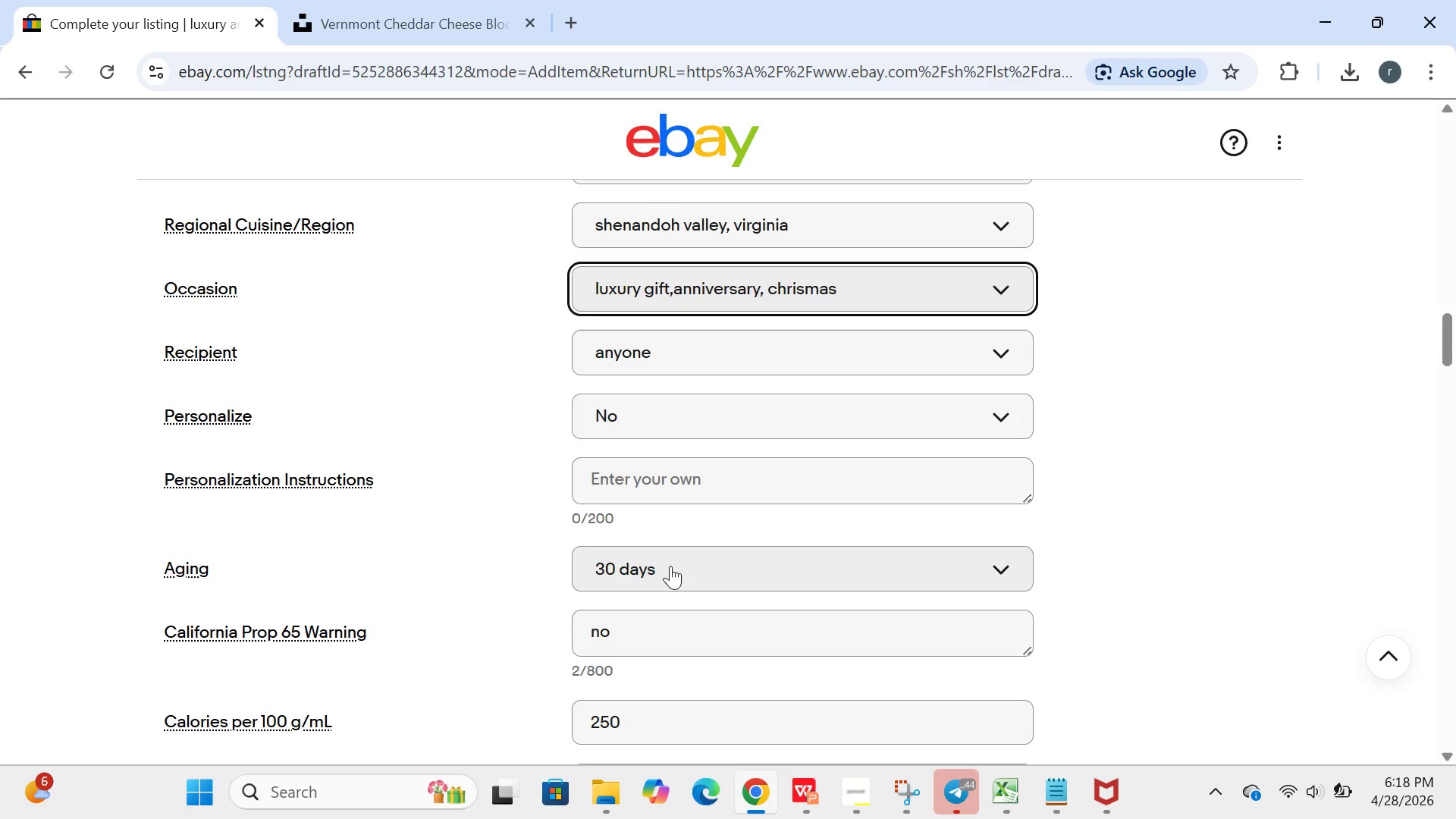 
left_click([670, 566])
 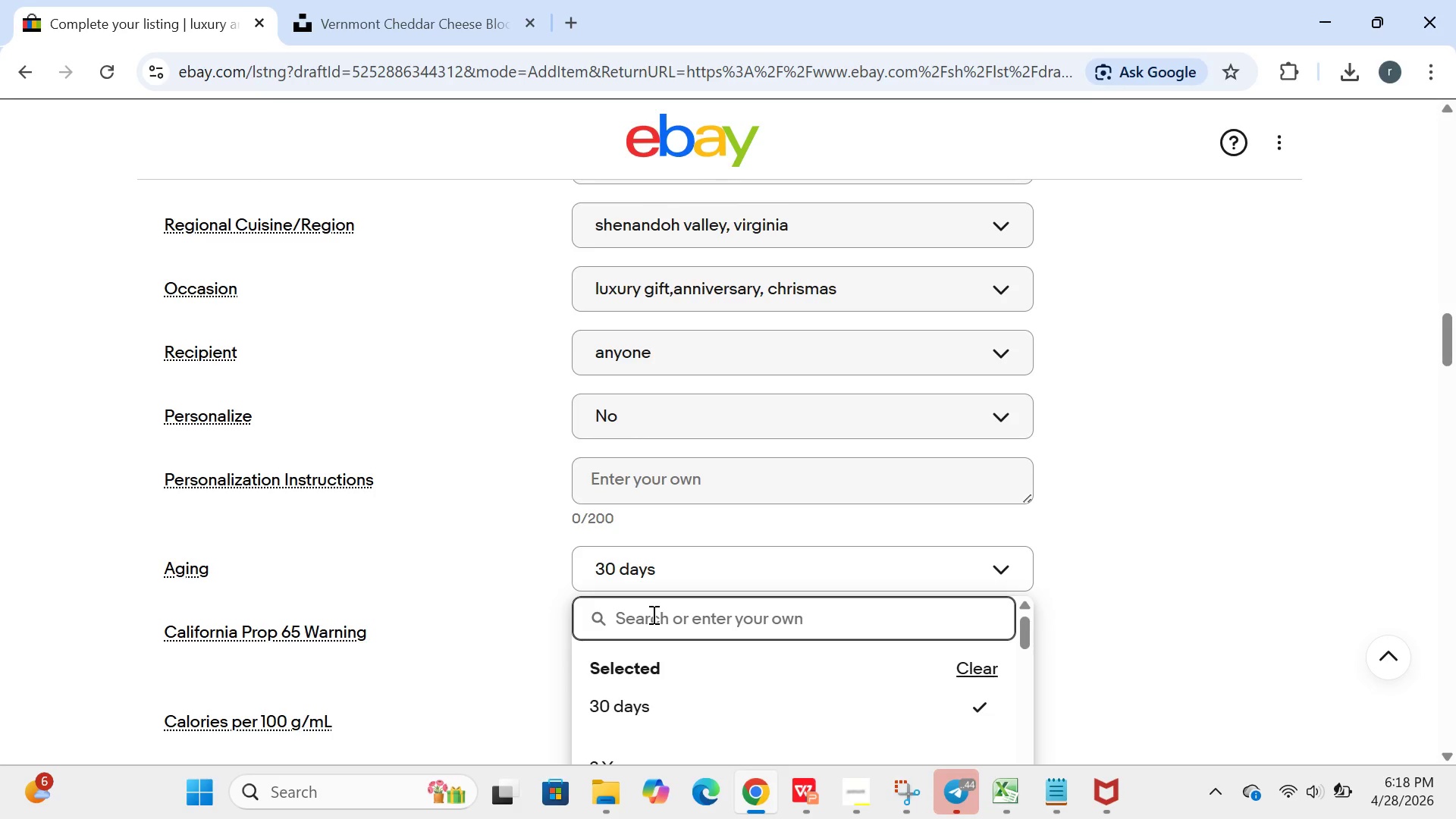 
type(60 G)
key(Backspace)
type(DAYS\)
key(Backspace)
 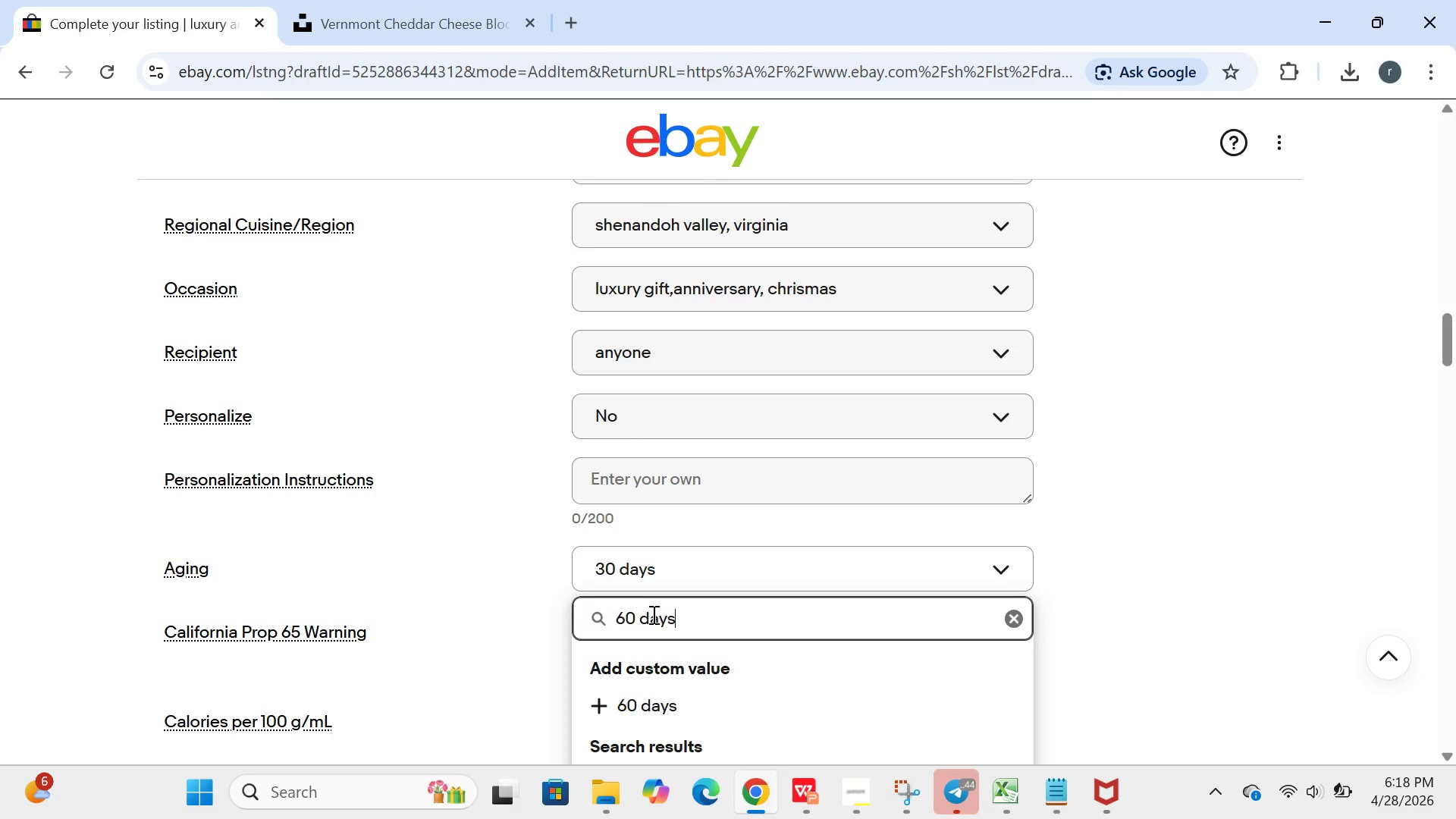 
key(Enter)
 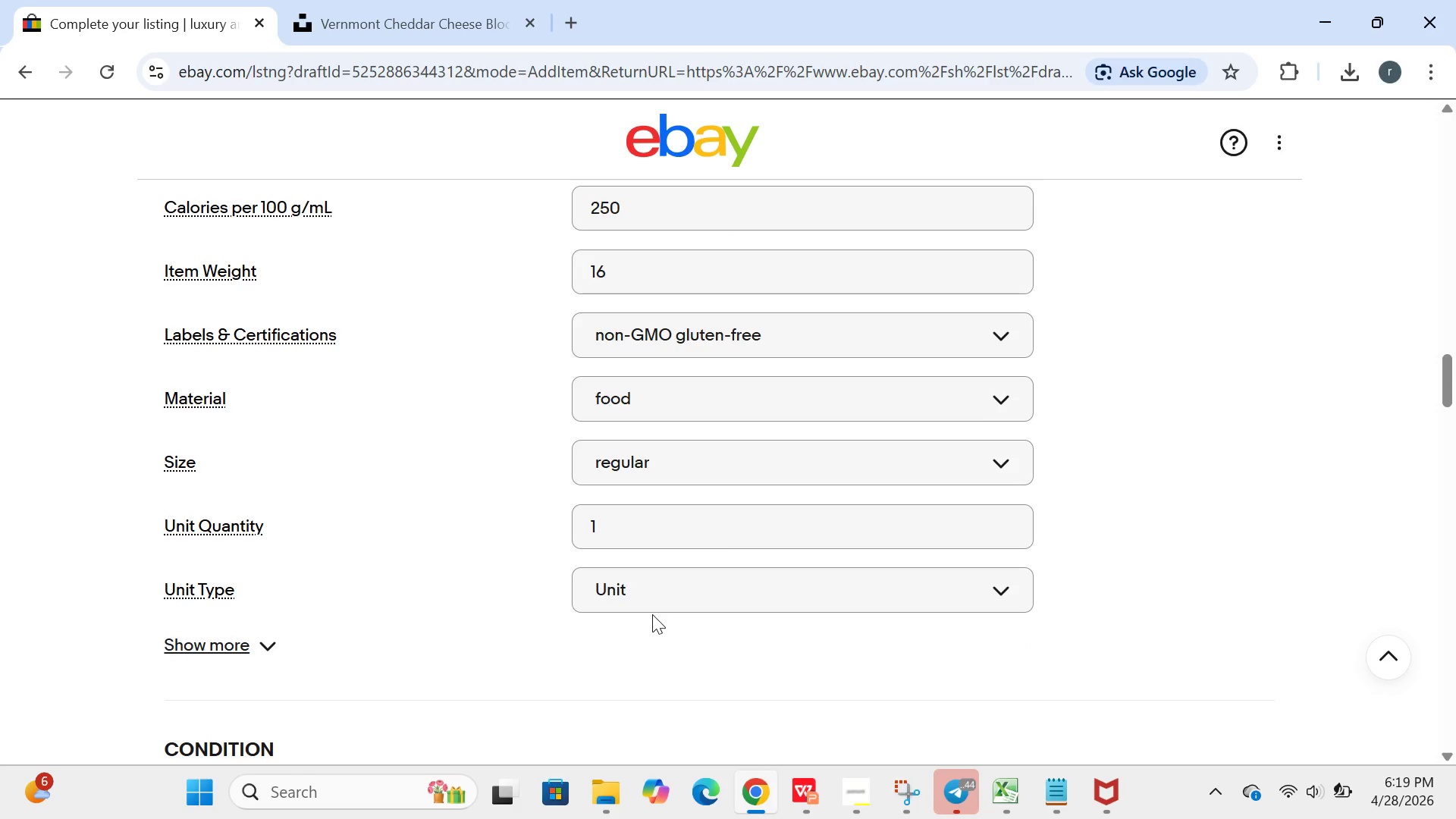 
wait(27.22)
 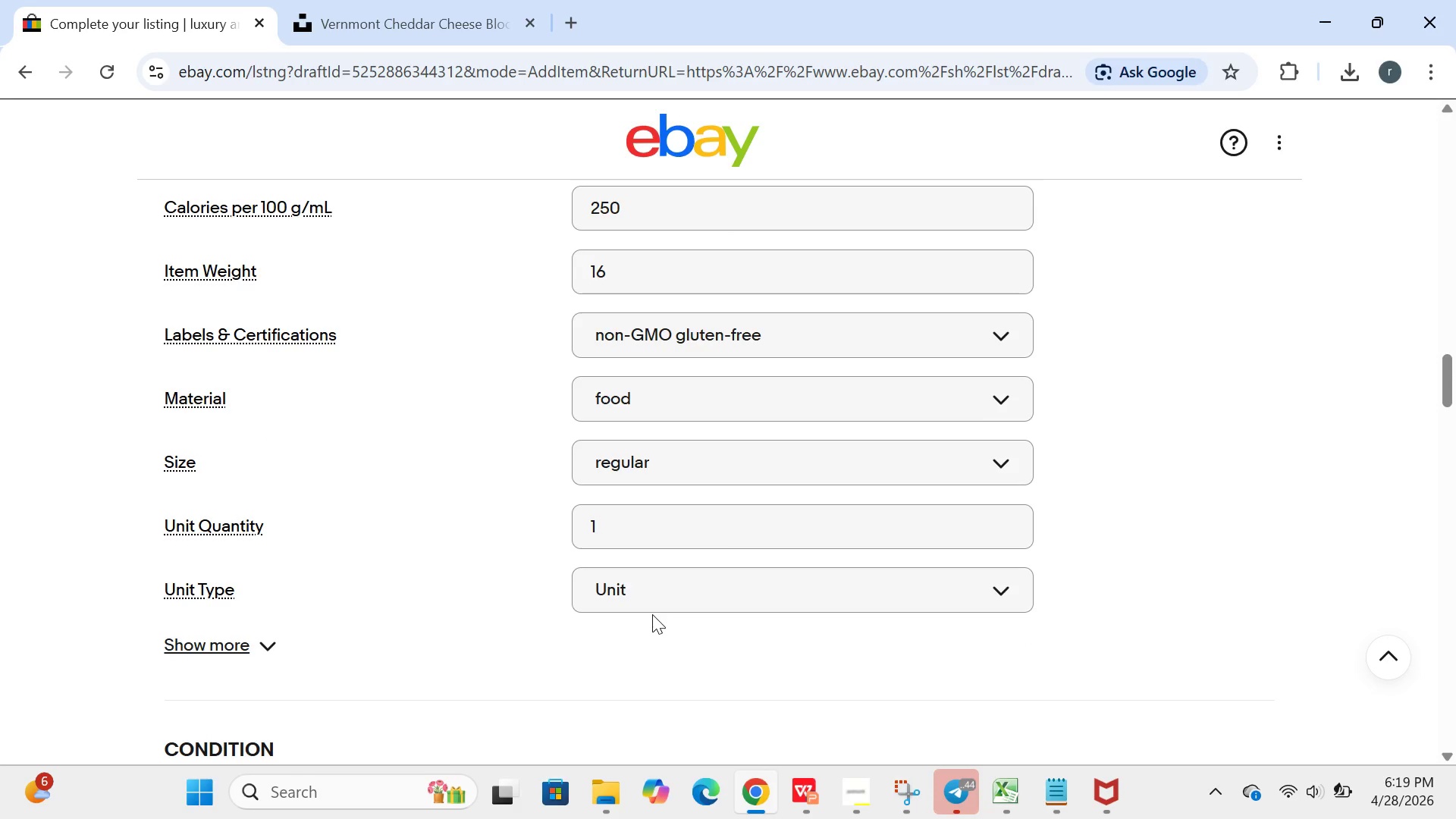 
left_click([702, 202])
 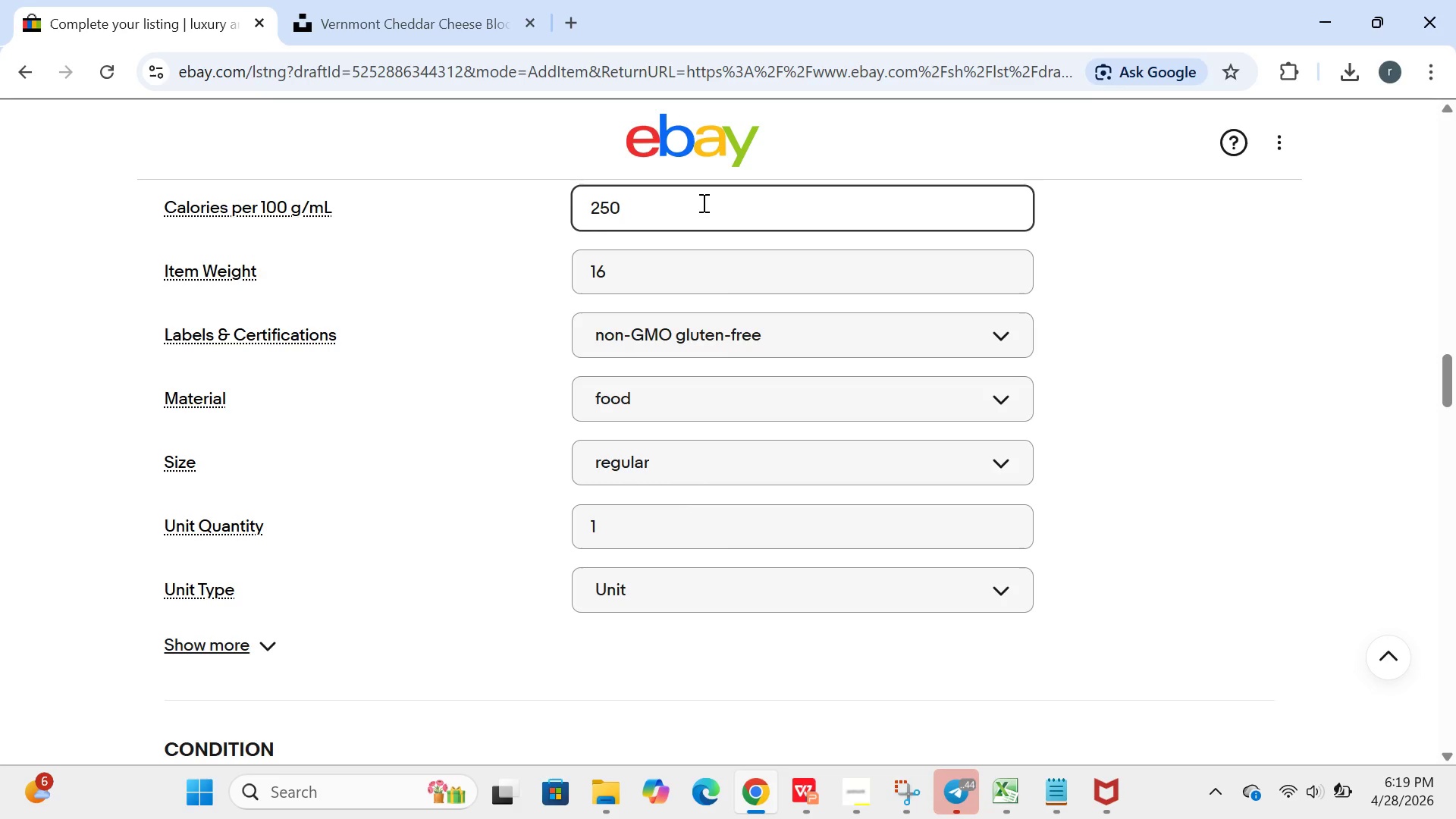 
key(Backspace)
key(Backspace)
key(Backspace)
type(350)
 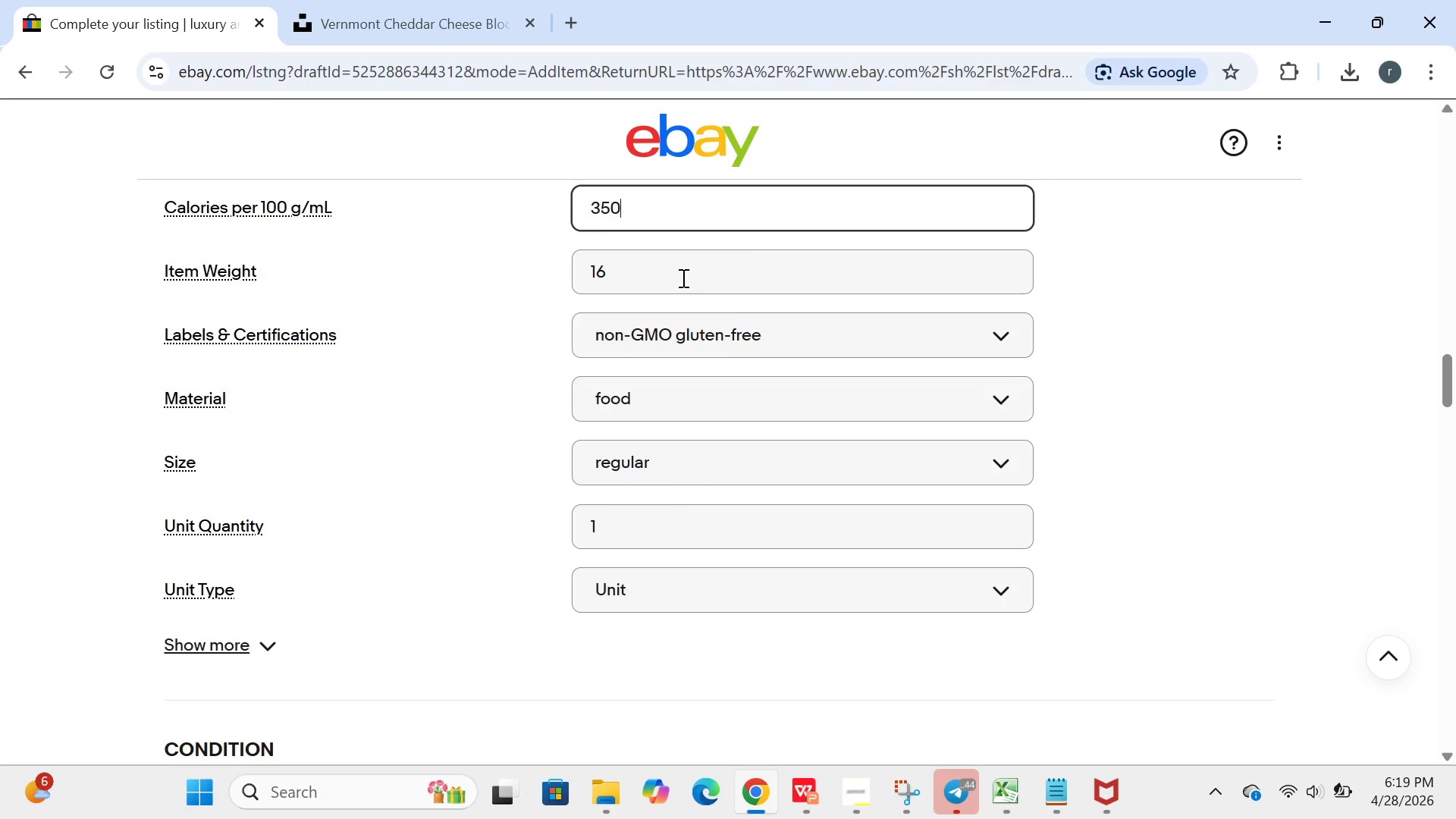 
left_click([676, 278])
 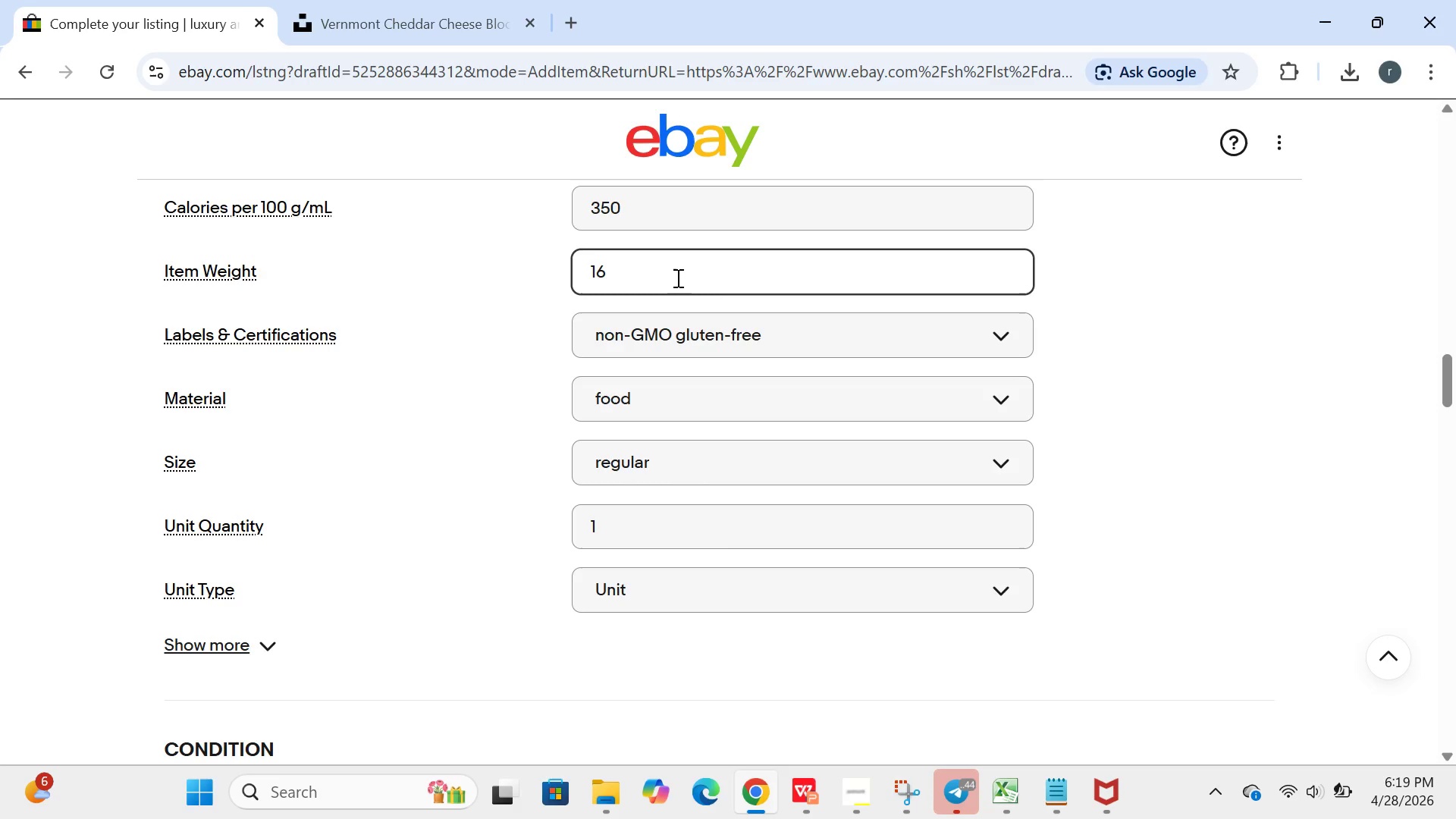 
key(Backspace)
key(Backspace)
type(46)
 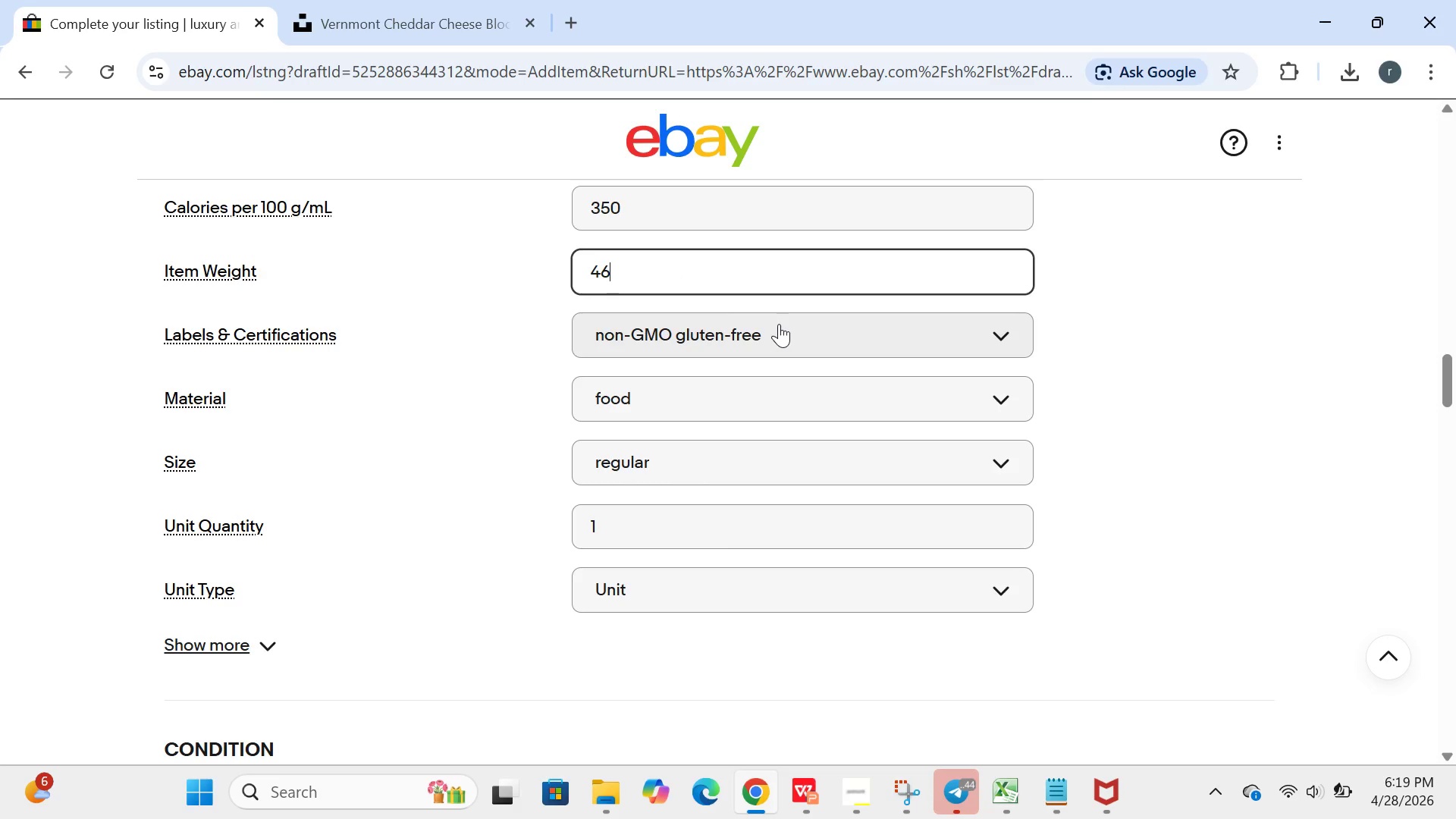 
left_click([779, 324])
 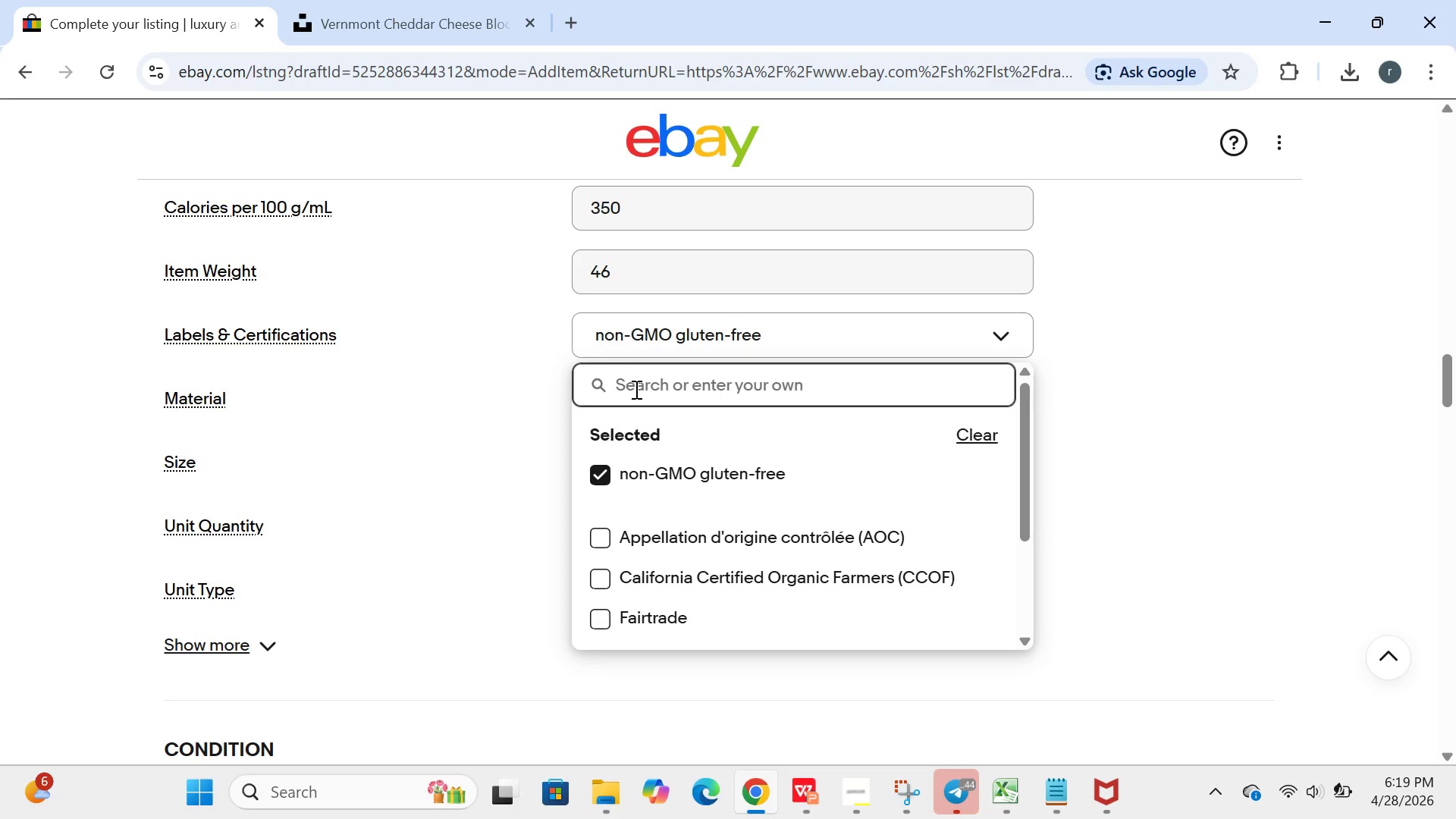 
left_click([600, 472])
 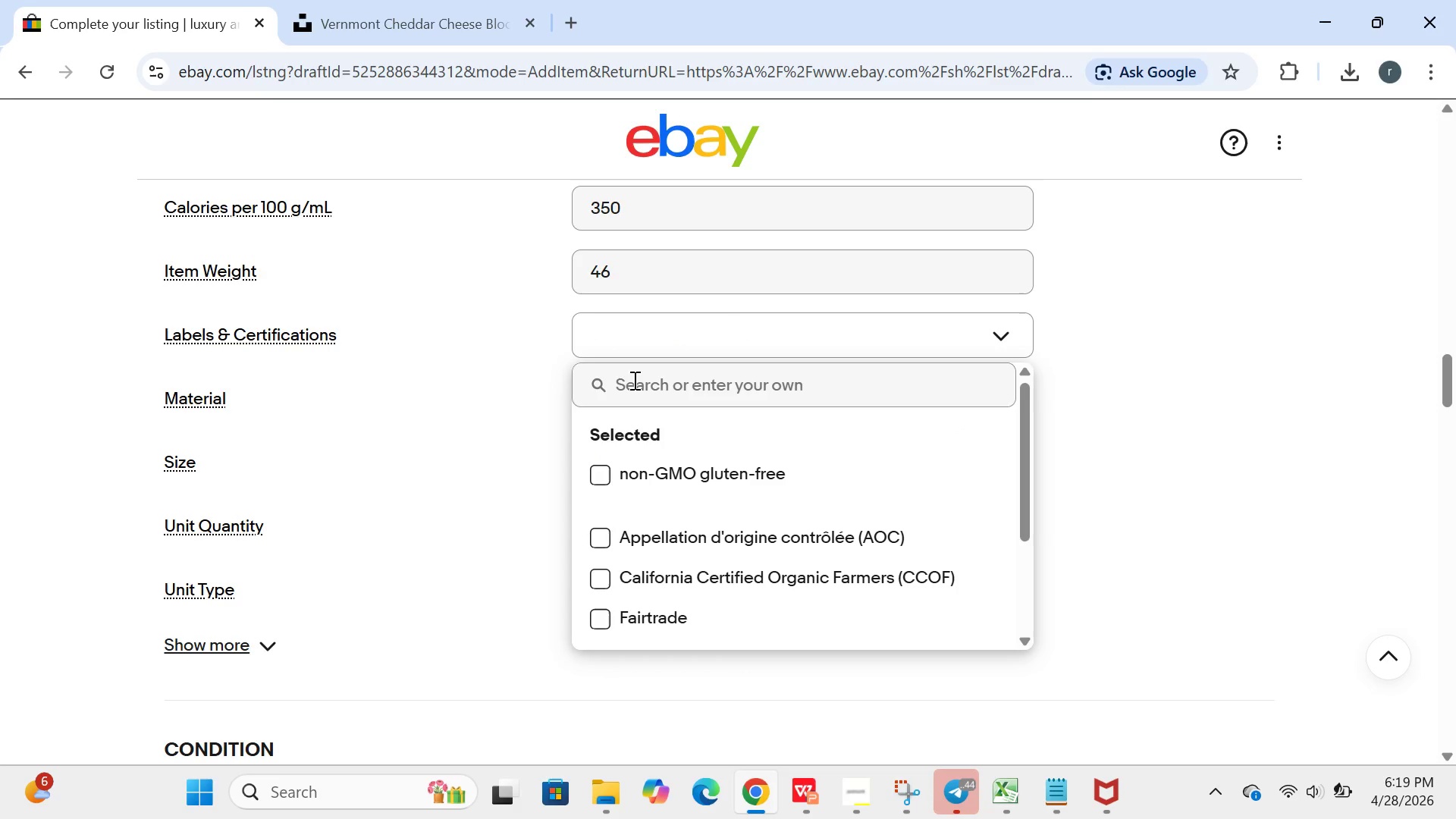 
left_click([633, 380])
 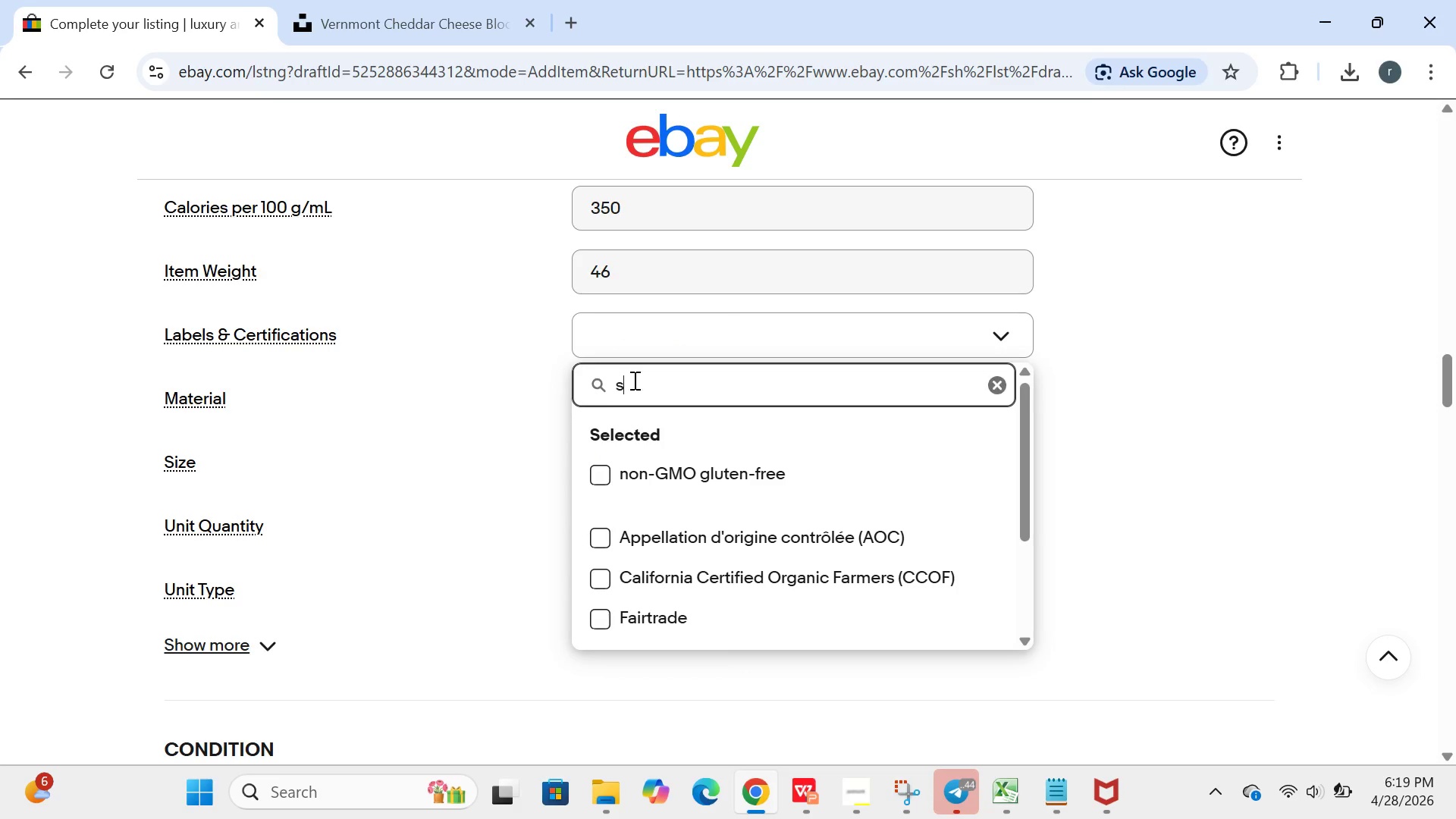 
type(SMALL BATCH ,HAND0)
key(Backspace)
type(-CRAFTED)
 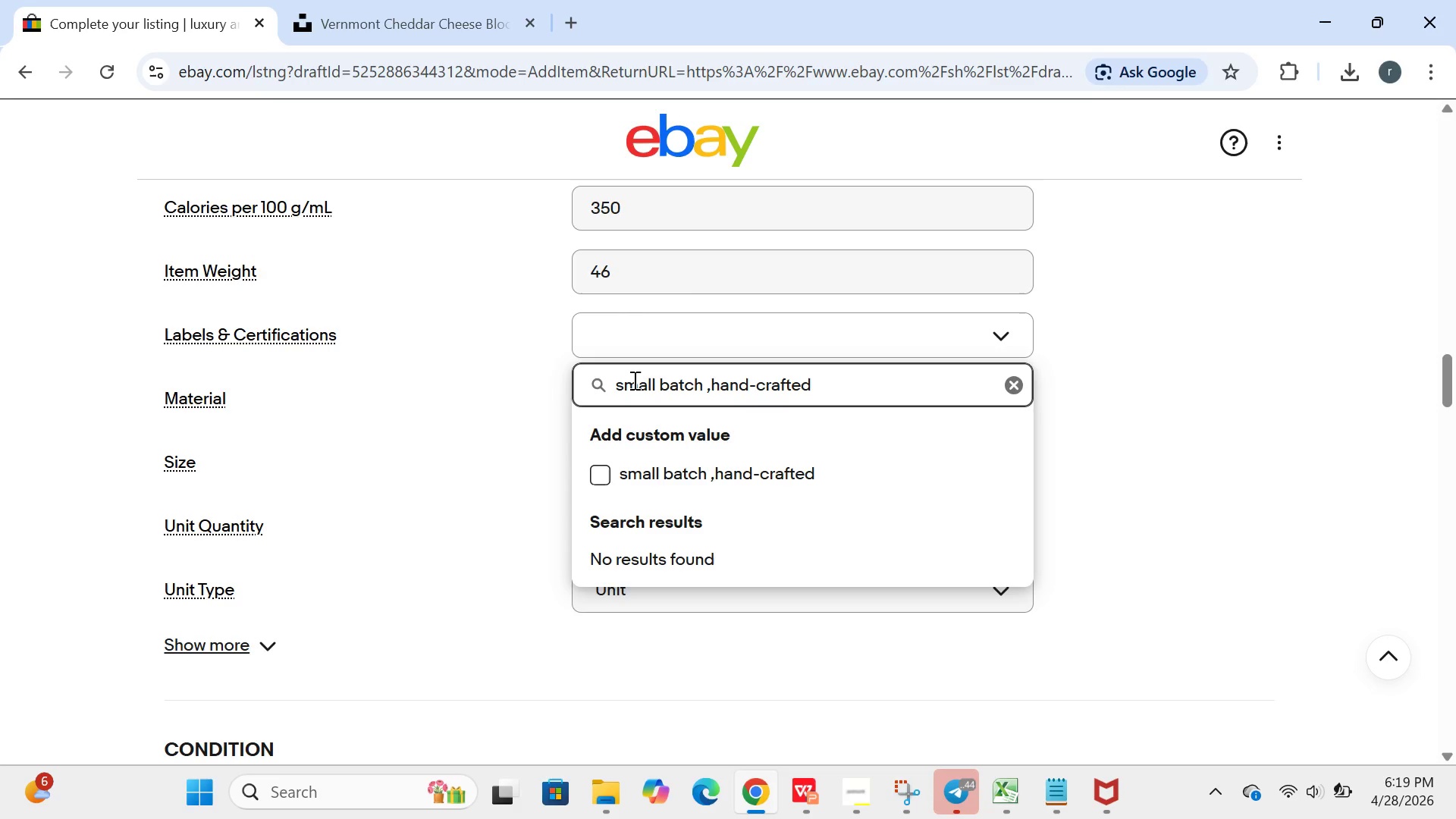 
key(Enter)
 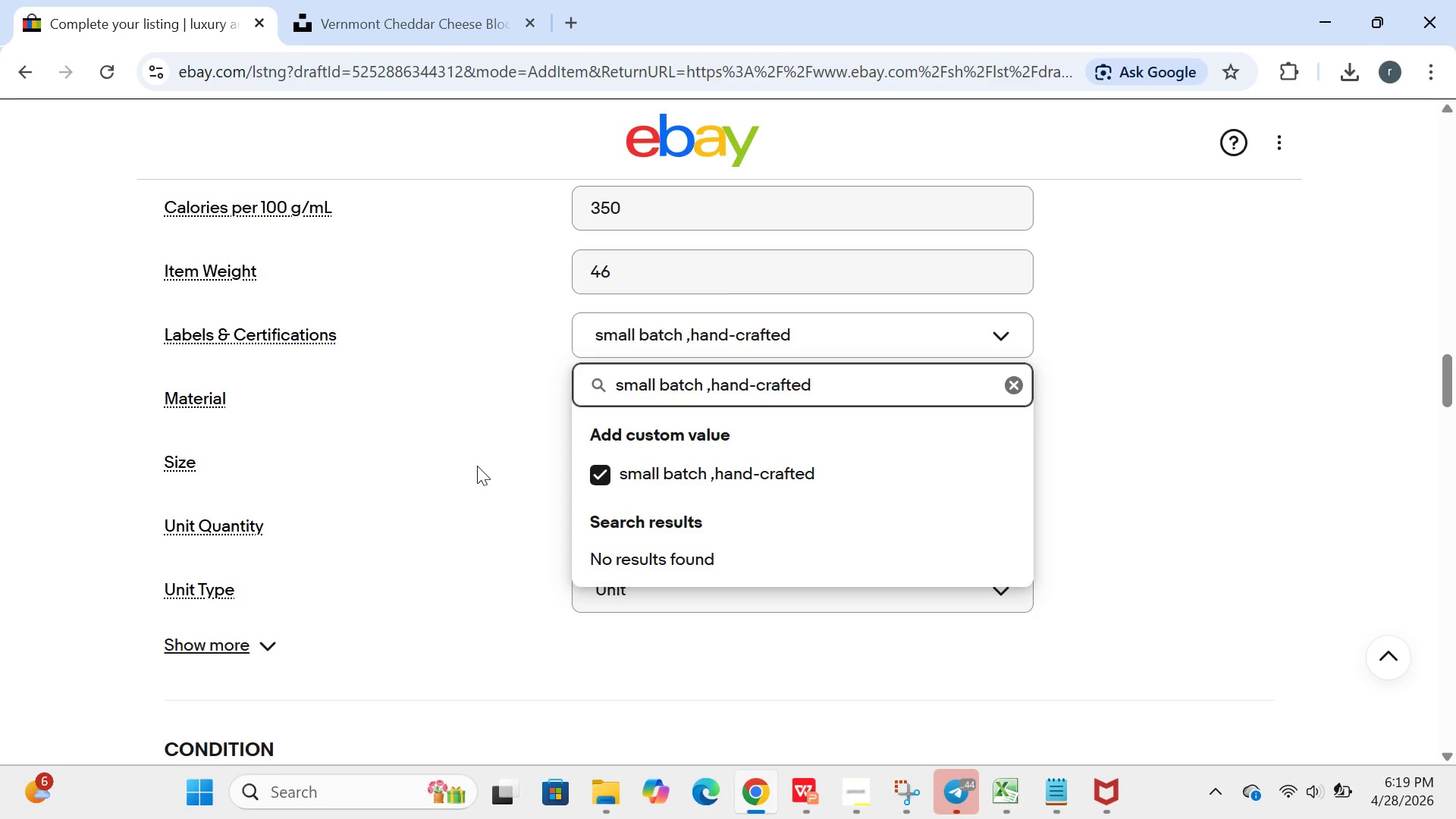 
left_click([477, 466])
 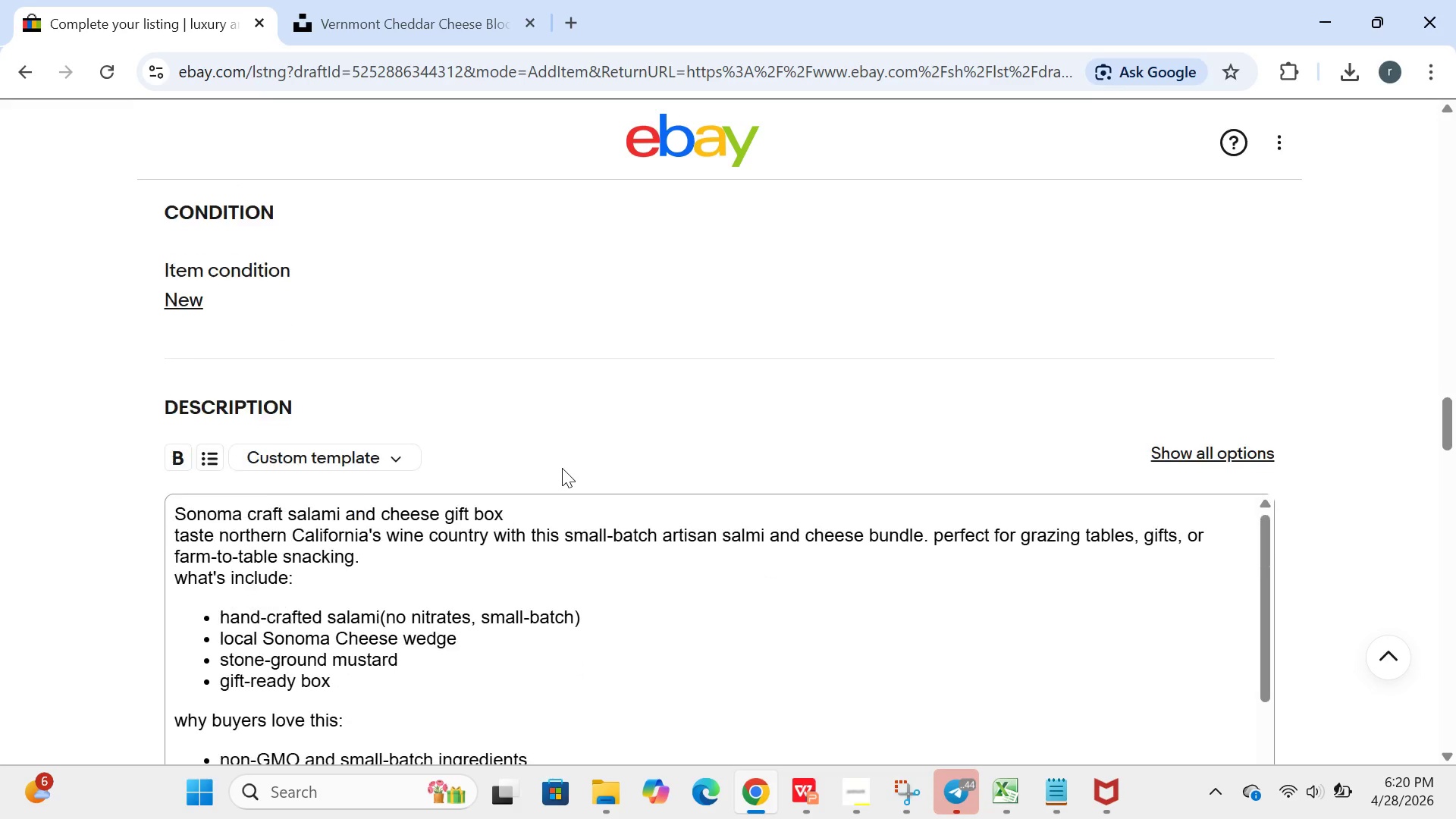 
wait(5.3)
 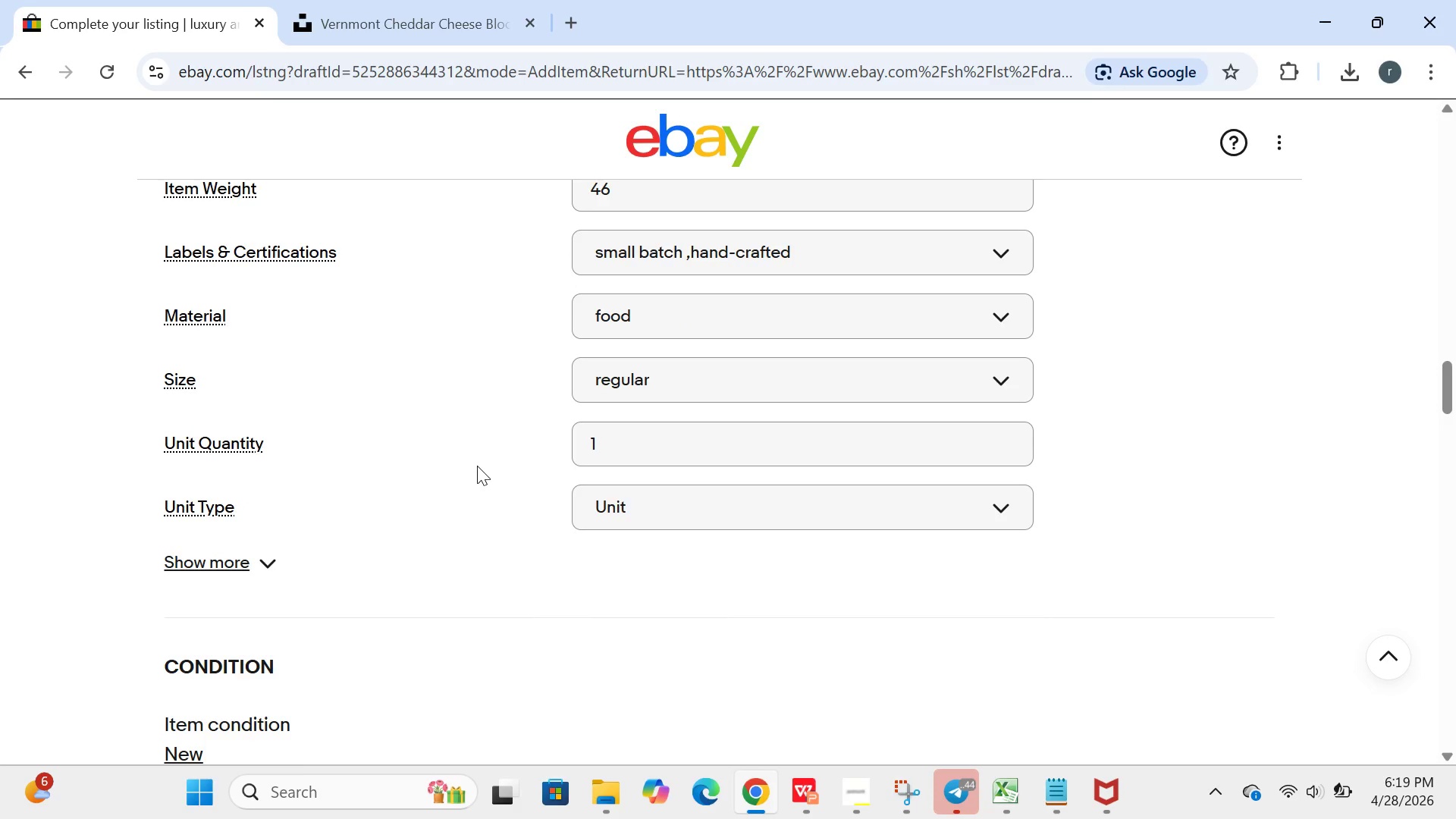 
left_click([539, 575])
 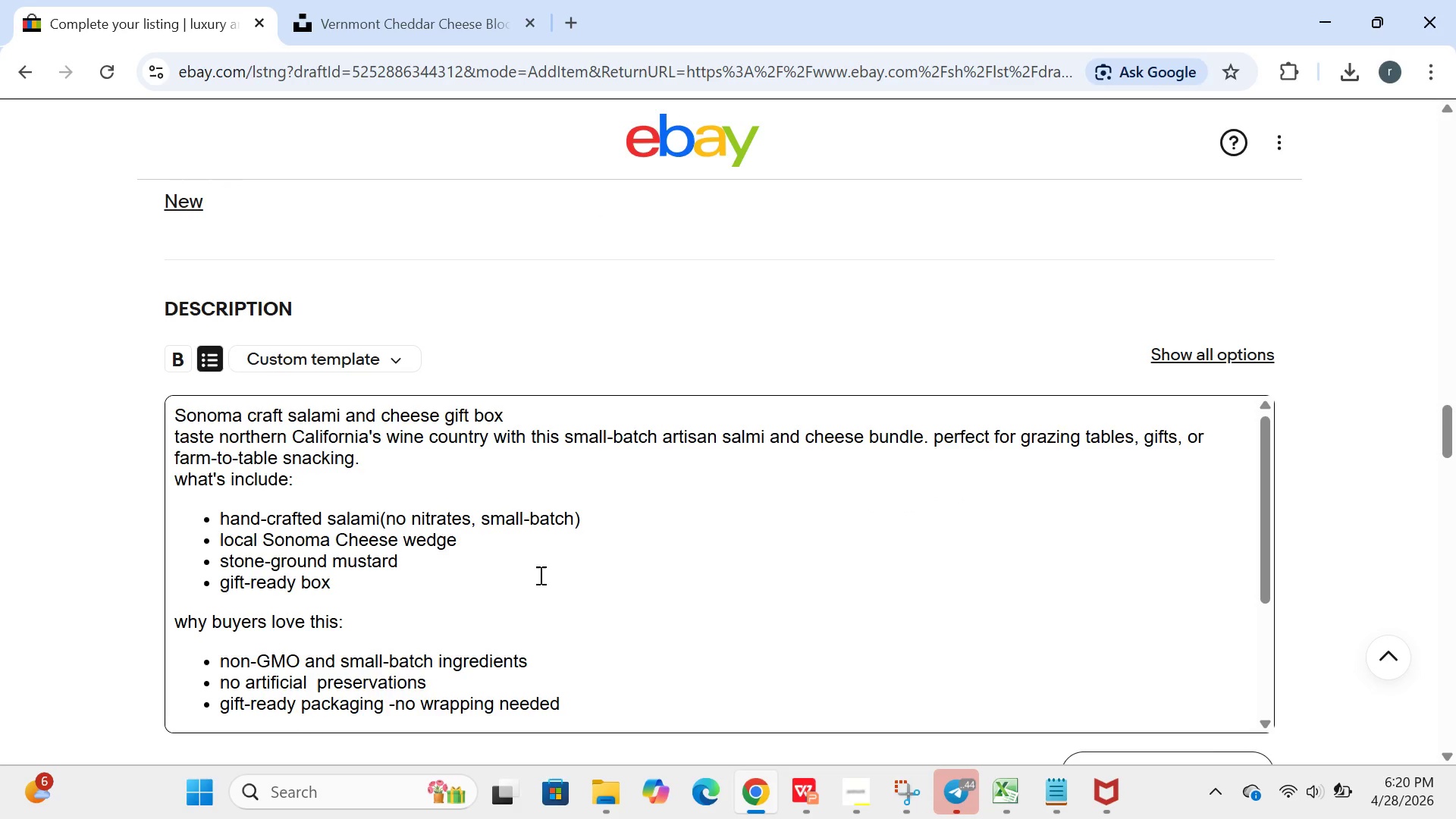 
key(Control+ControlLeft)
 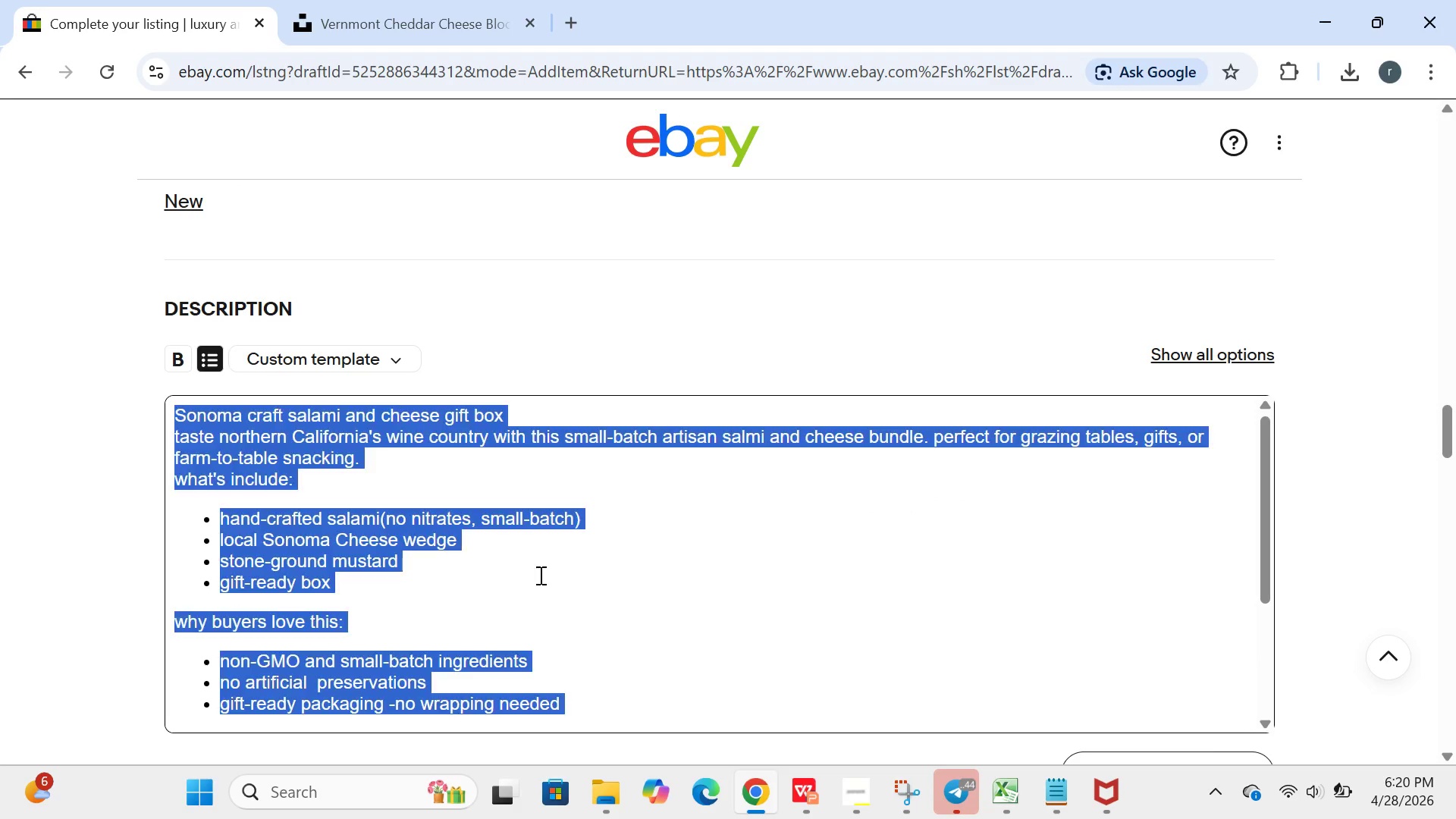 
key(Control+A)
 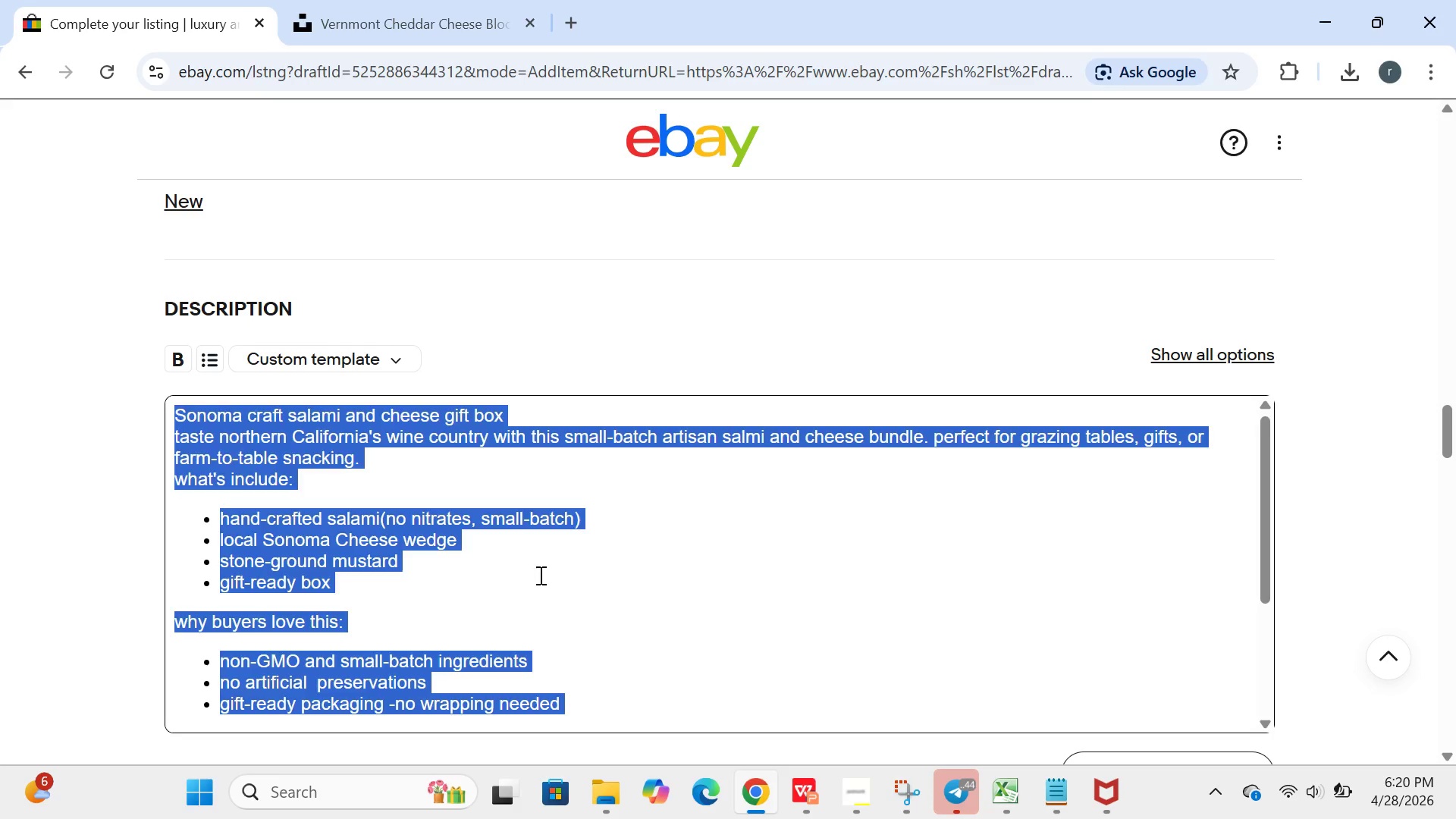 
key(Backspace)
 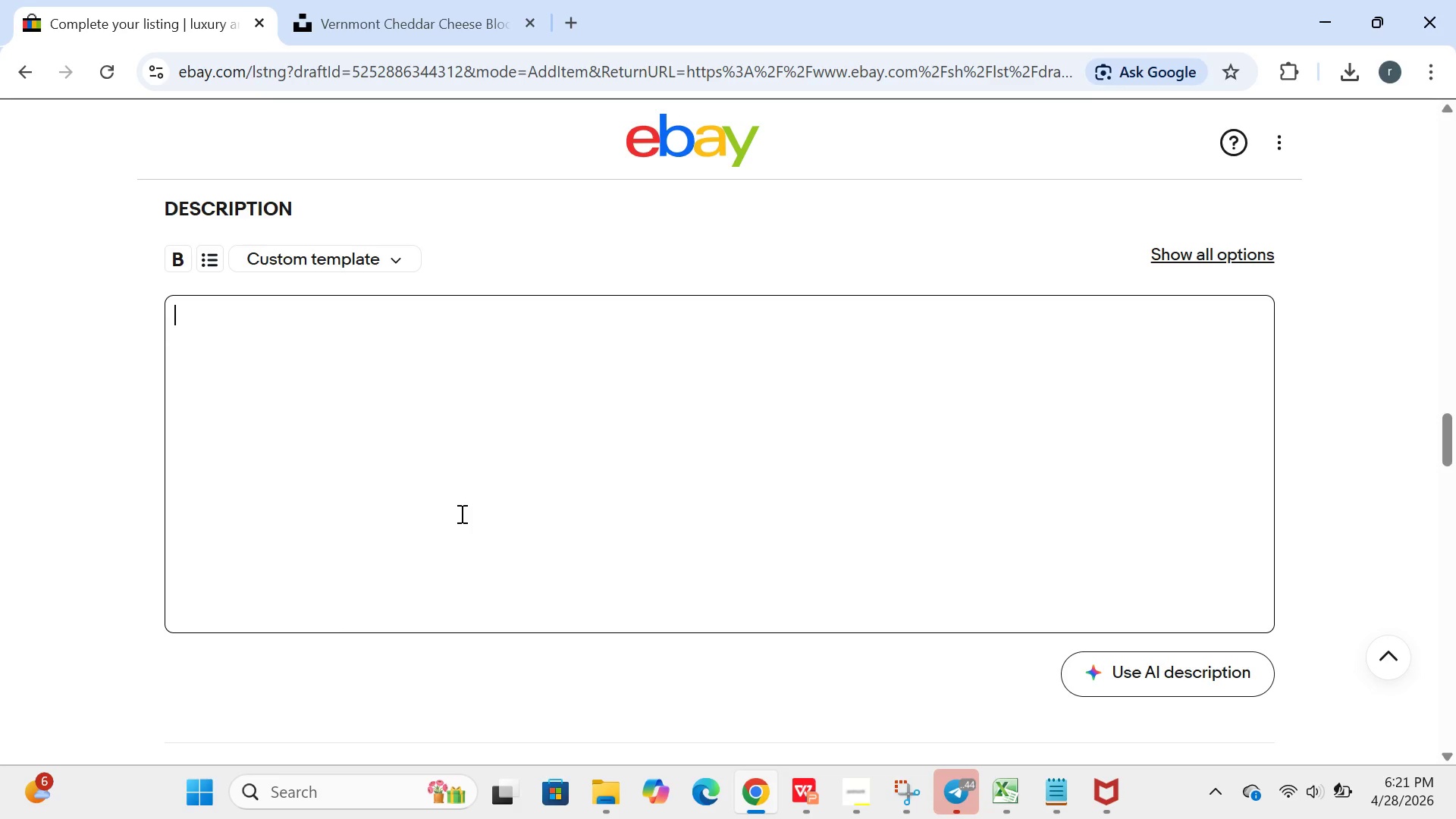 
wait(88.05)
 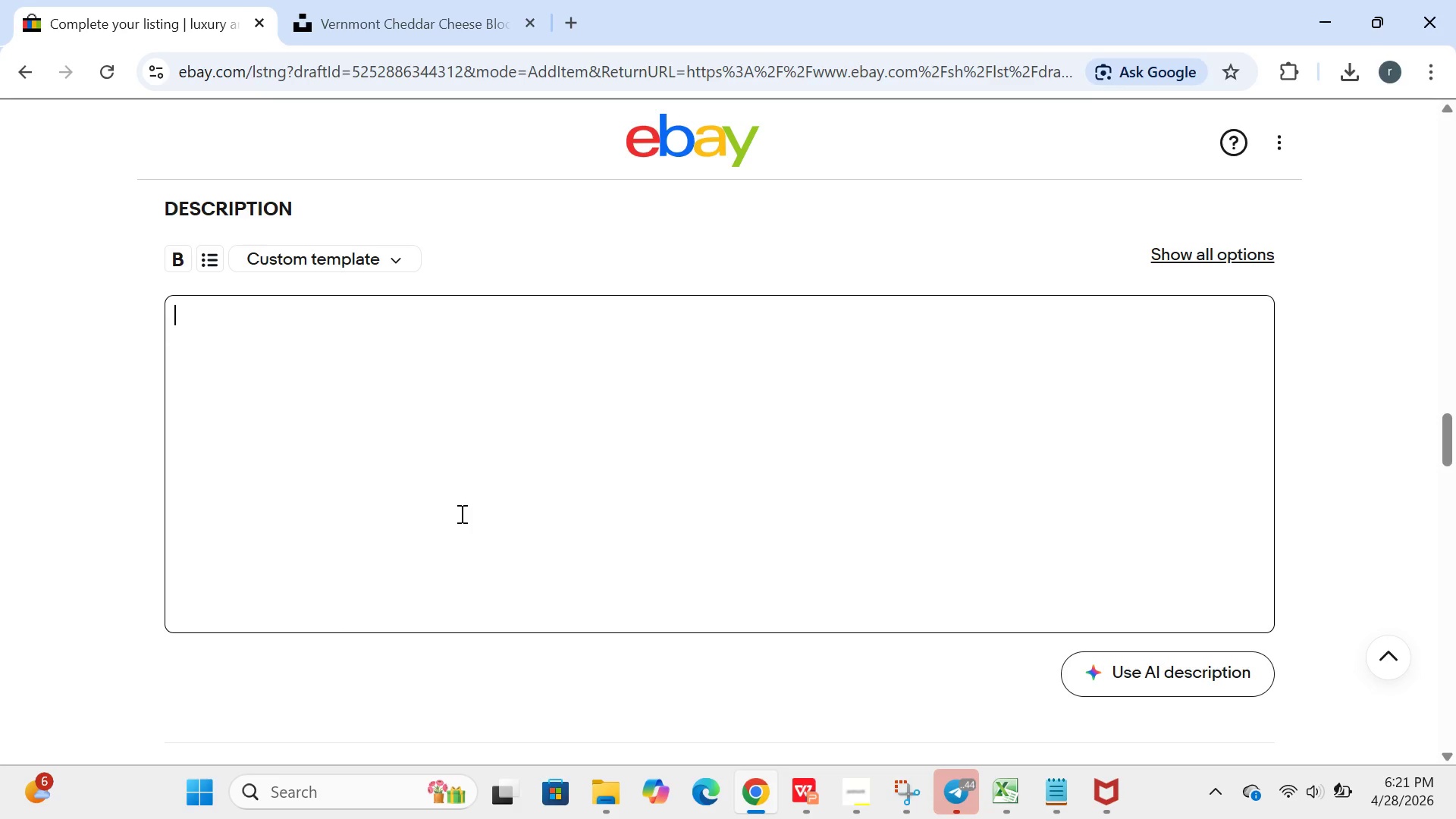 
type(D)
key(Backspace)
type(SHENA)
 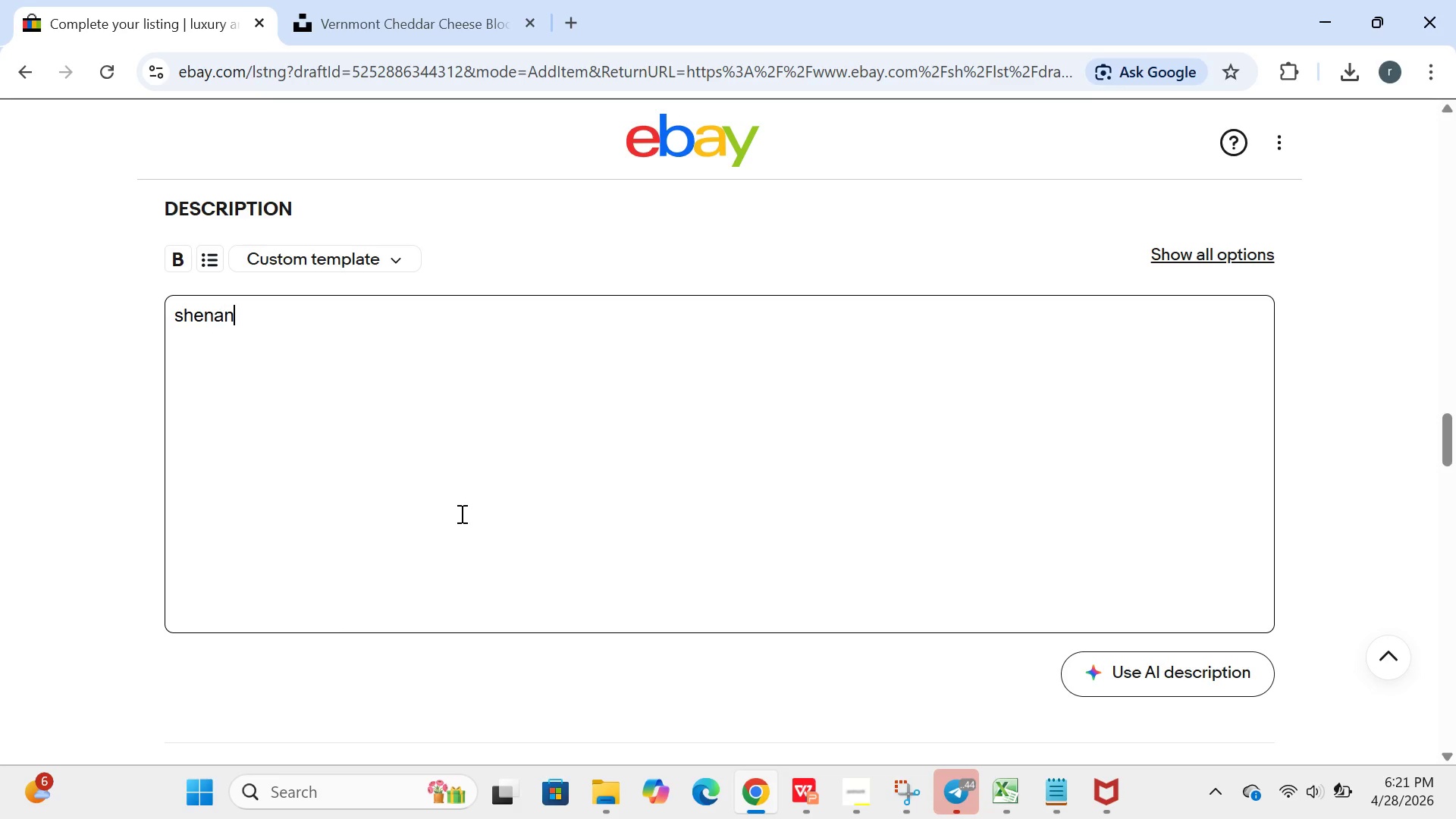 
hold_key(key=N, duration=0.39)
 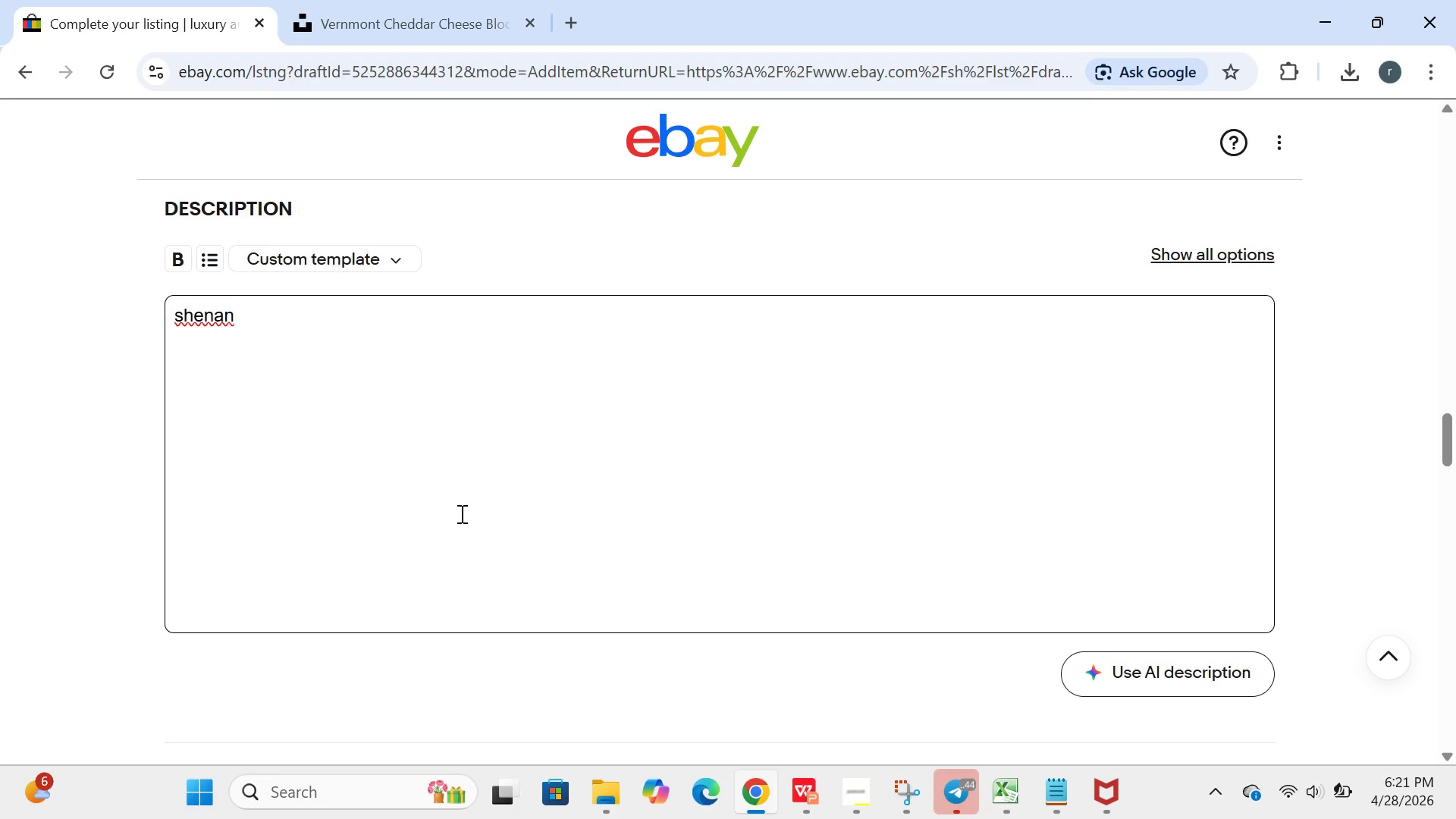 
key(A)
 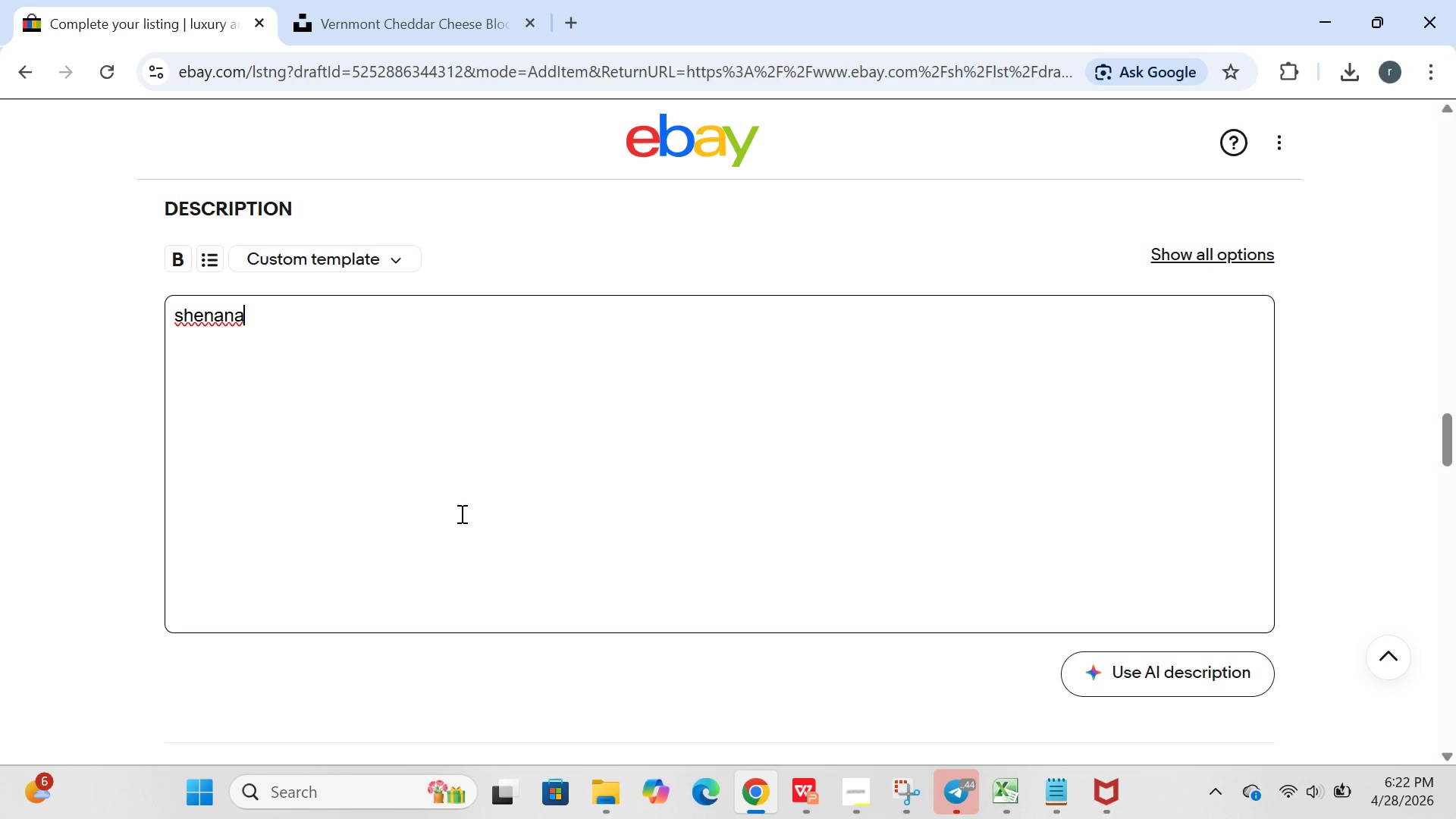 
wait(47.39)
 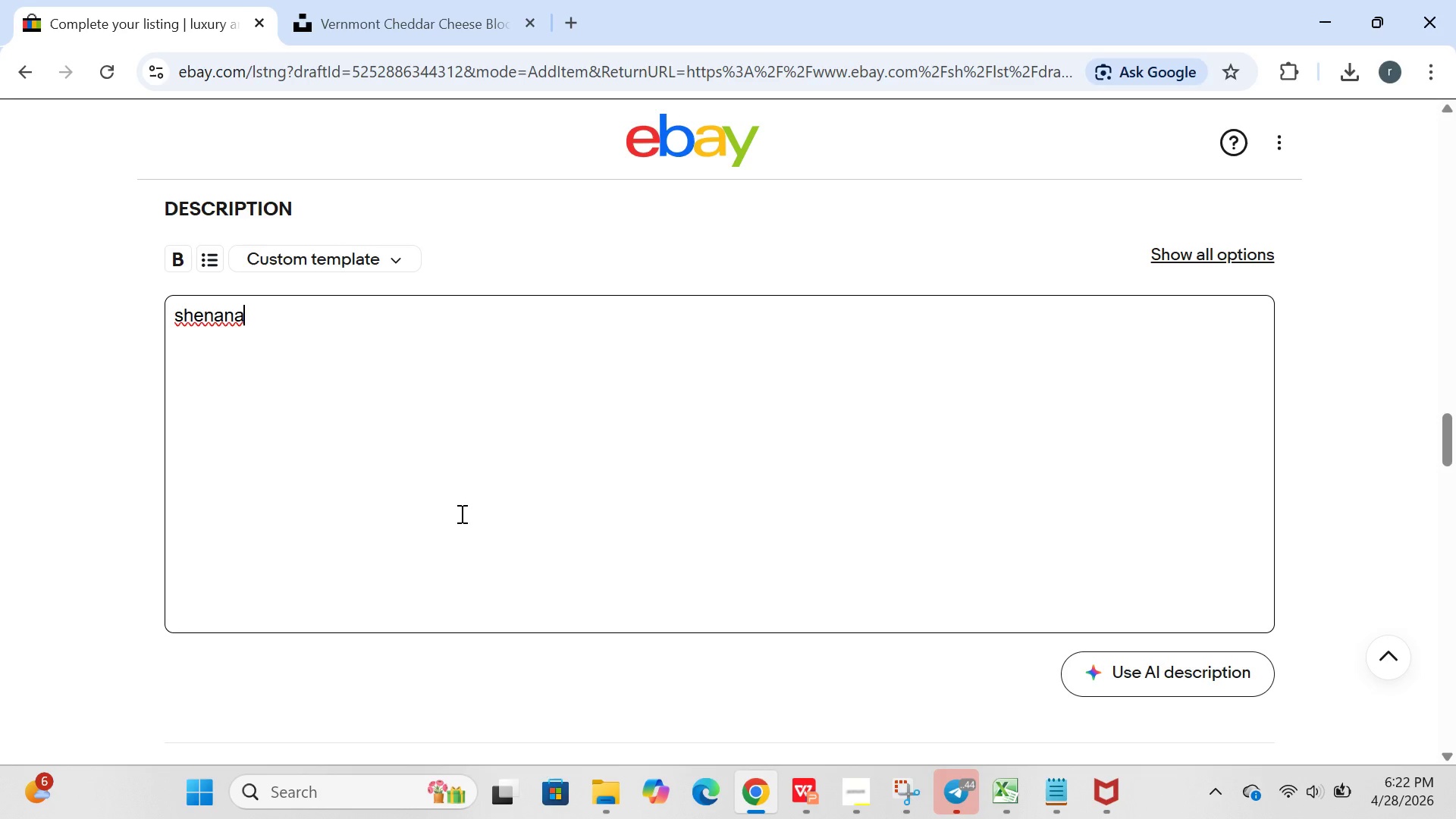 
hold_key(key=Backspace, duration=0.55)
 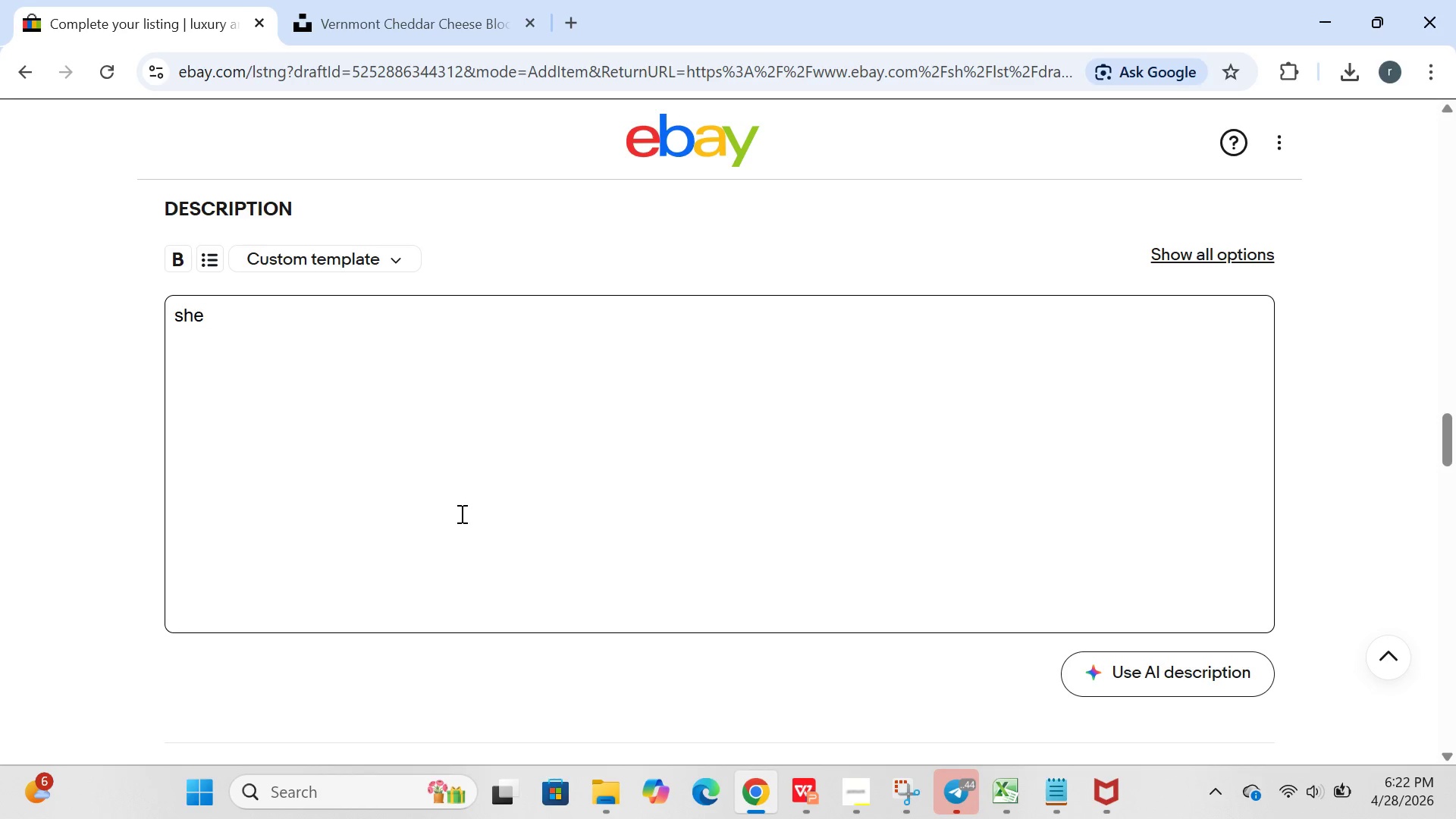 
key(Backspace)
type(NA)
 